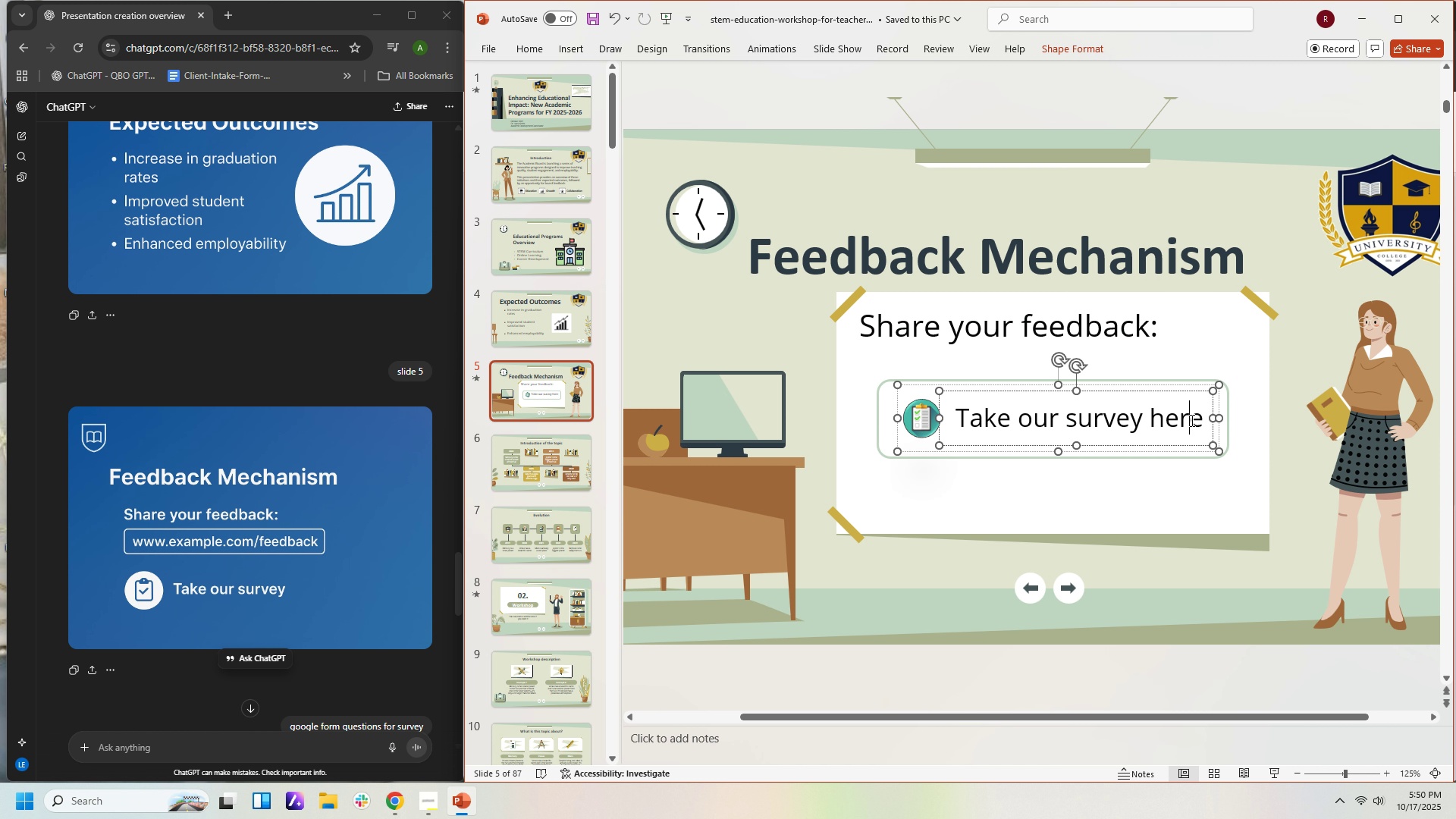 
left_click([1191, 420])
 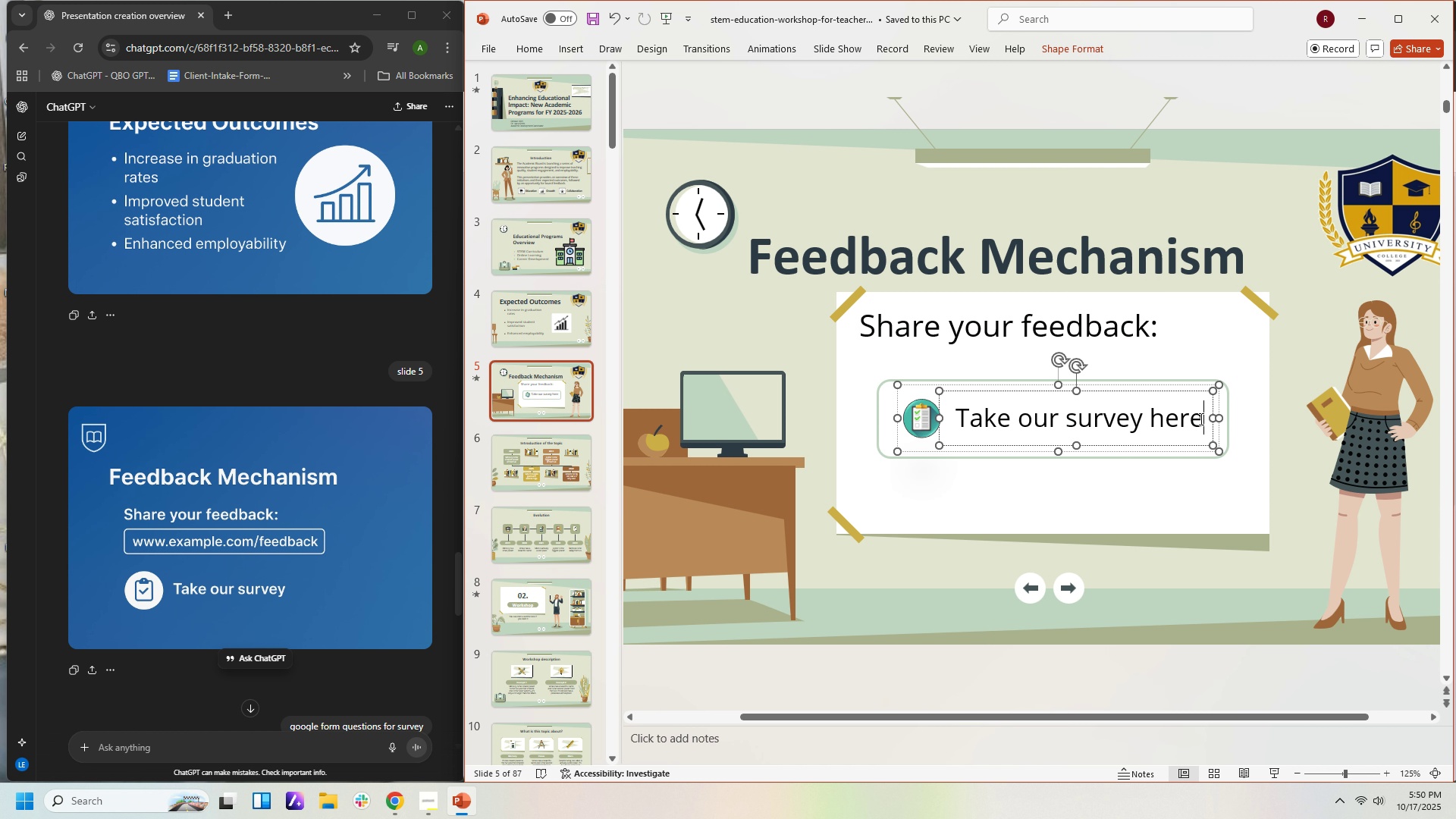 
left_click_drag(start_coordinate=[1200, 419], to_coordinate=[968, 429])
 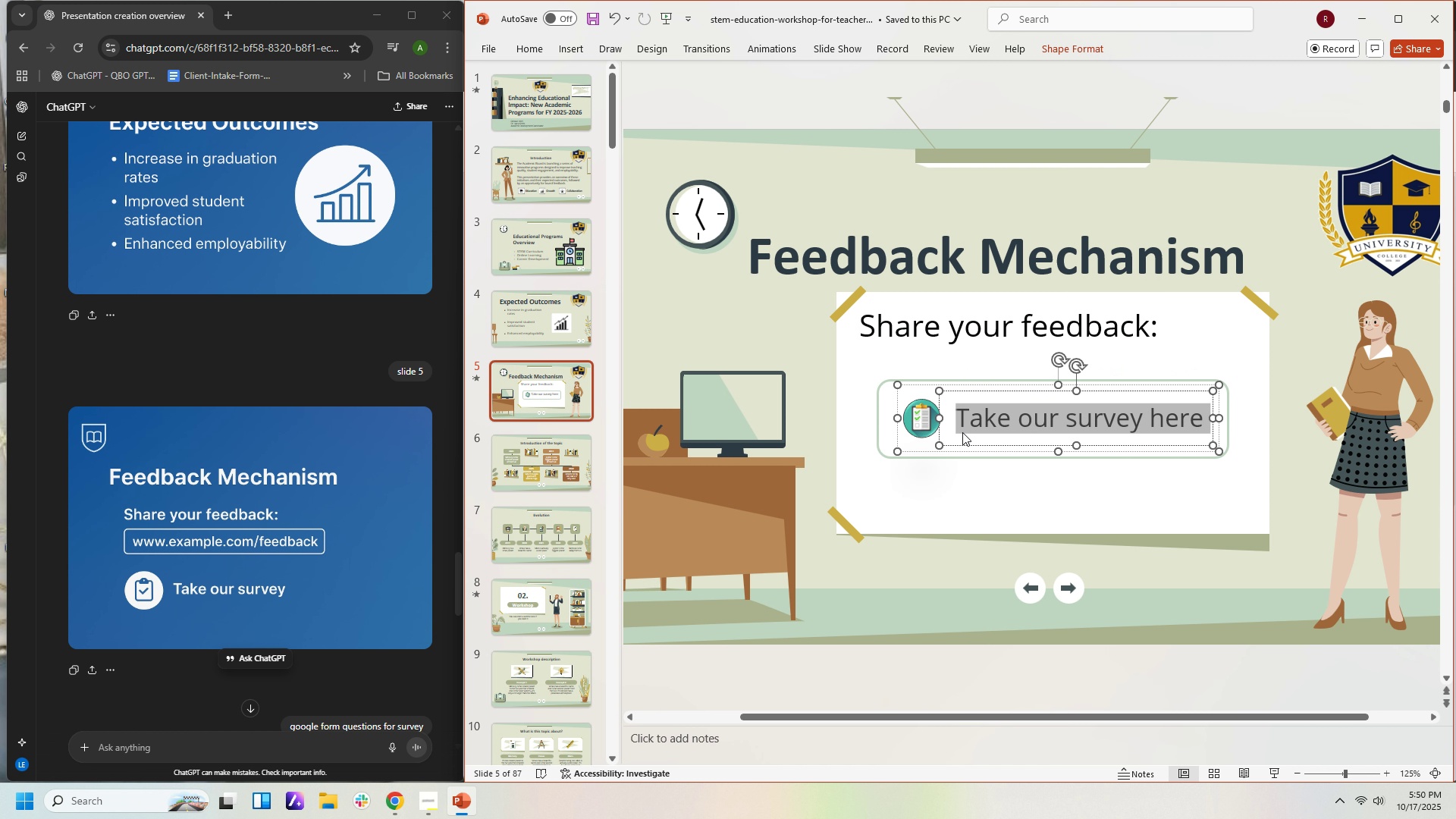 
type(TAKE OUR SUV)
key(Backspace)
type(RVEY HERE)
 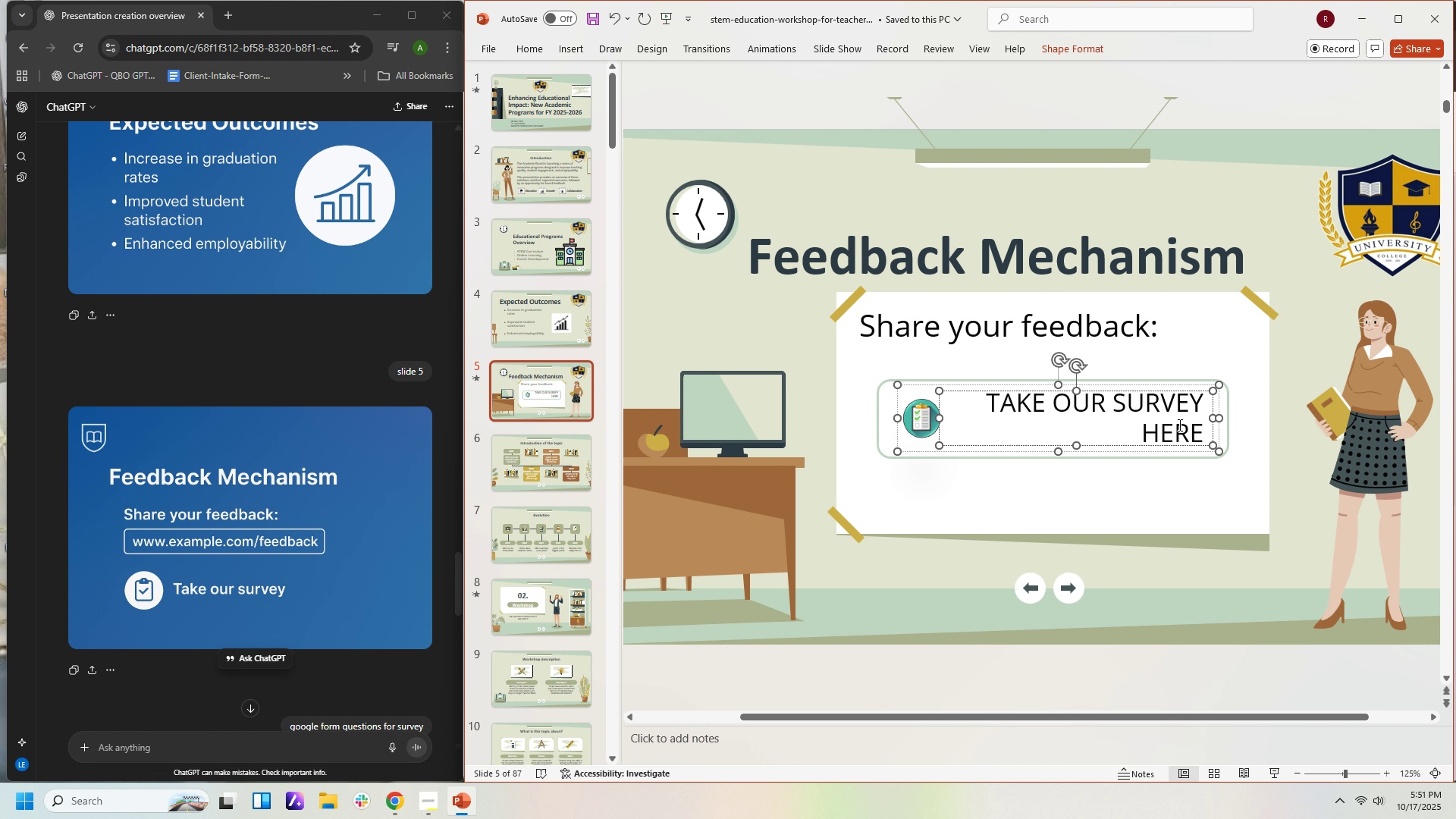 
left_click([1178, 425])
 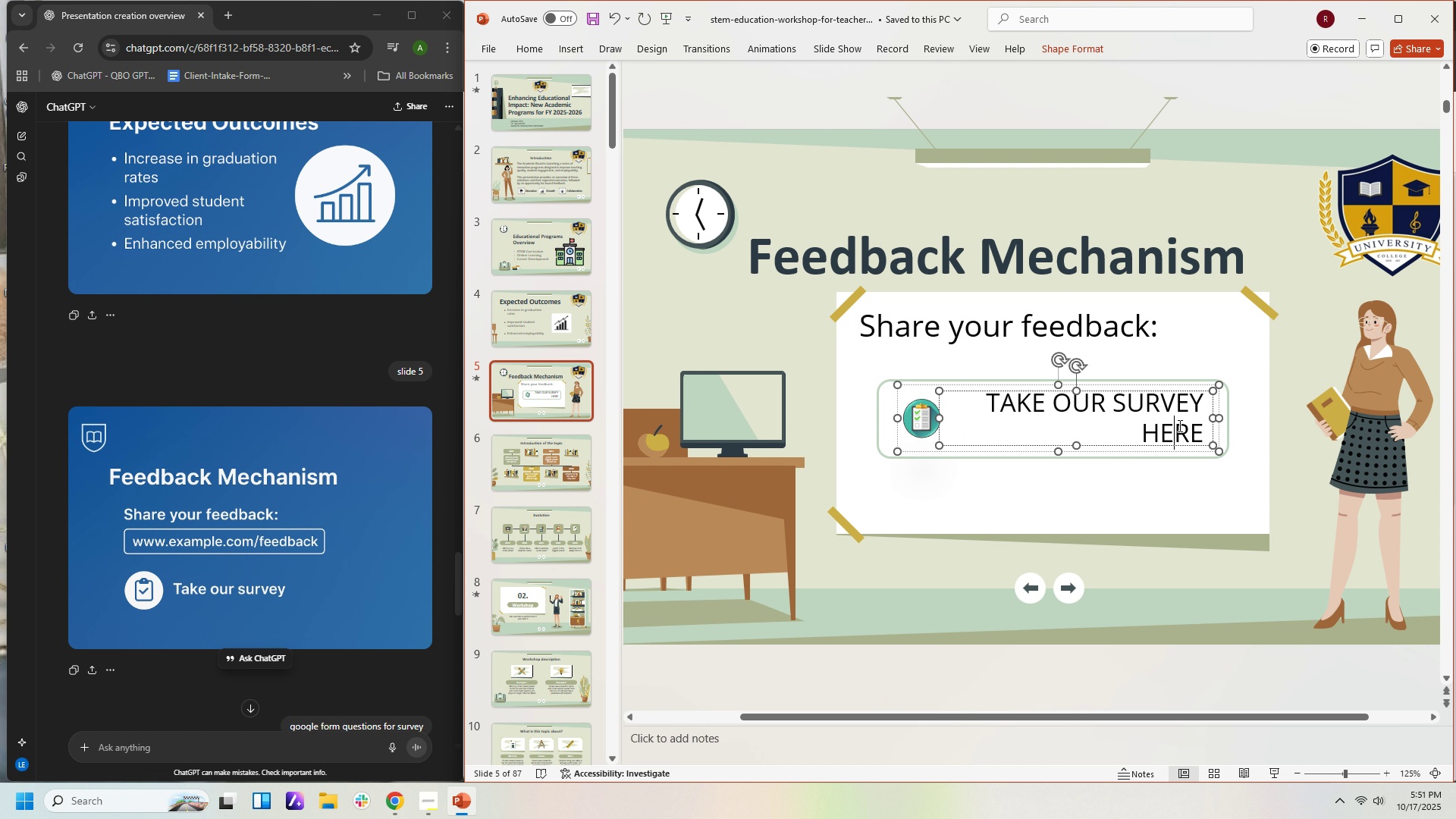 
left_click_drag(start_coordinate=[1178, 425], to_coordinate=[1171, 404])
 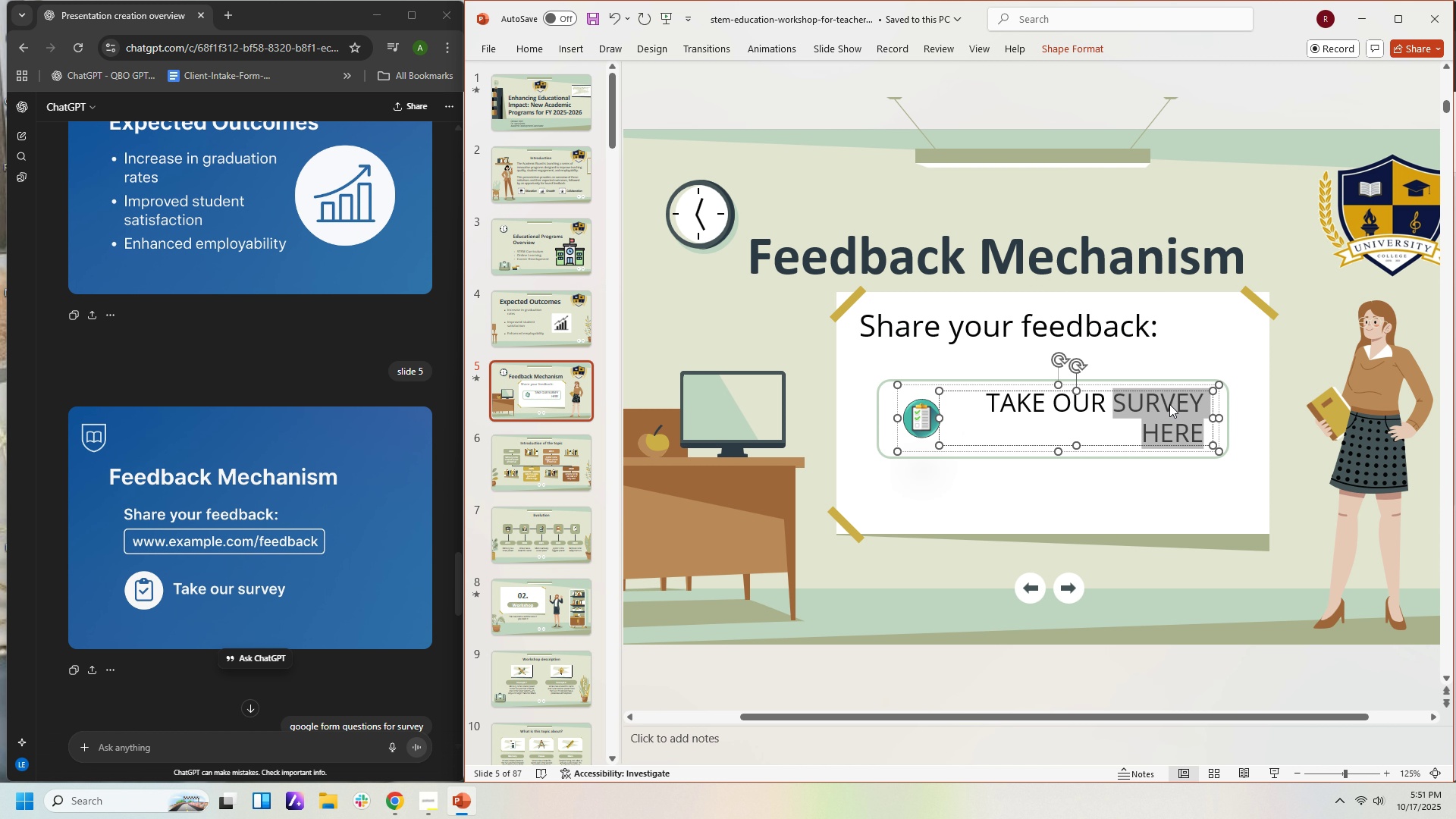 
key(Control+E)
 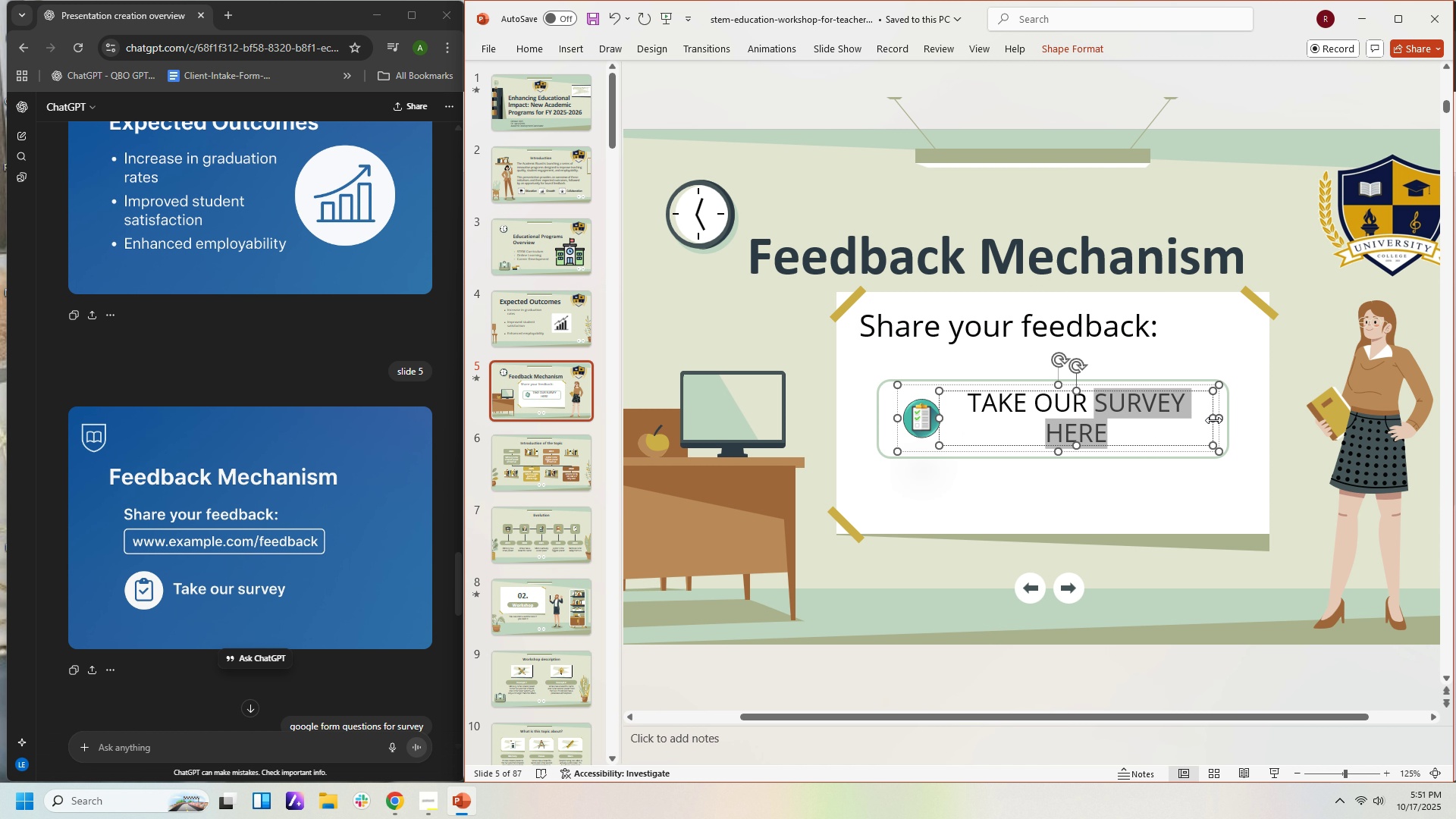 
left_click_drag(start_coordinate=[1213, 420], to_coordinate=[1263, 418])
 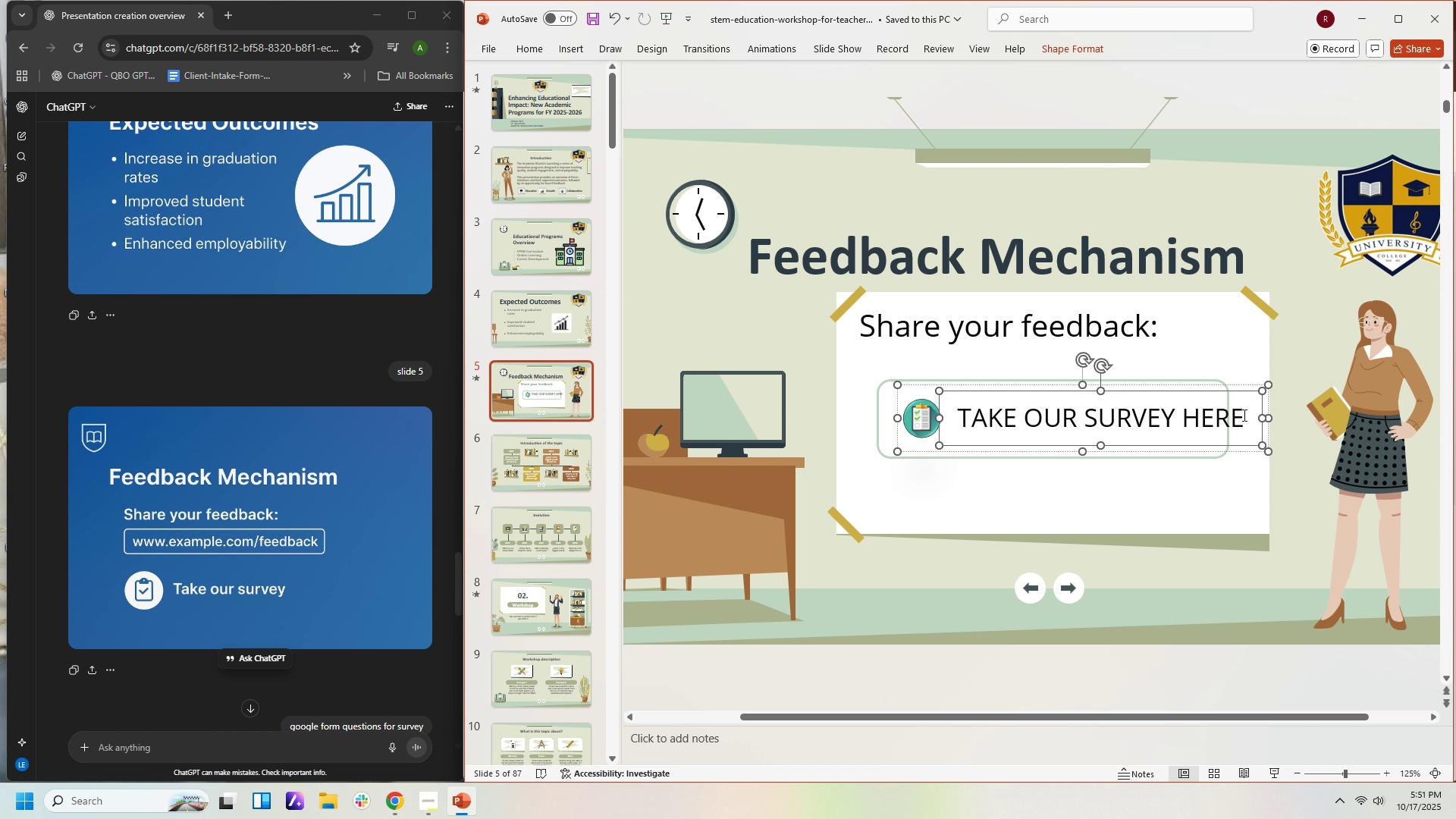 
left_click_drag(start_coordinate=[1243, 415], to_coordinate=[964, 422])
 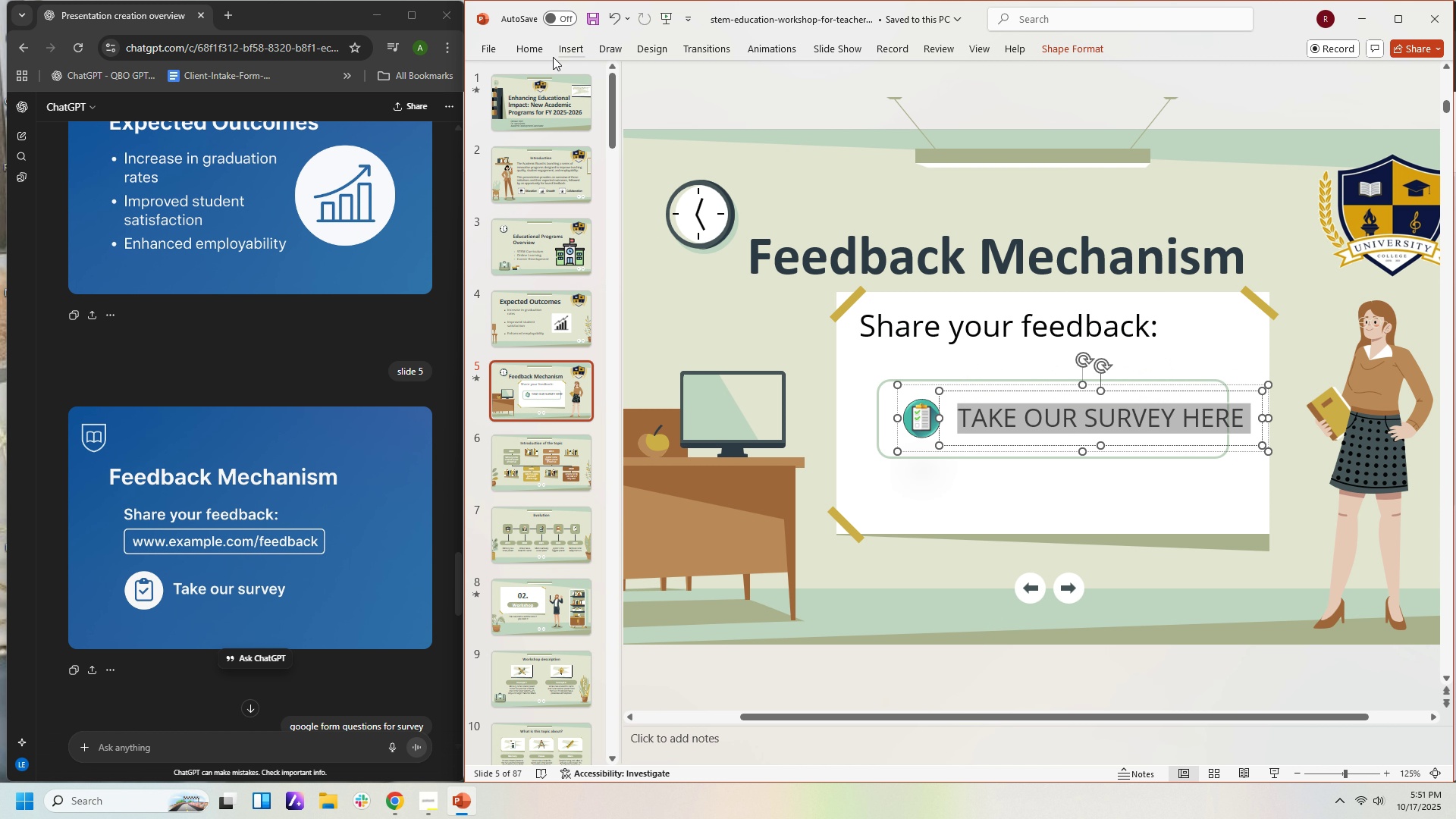 
left_click([542, 47])
 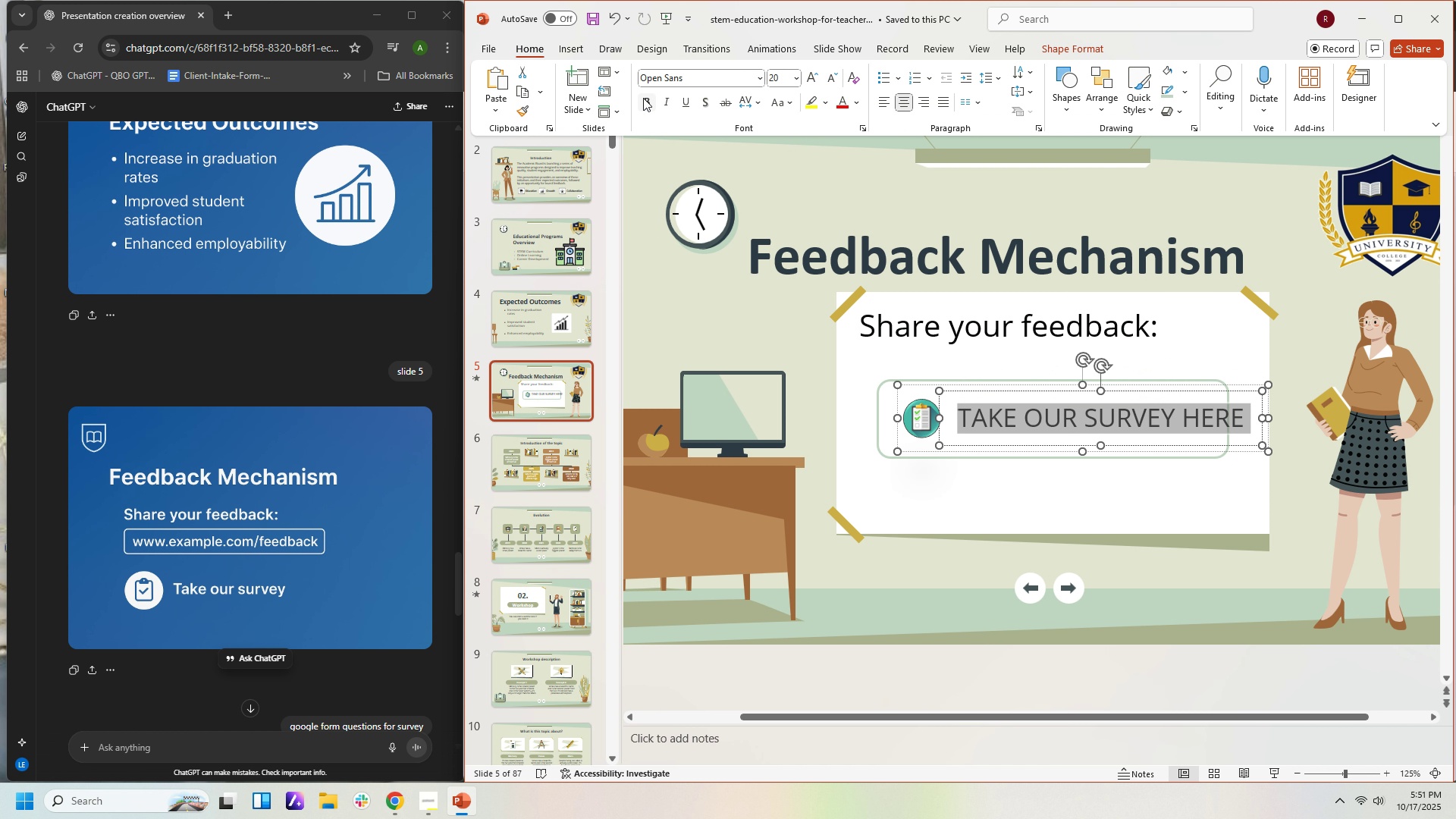 
left_click([644, 98])
 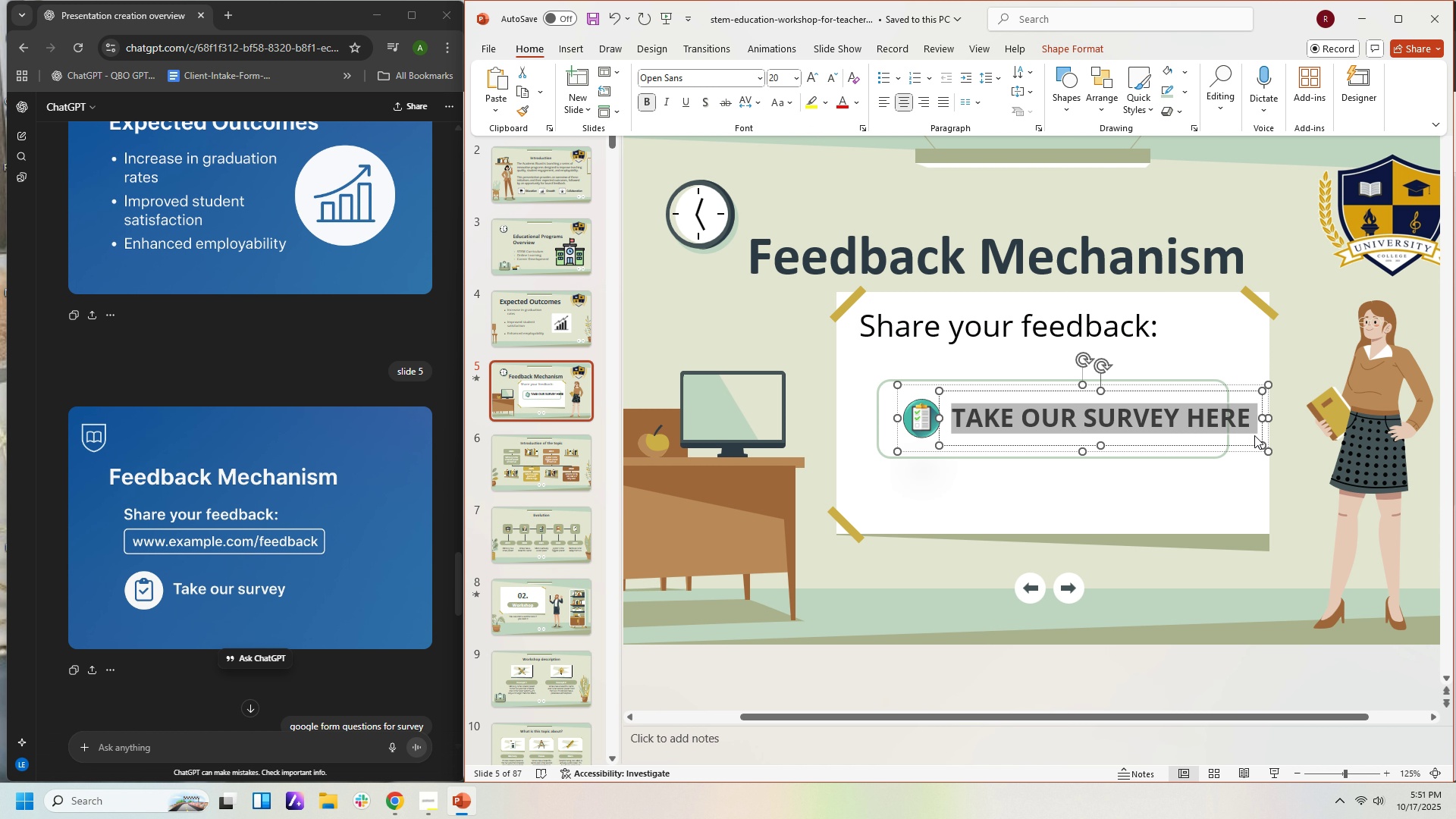 
wait(6.73)
 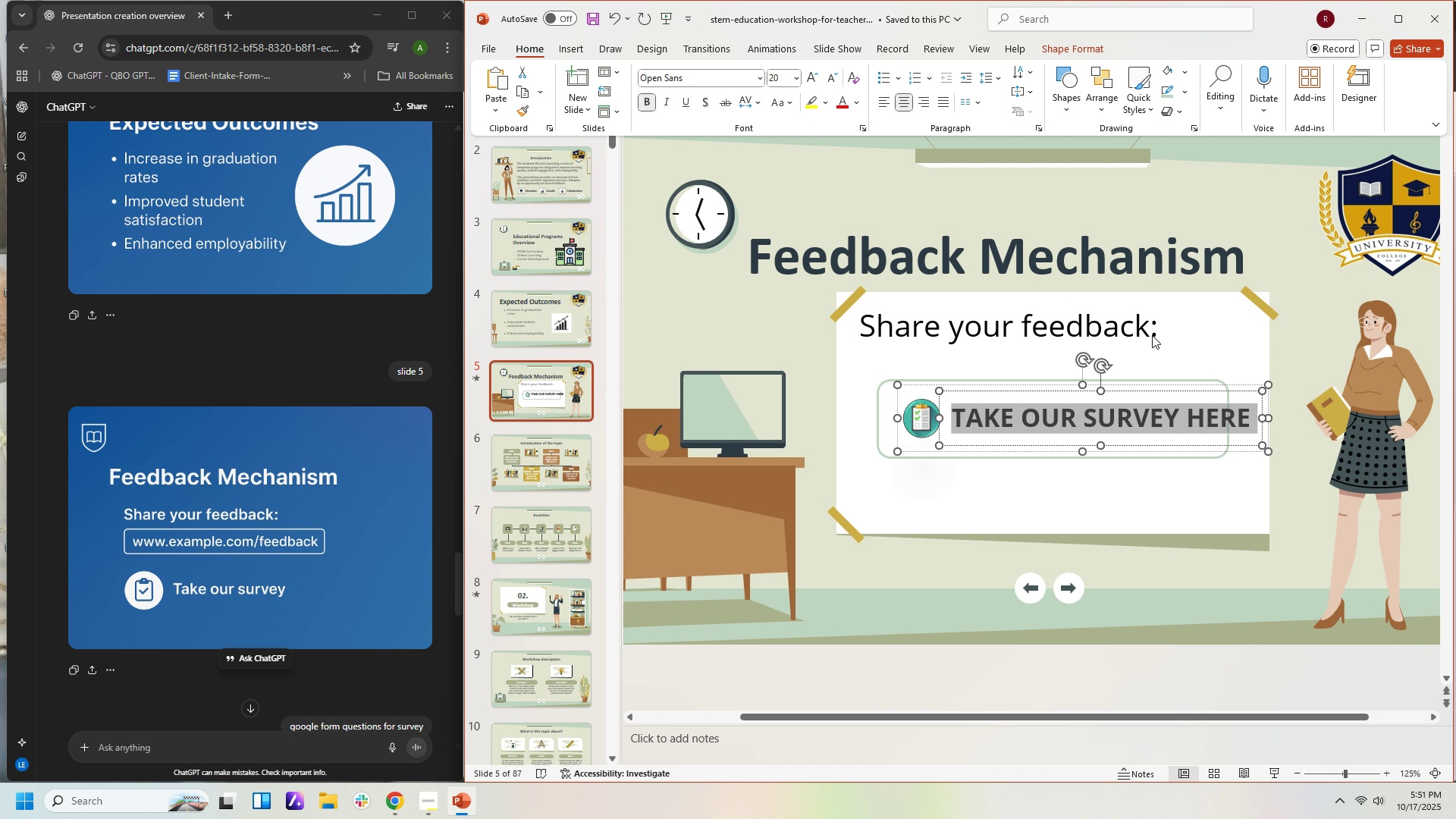 
left_click([797, 81])
 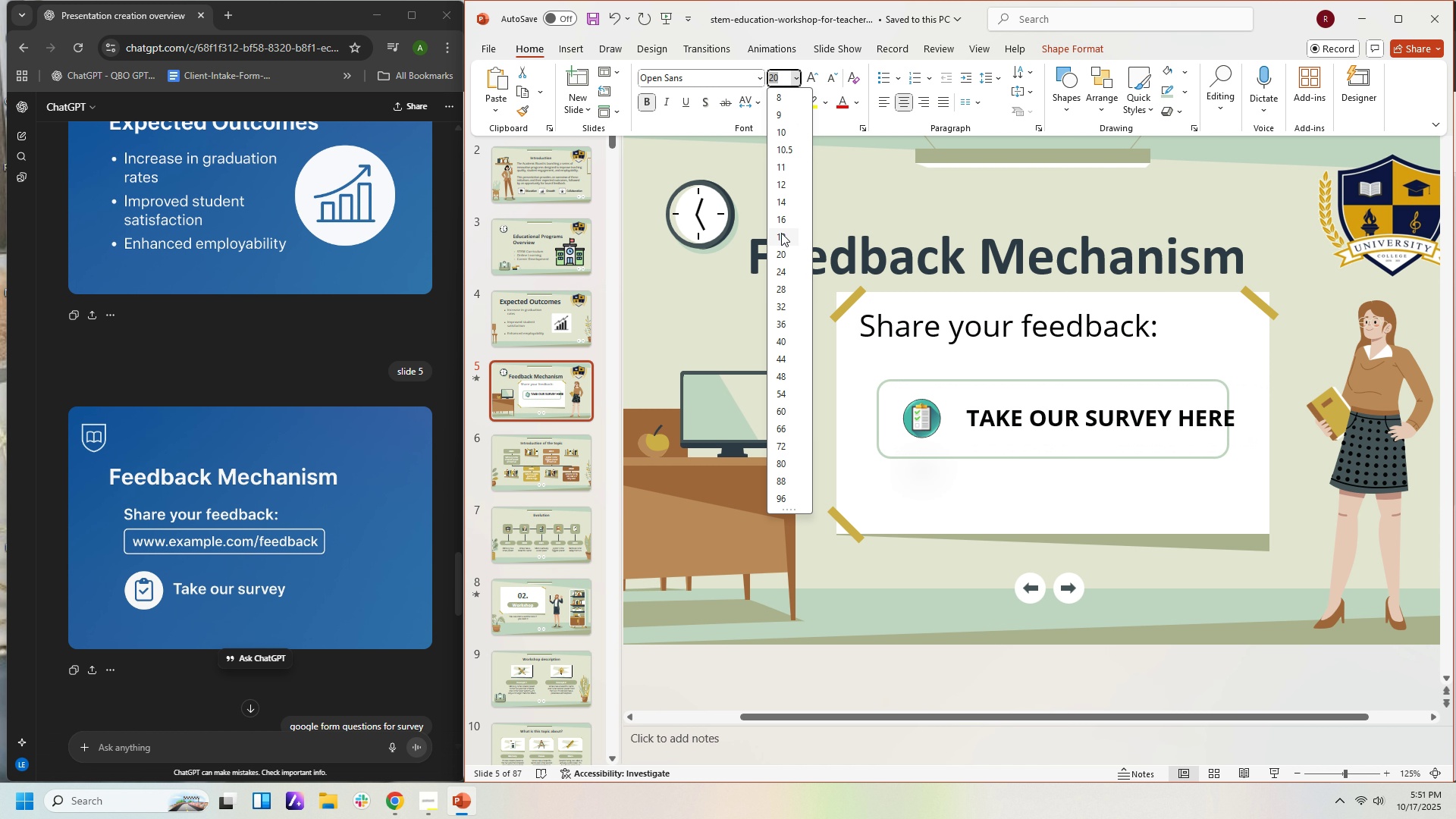 
left_click([781, 233])
 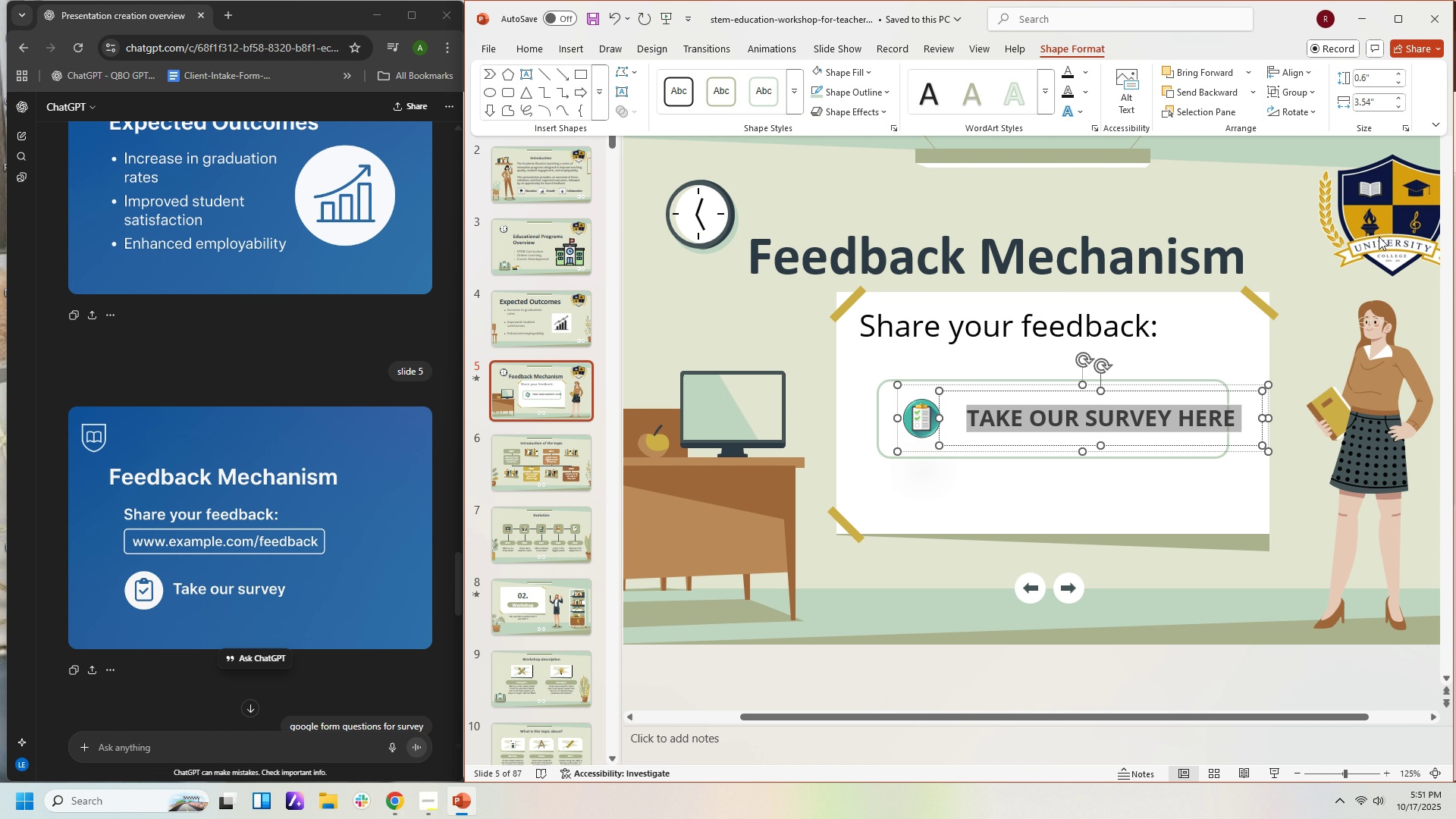 
left_click([1282, 93])
 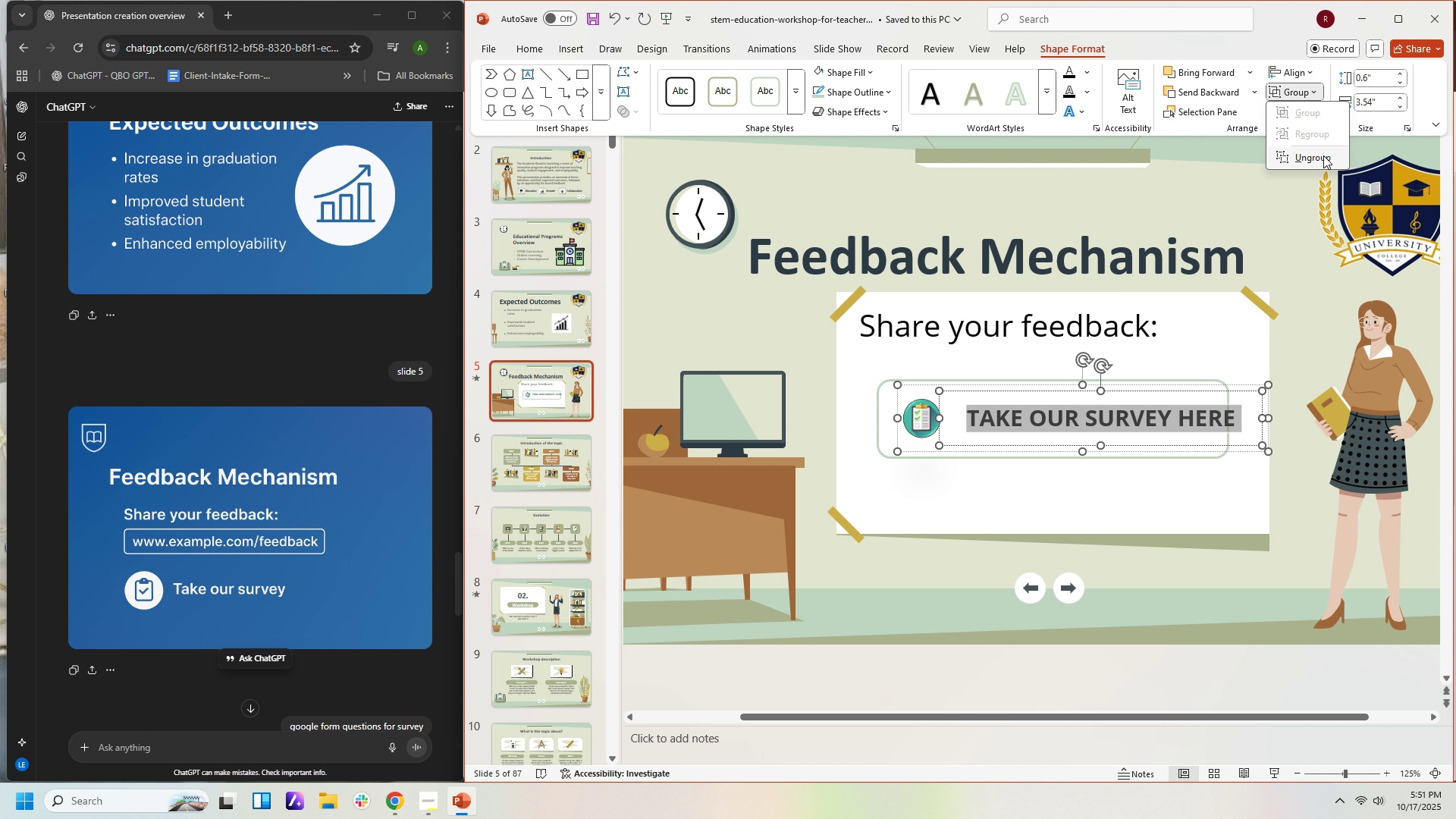 
left_click([1323, 155])
 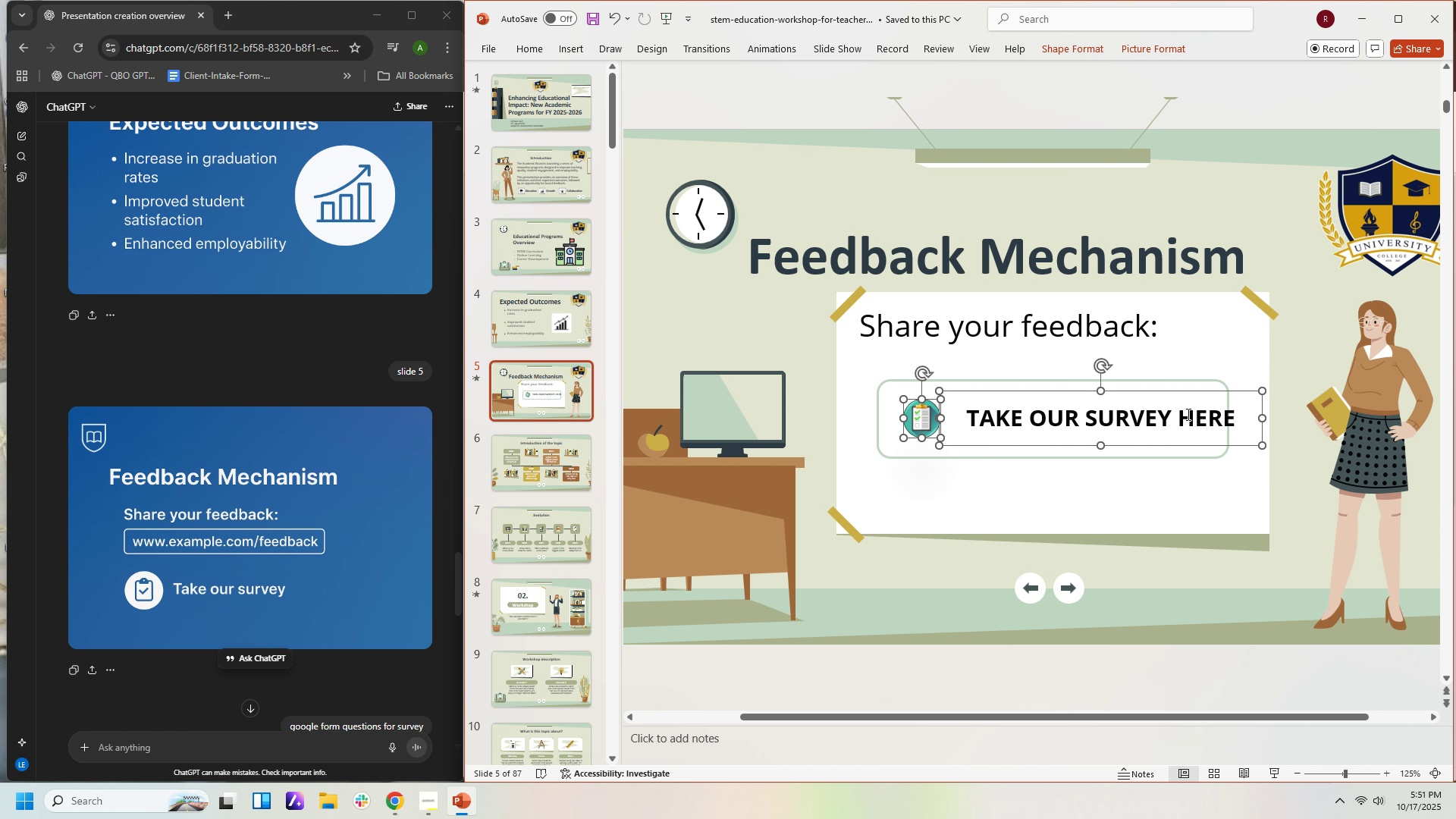 
left_click([1187, 414])
 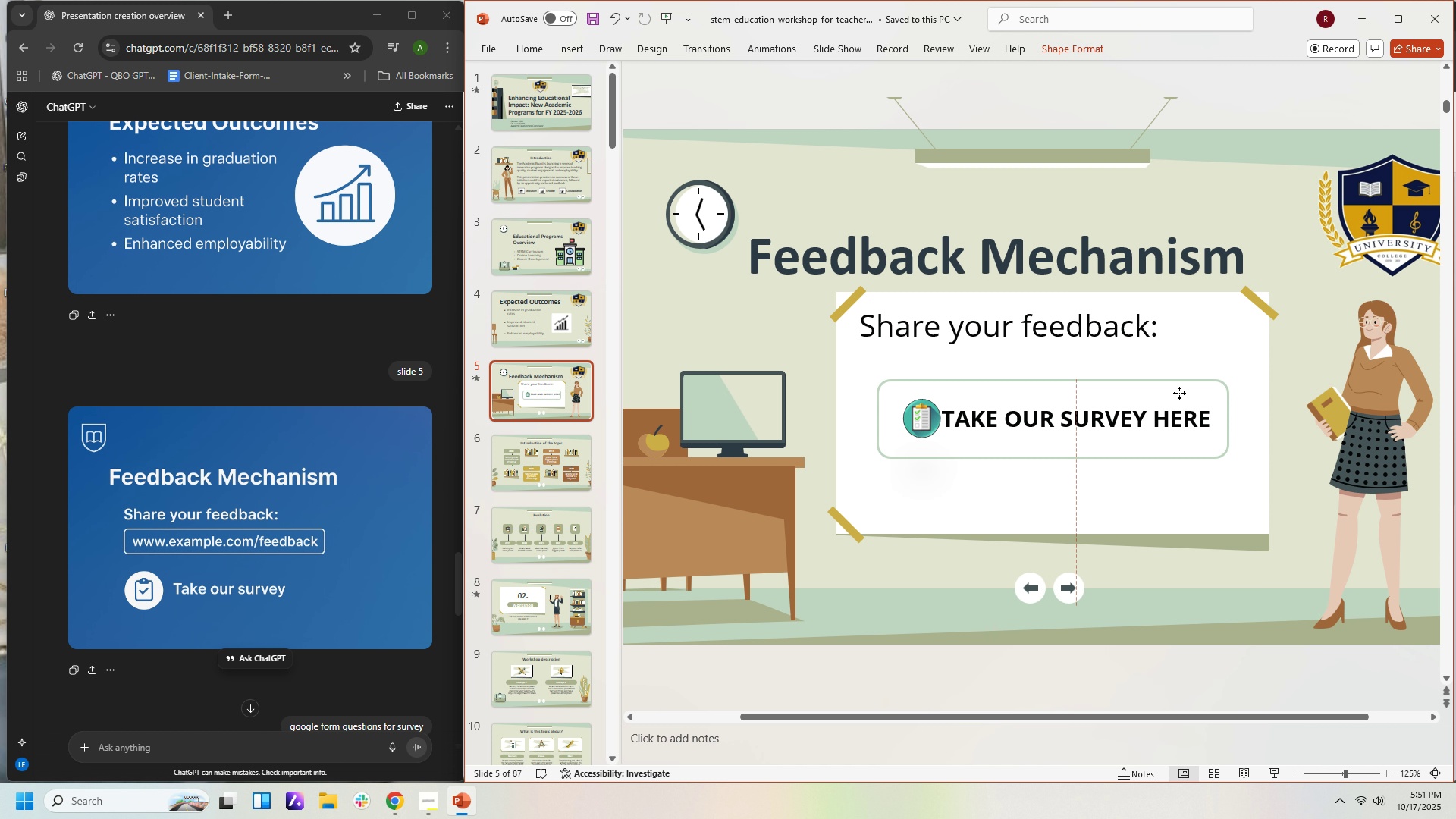 
wait(6.26)
 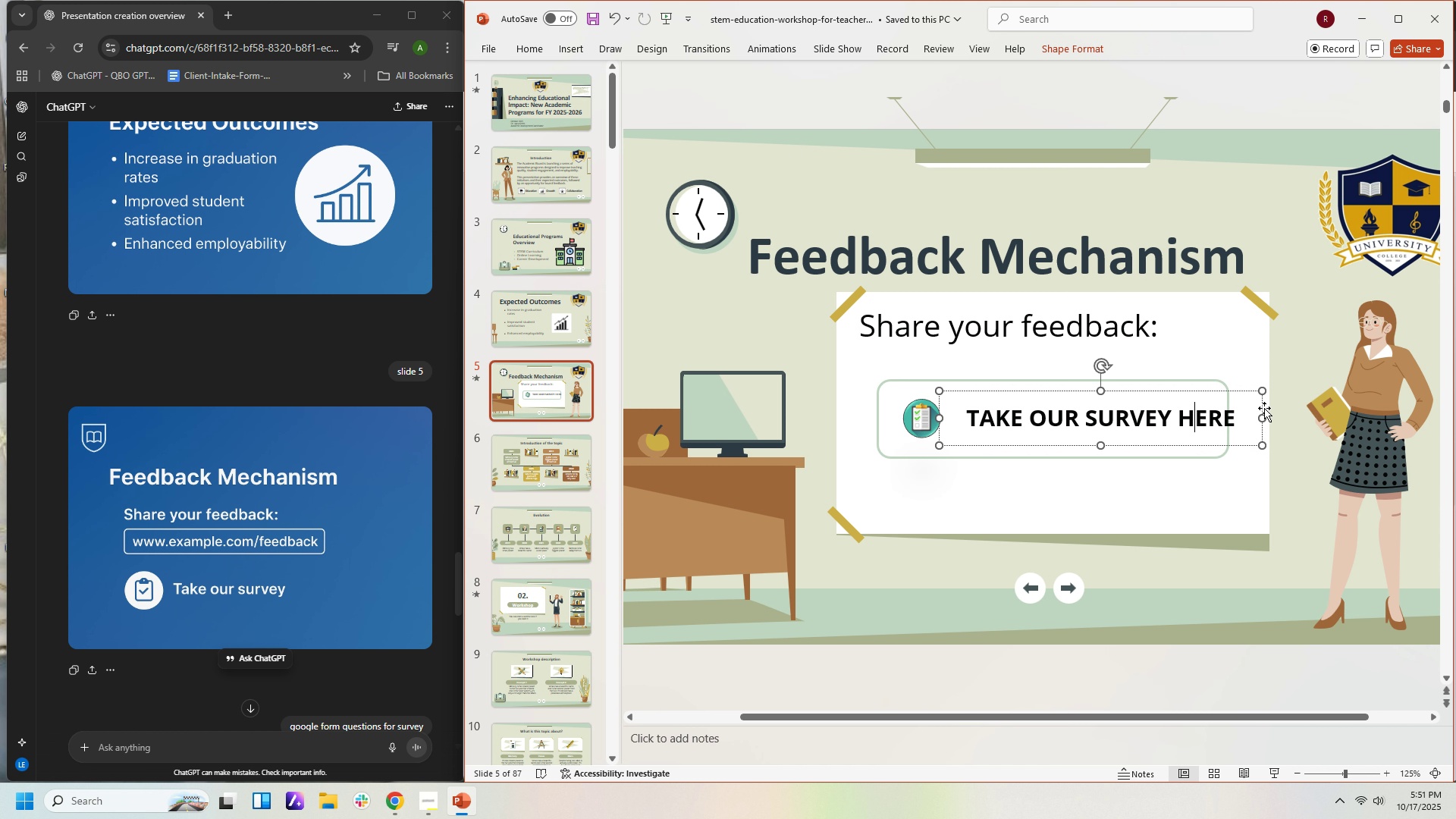 
left_click([913, 422])
 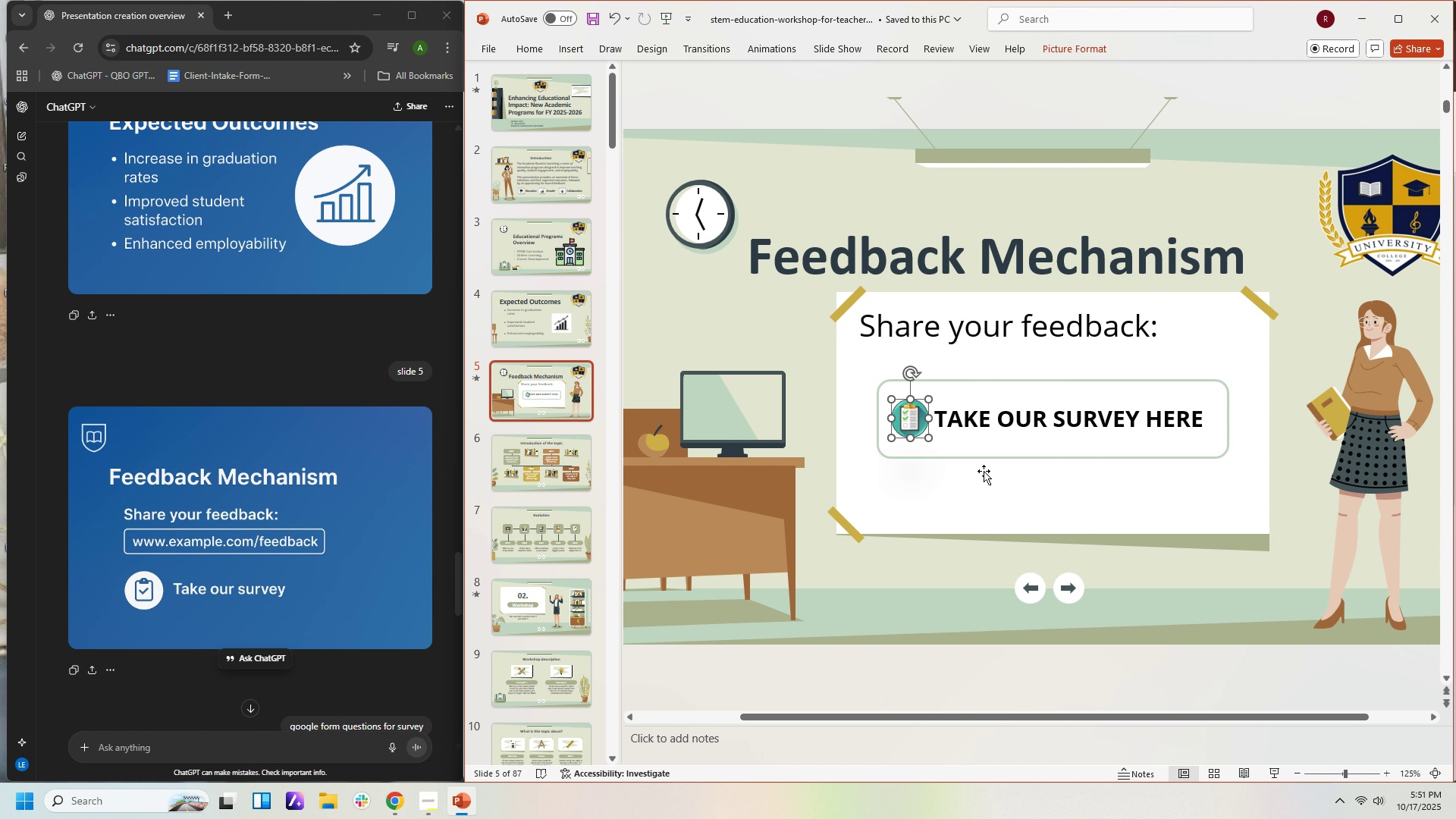 
left_click([988, 485])
 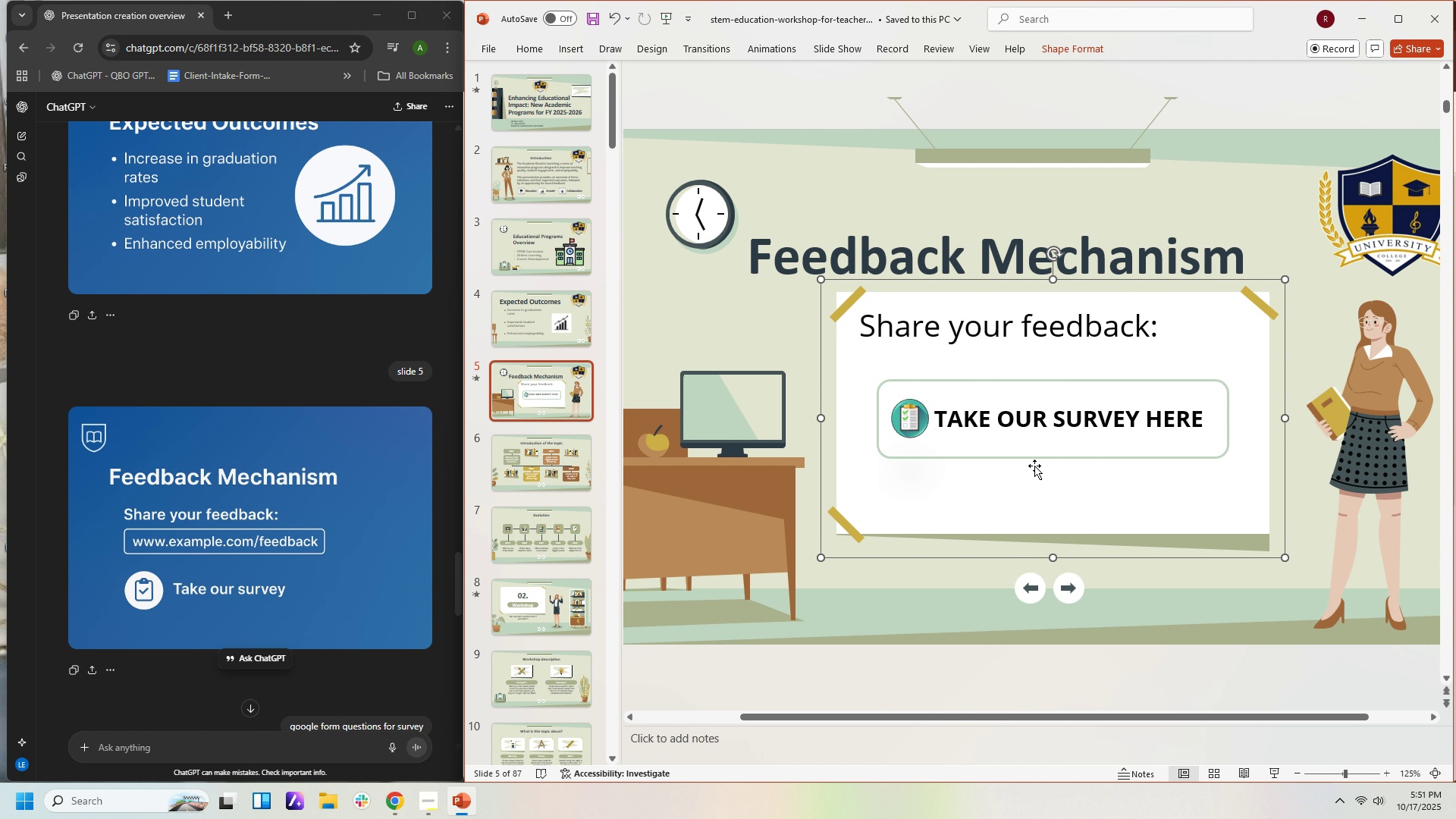 
wait(6.08)
 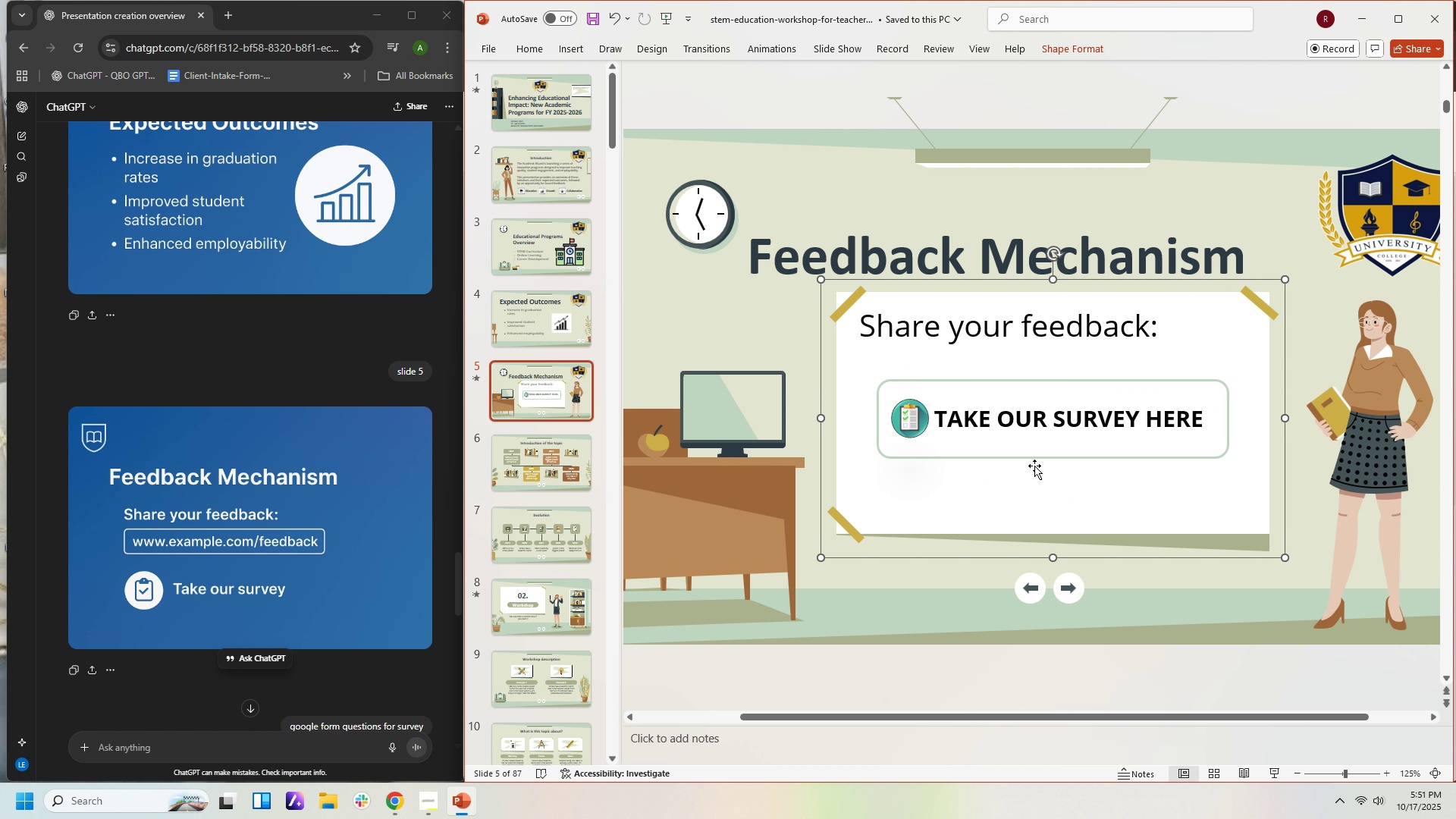 
left_click([1101, 421])
 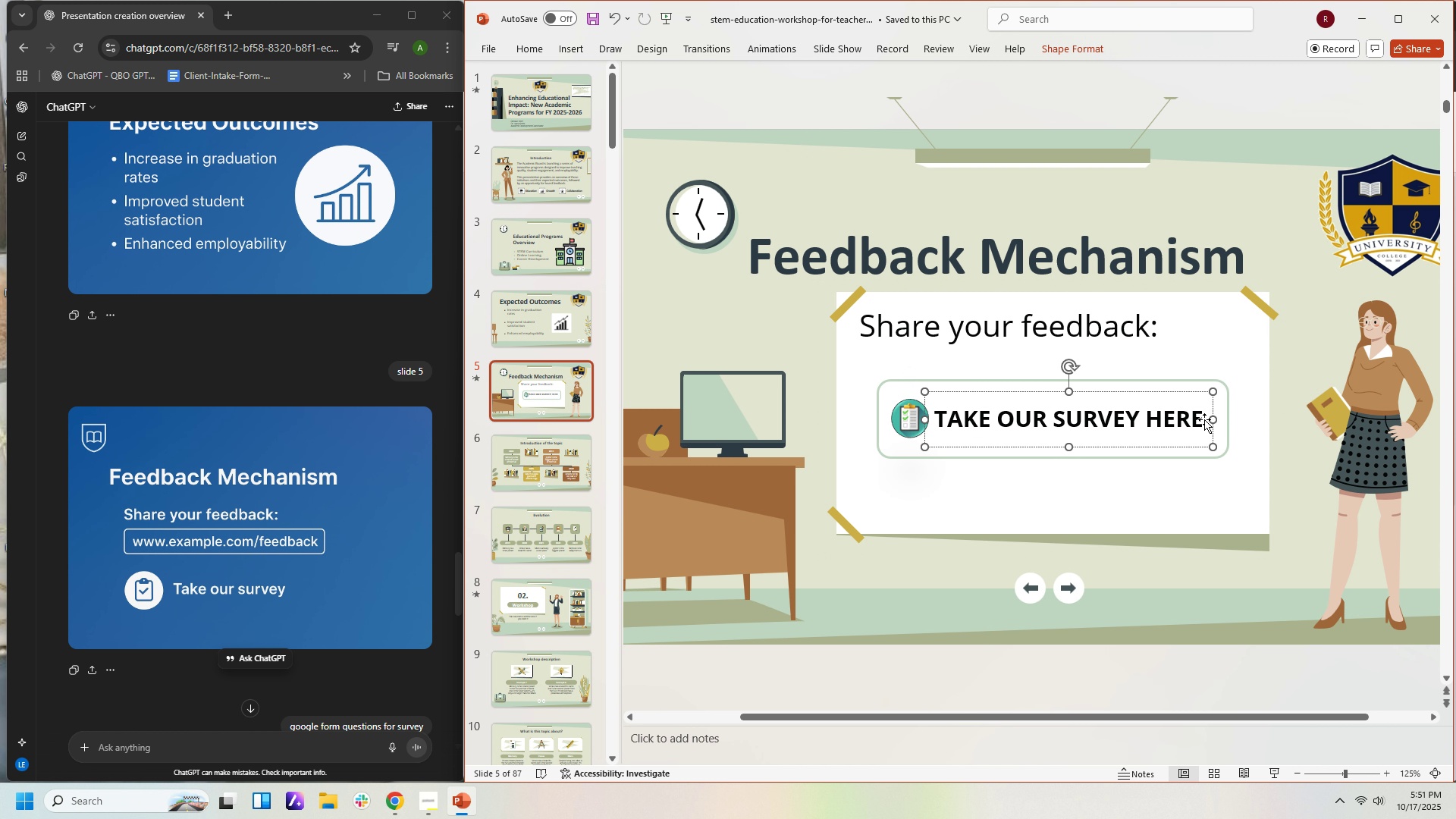 
left_click([1204, 419])
 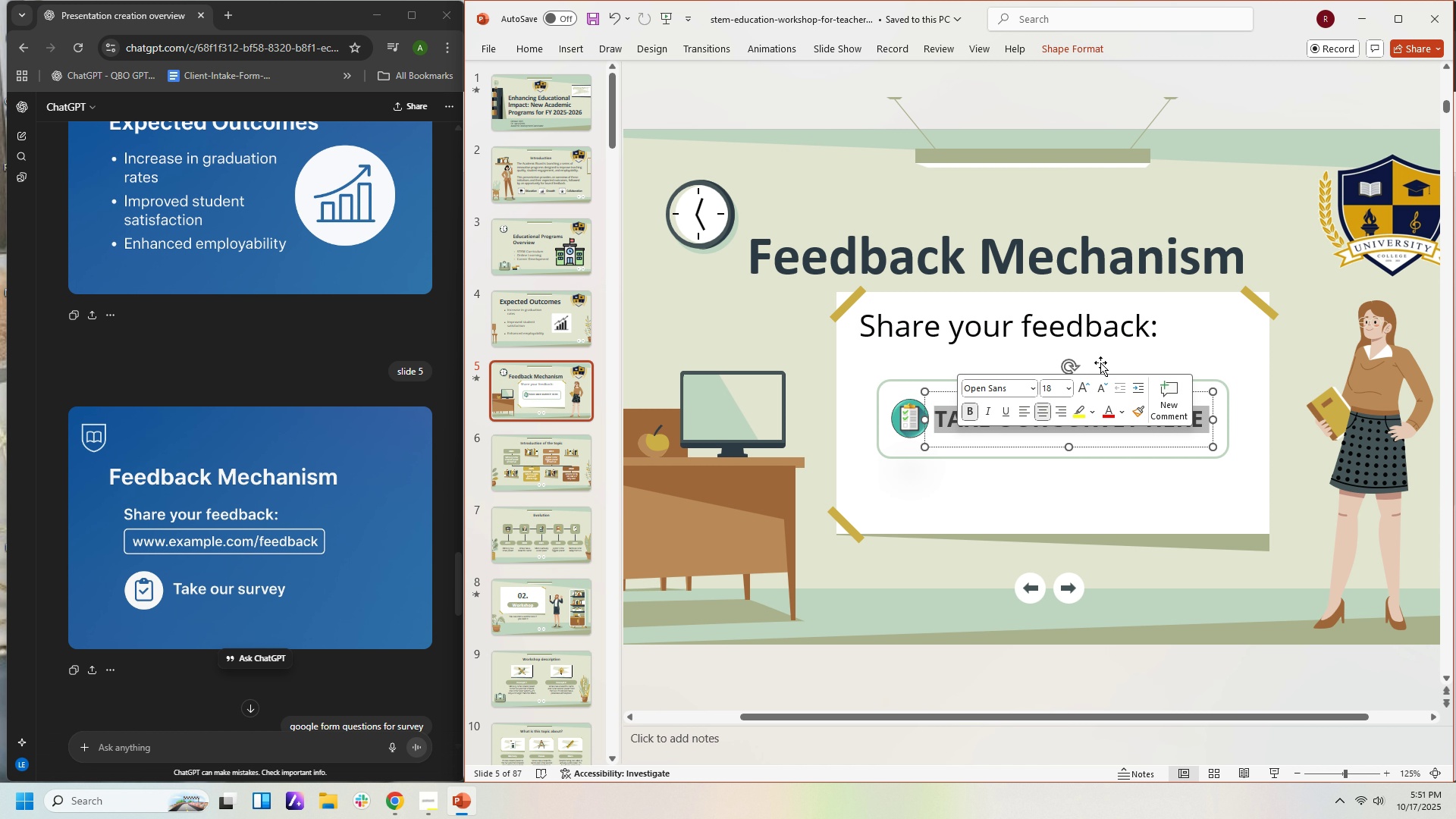 
left_click([1124, 413])
 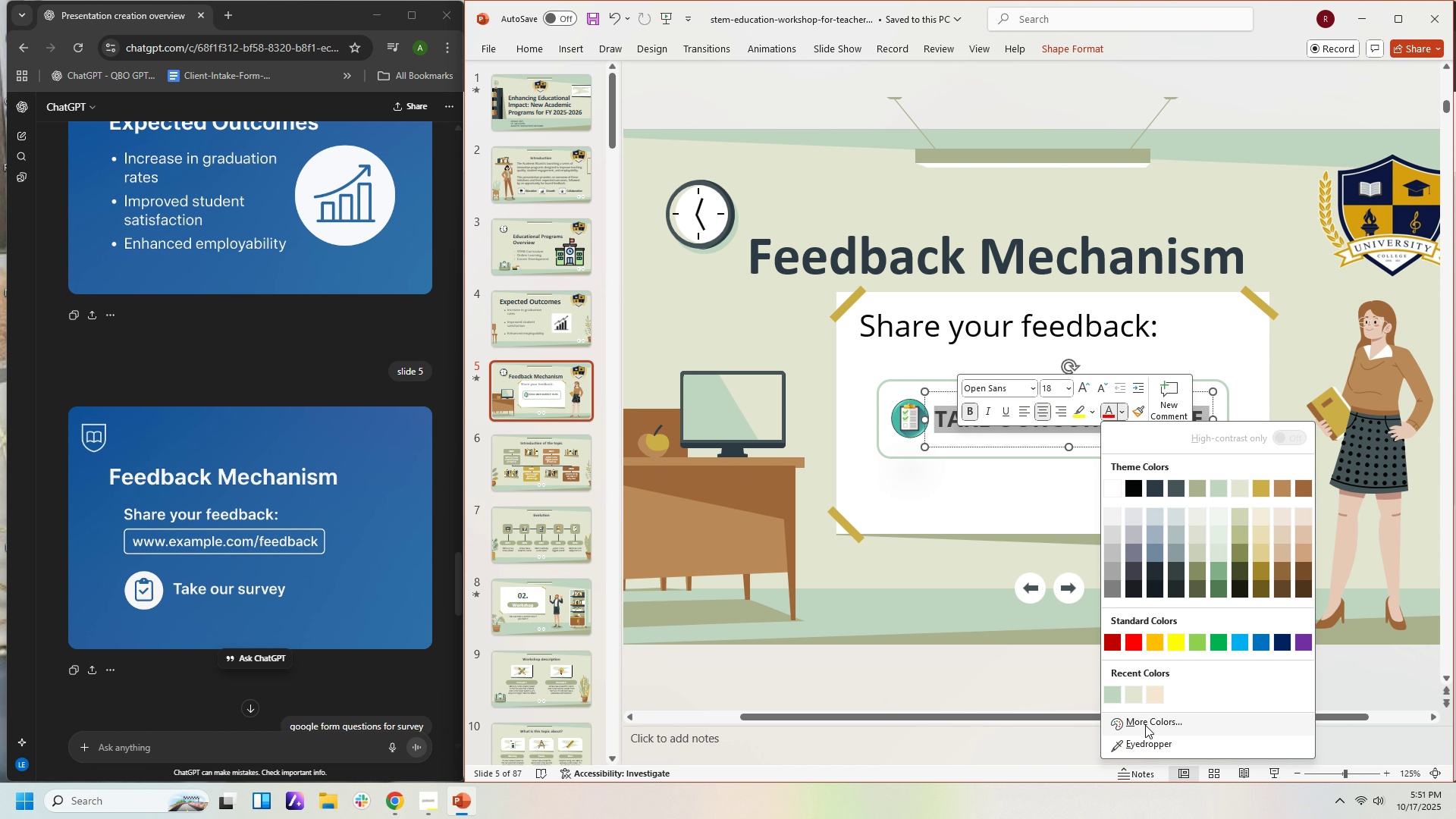 
left_click([1156, 742])
 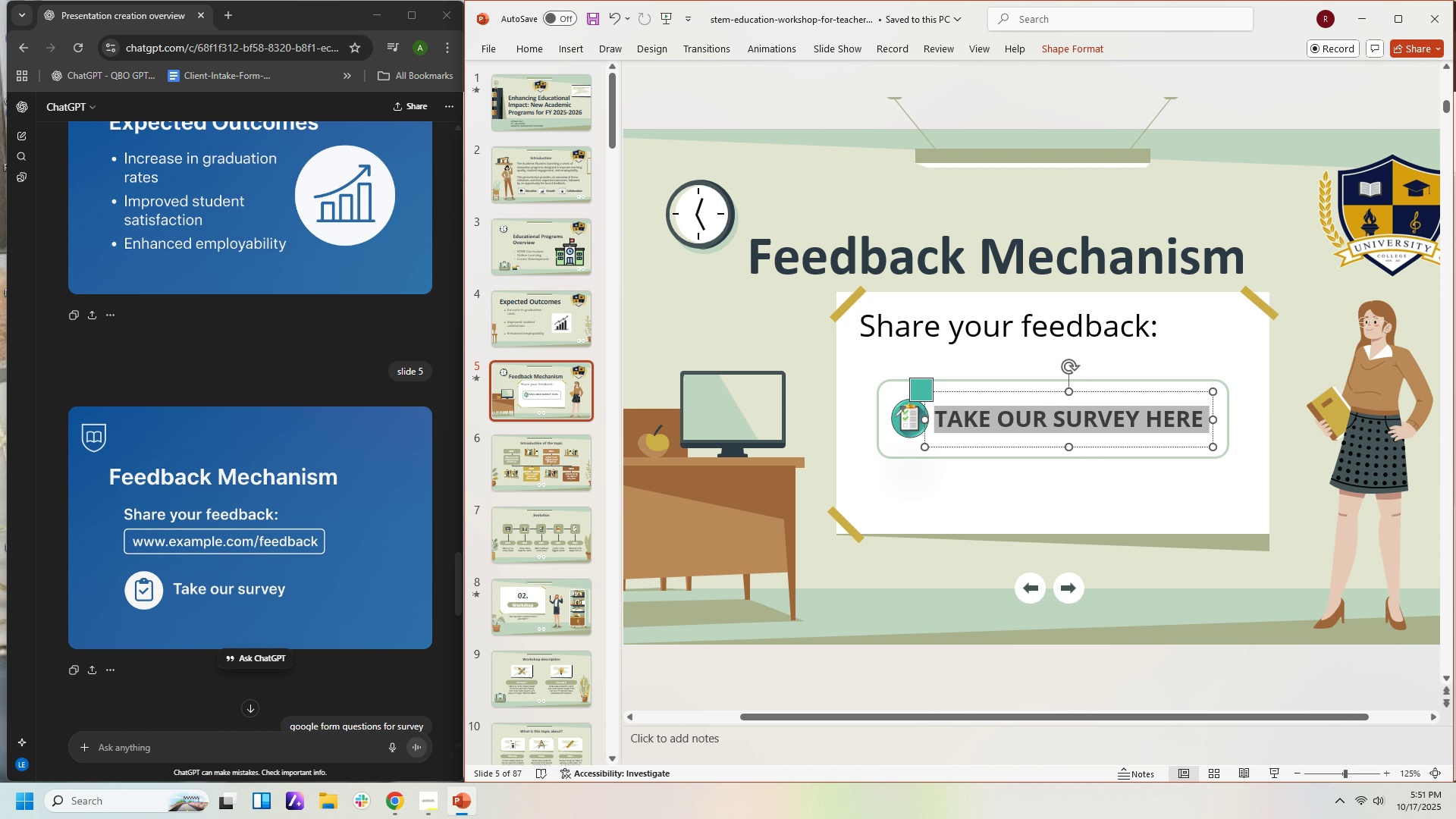 
left_click([896, 416])
 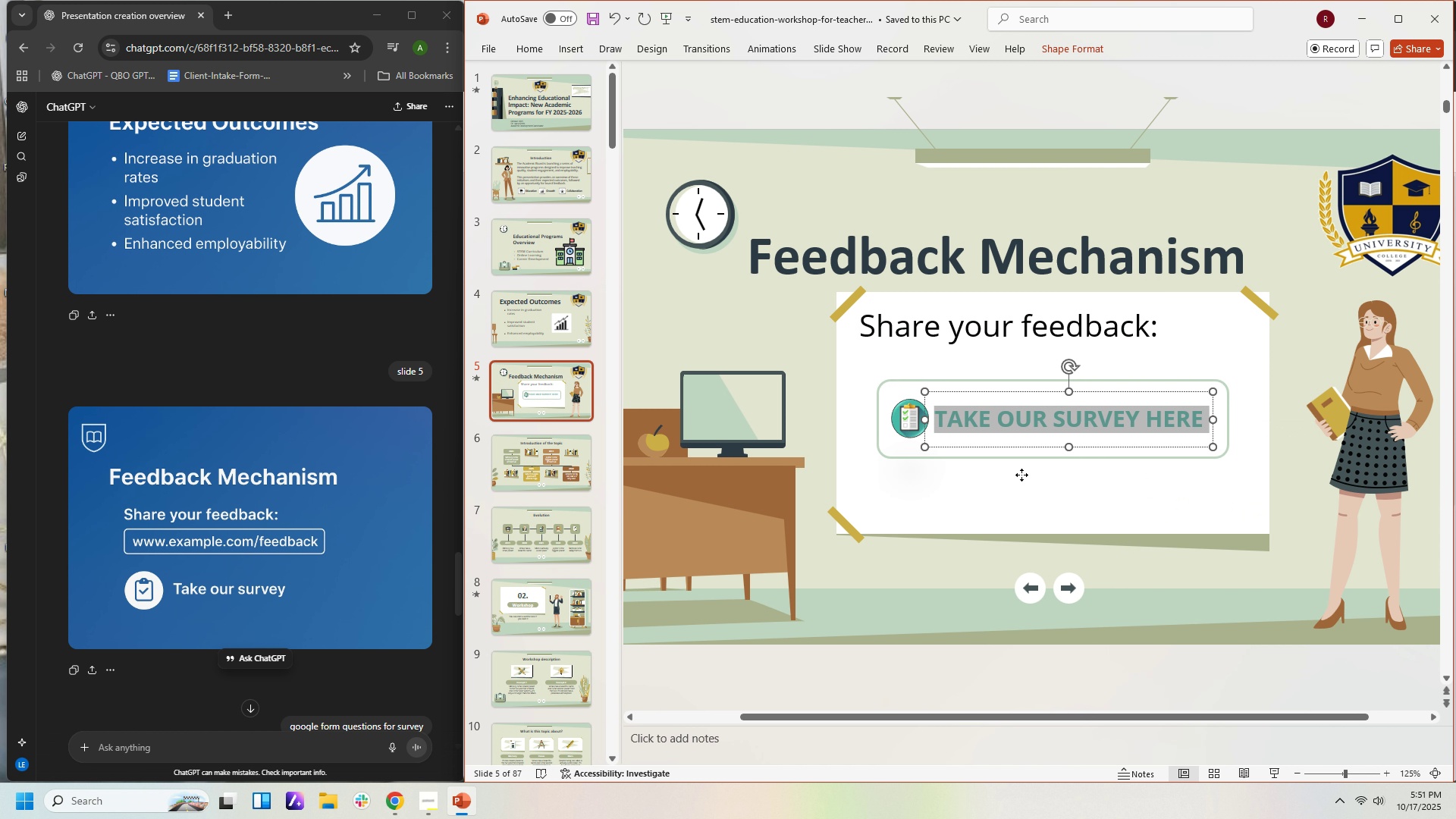 
left_click([1021, 475])
 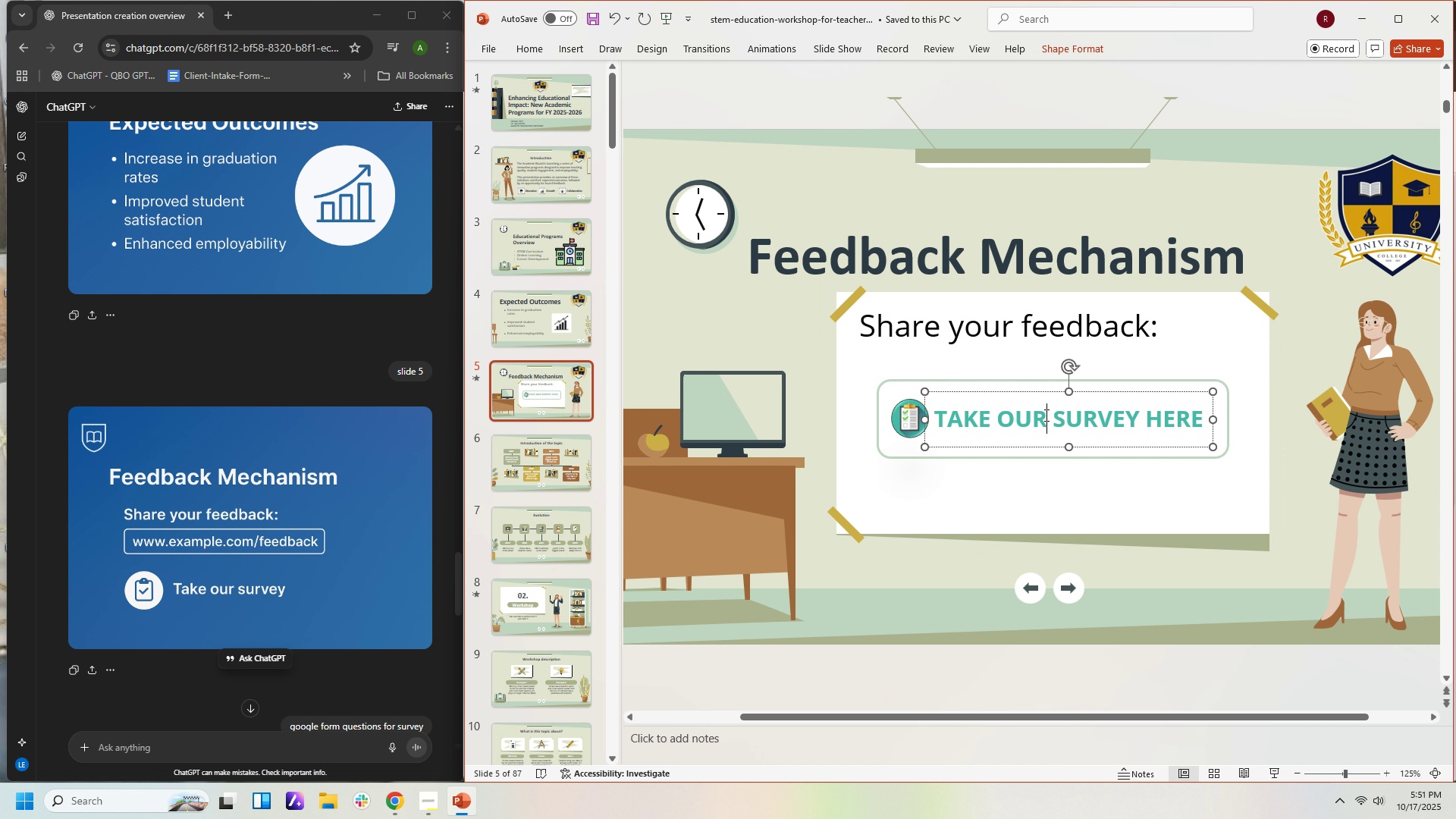 
left_click([1045, 415])
 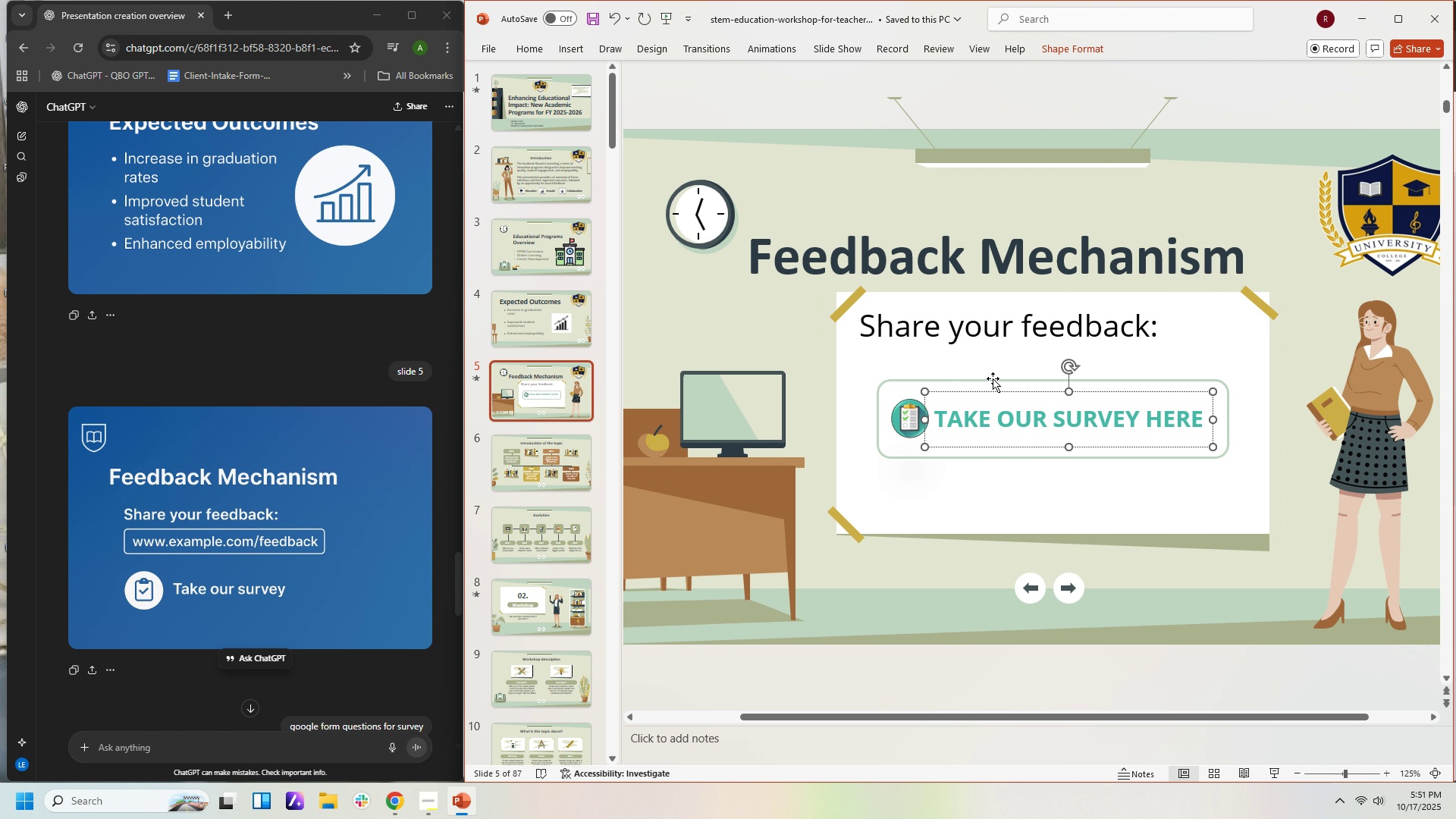 
left_click([993, 378])
 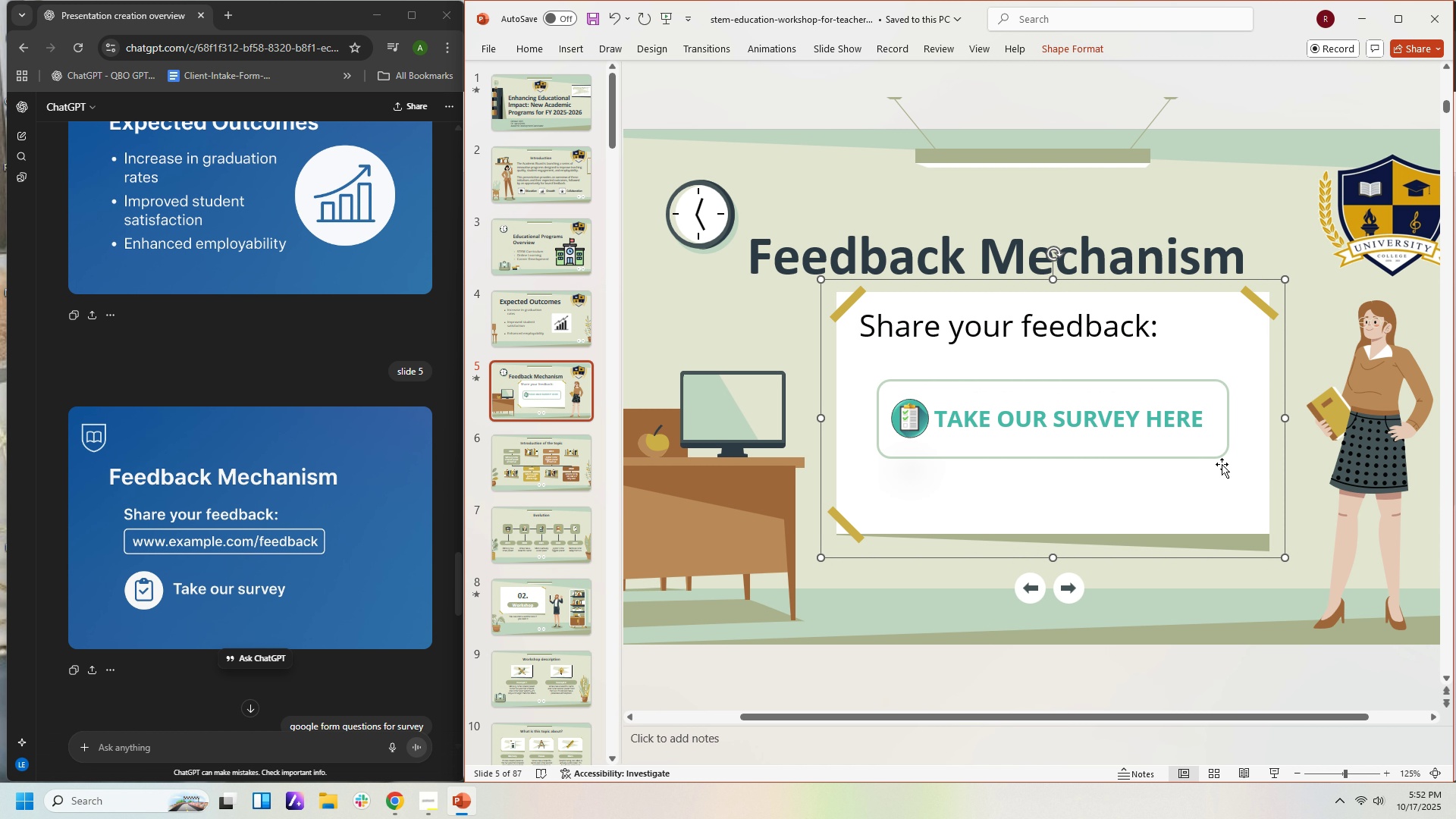 
left_click([1257, 592])
 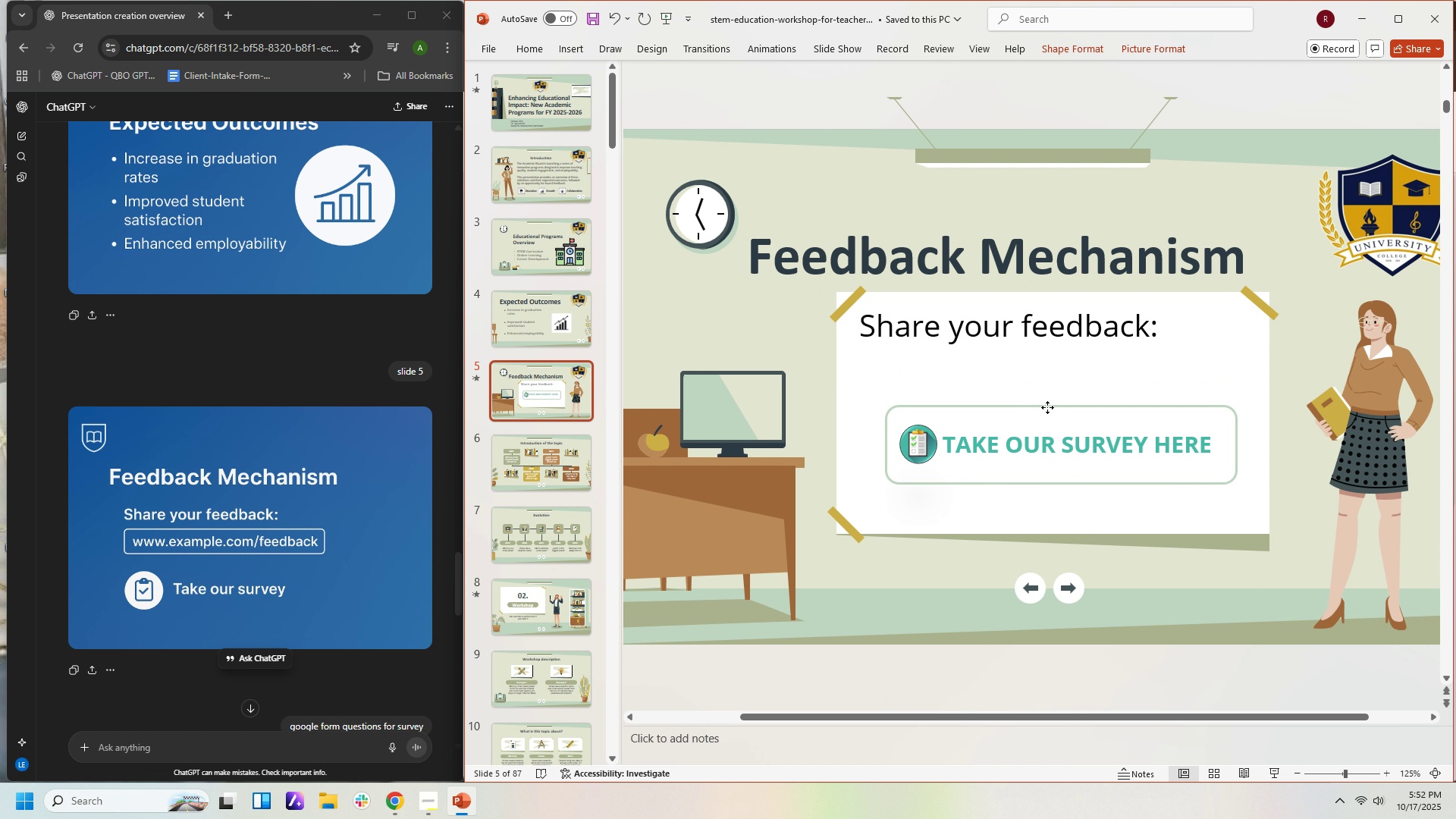 
wait(5.69)
 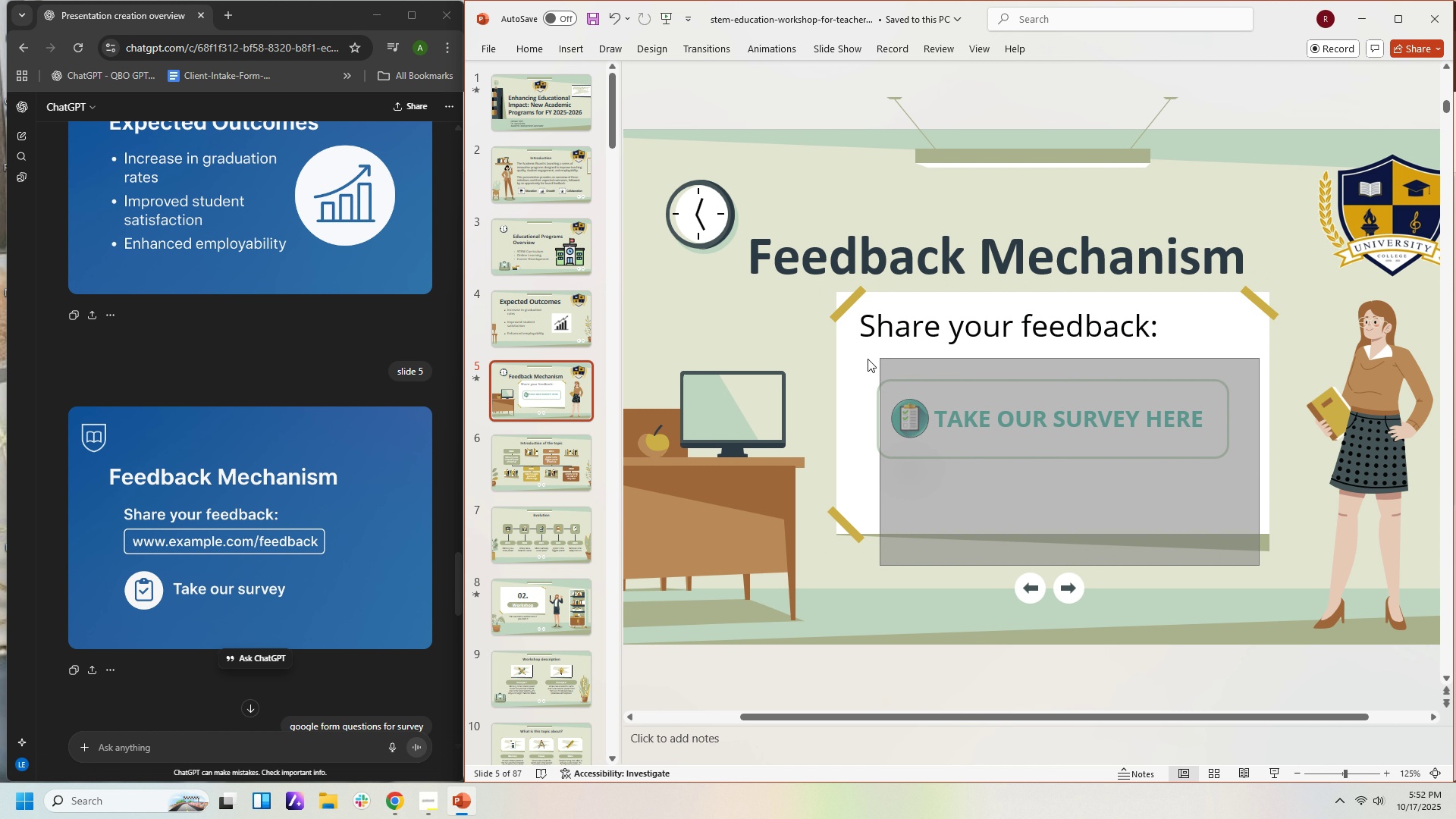 
left_click([1072, 335])
 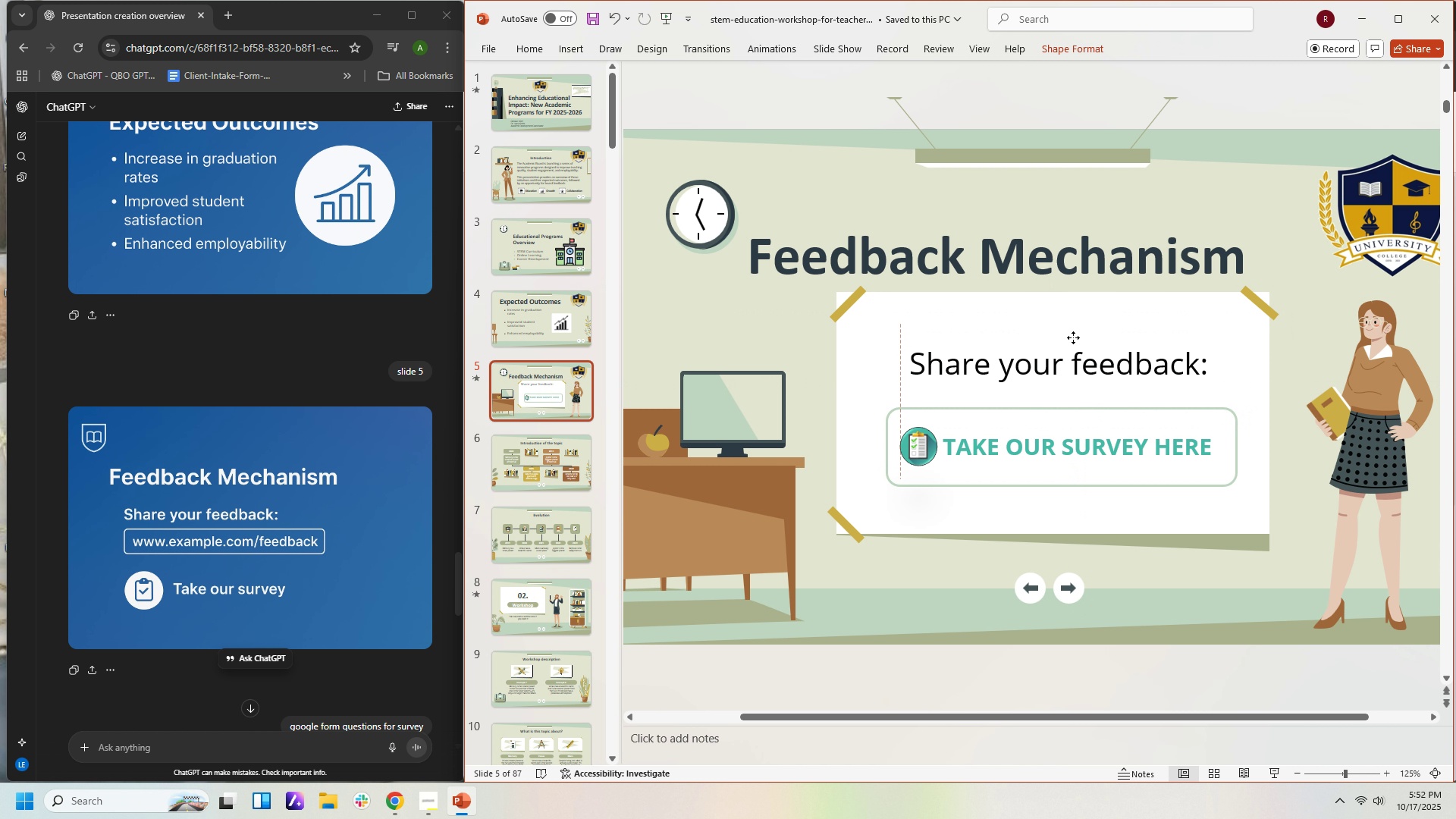 
left_click([1169, 573])
 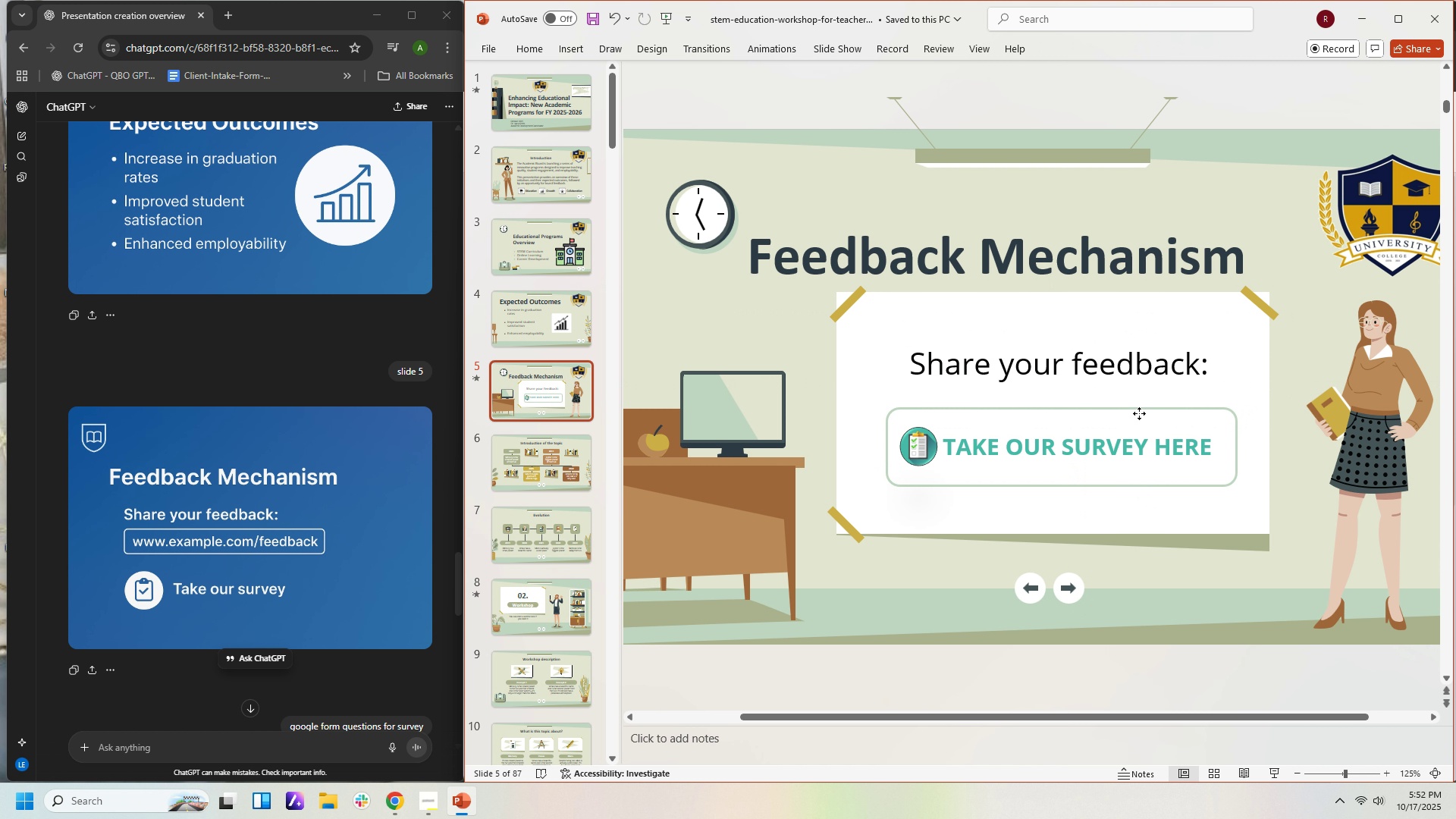 
left_click([1139, 413])
 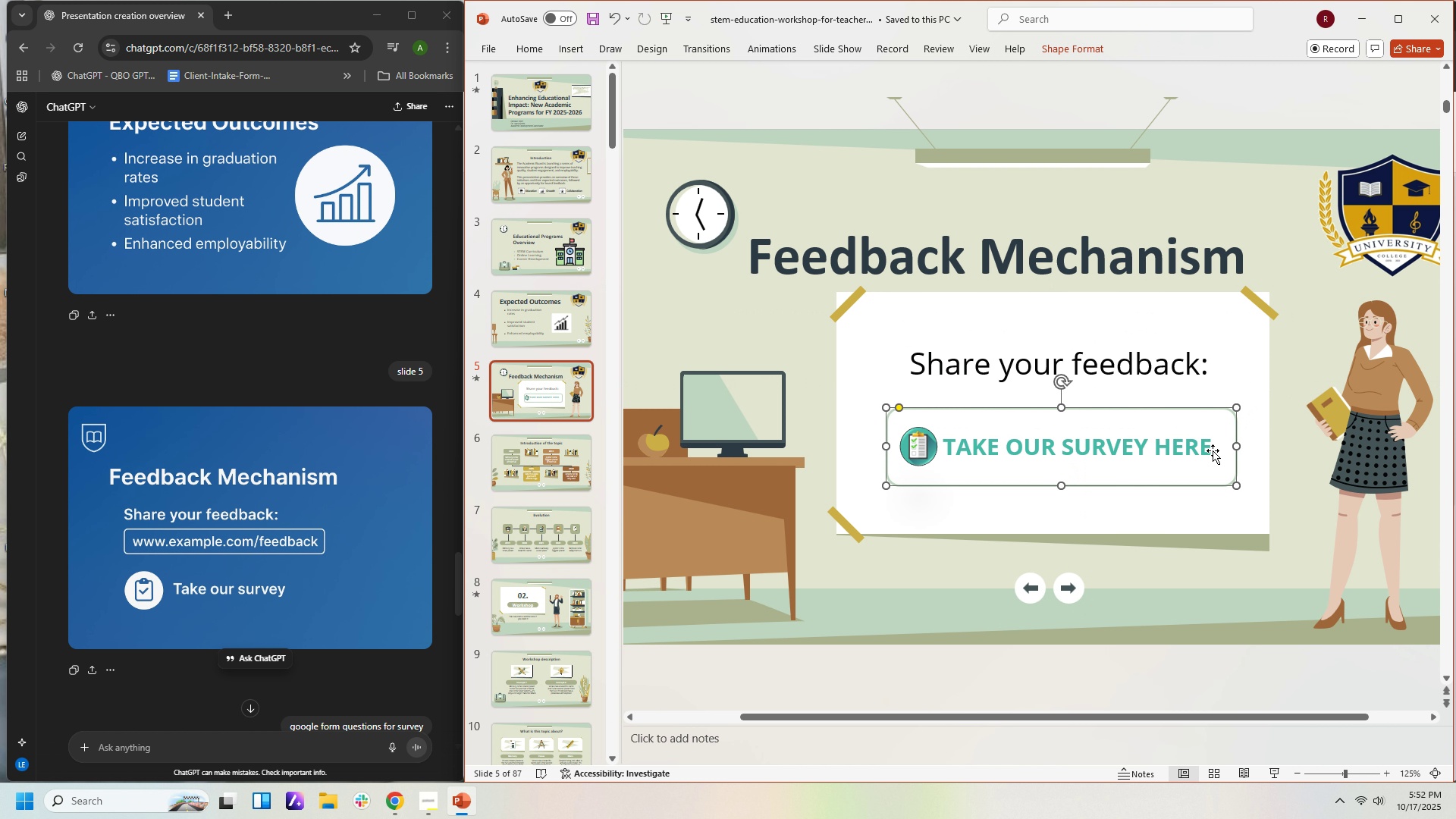 
left_click([1213, 450])
 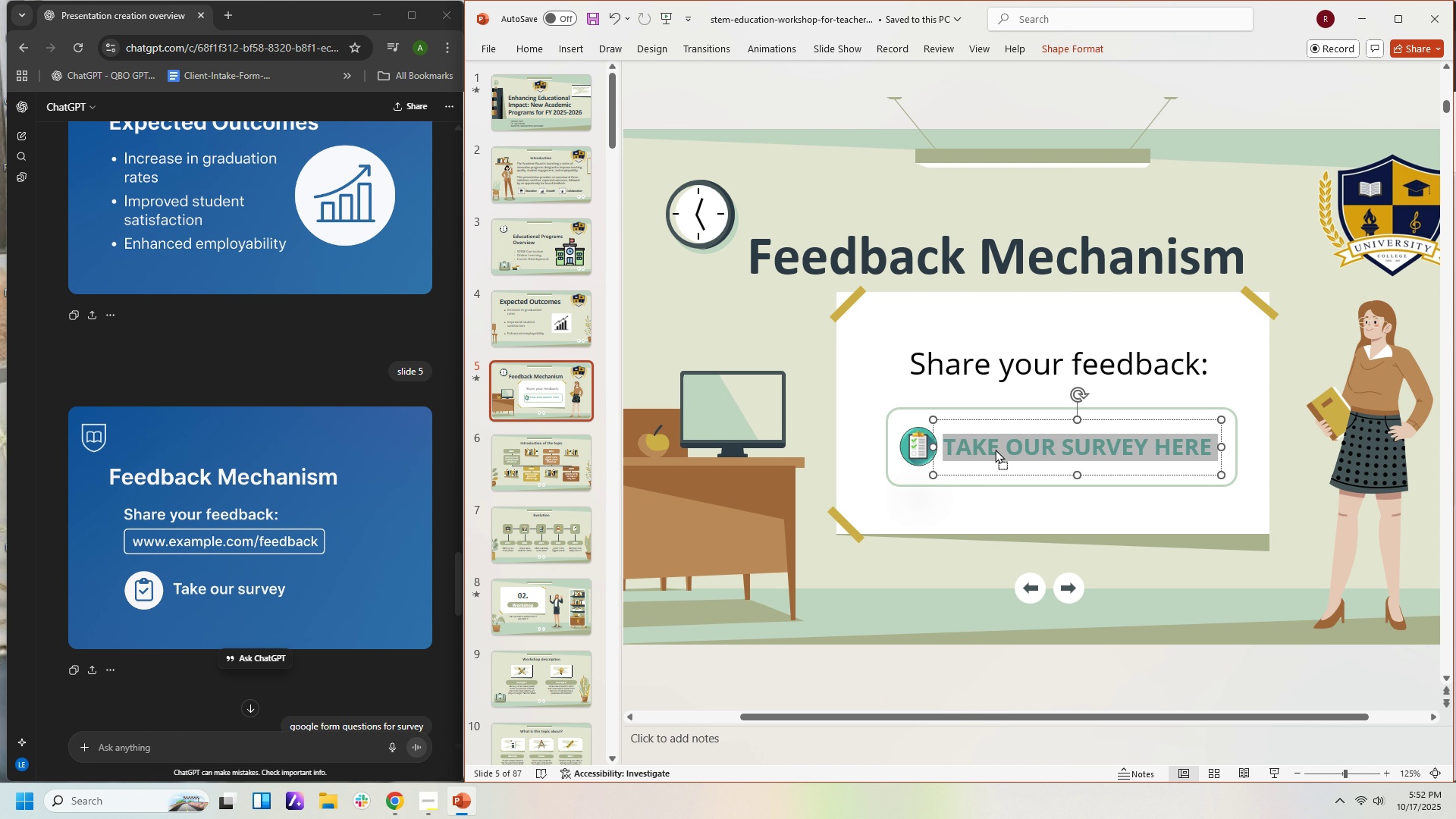 
right_click([995, 449])
 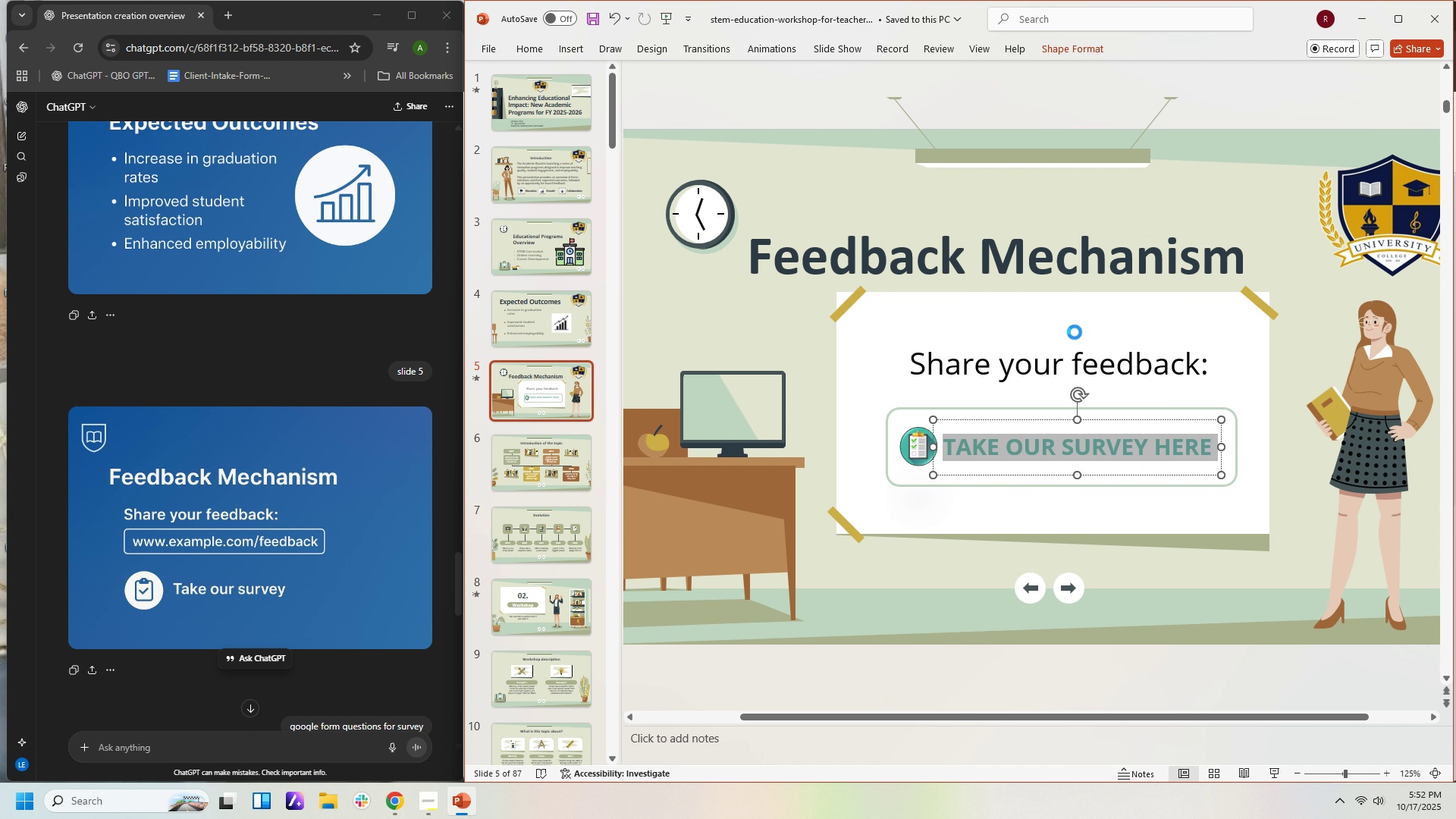 
left_click([1075, 332])
 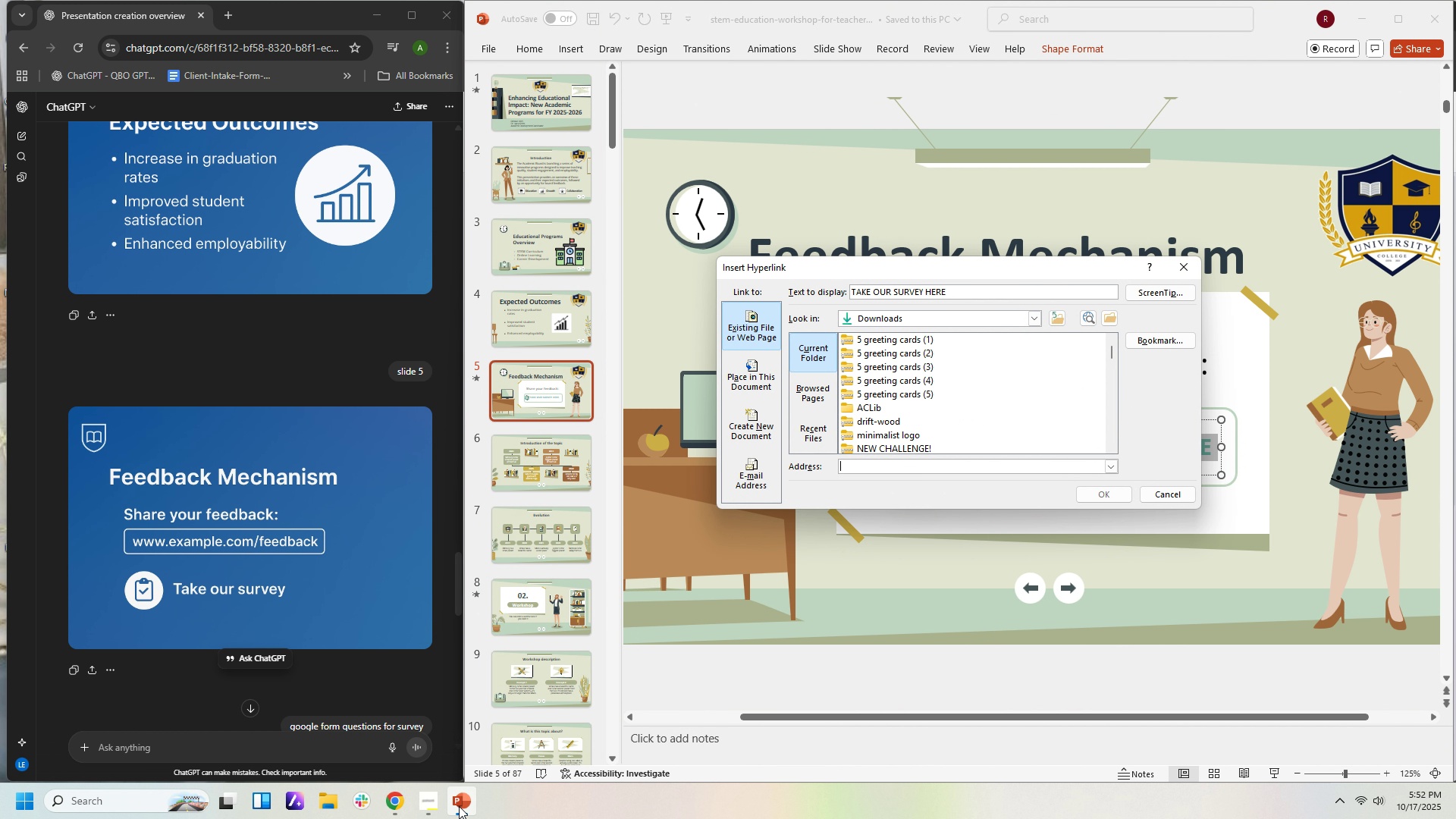 
left_click([390, 812])
 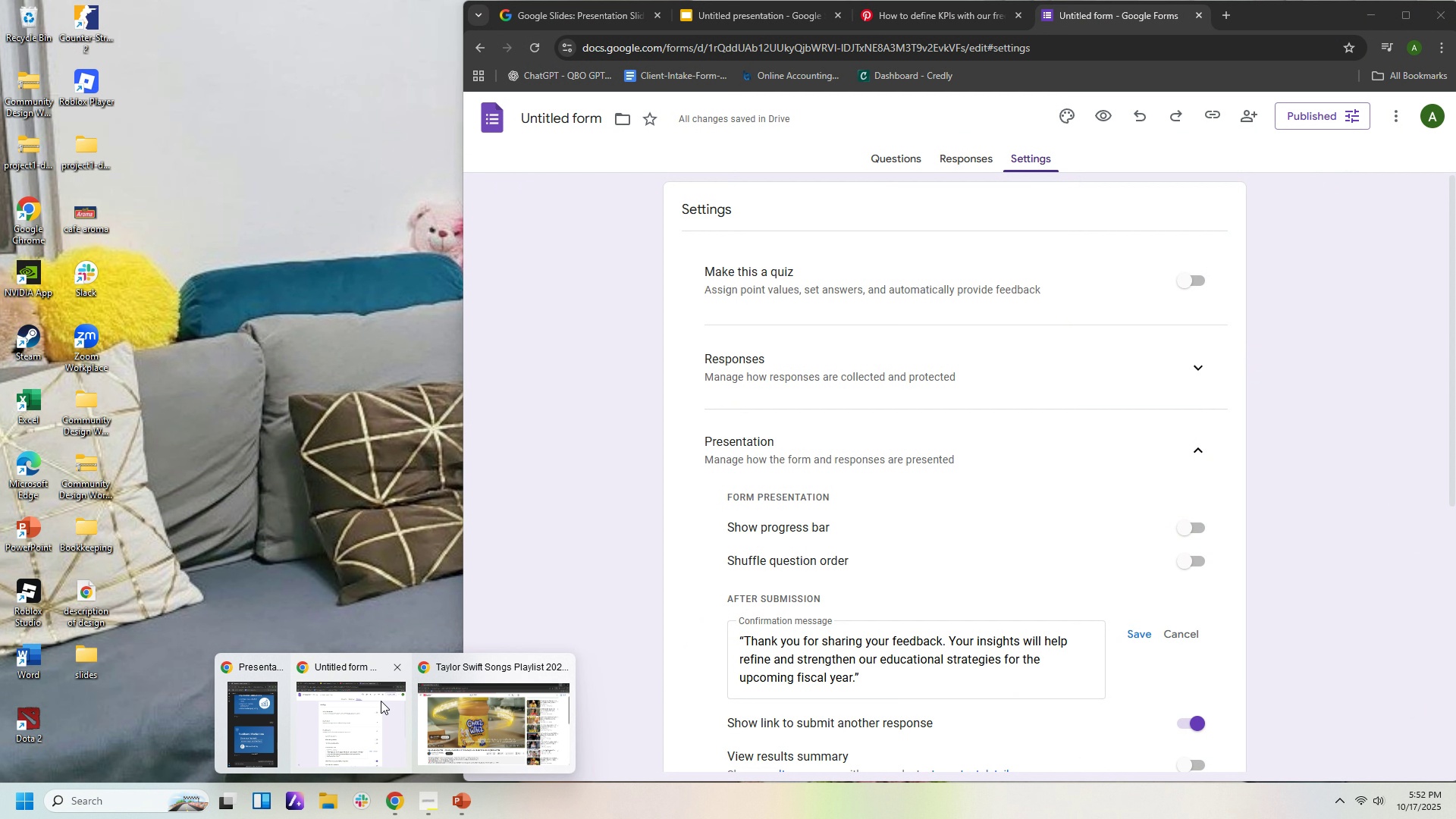 
left_click([381, 701])
 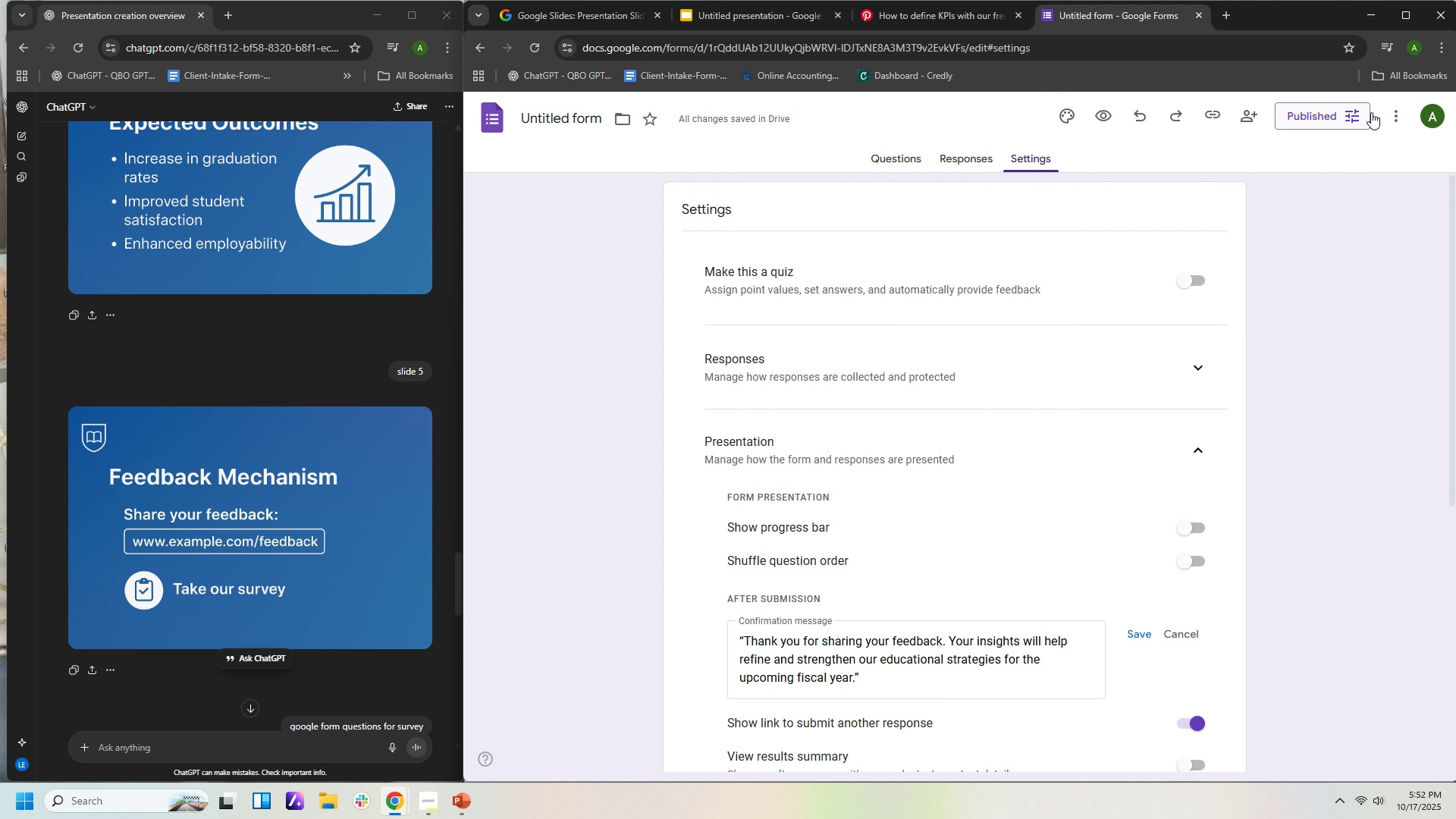 
left_click([1394, 118])
 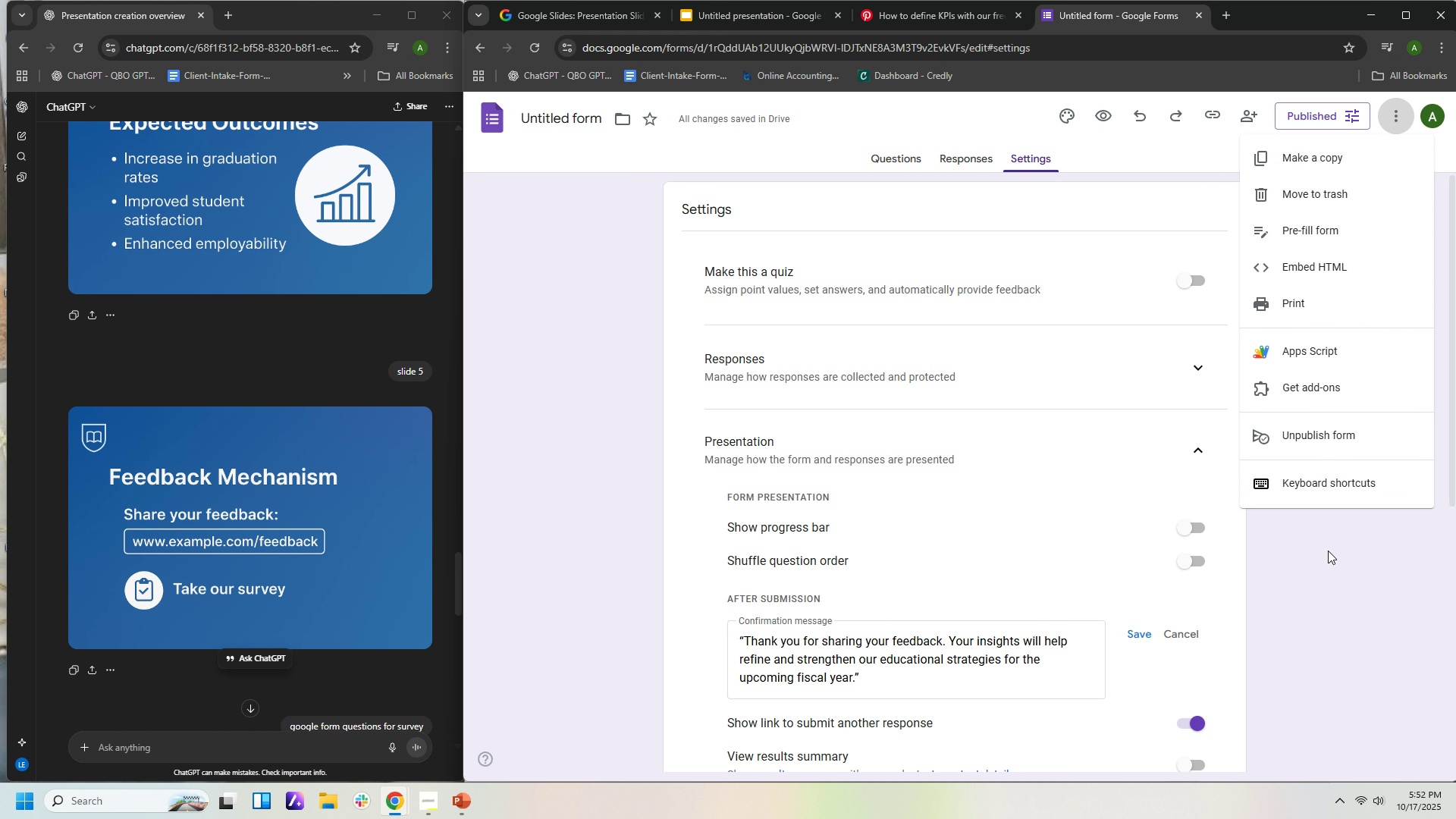 
left_click([1315, 586])
 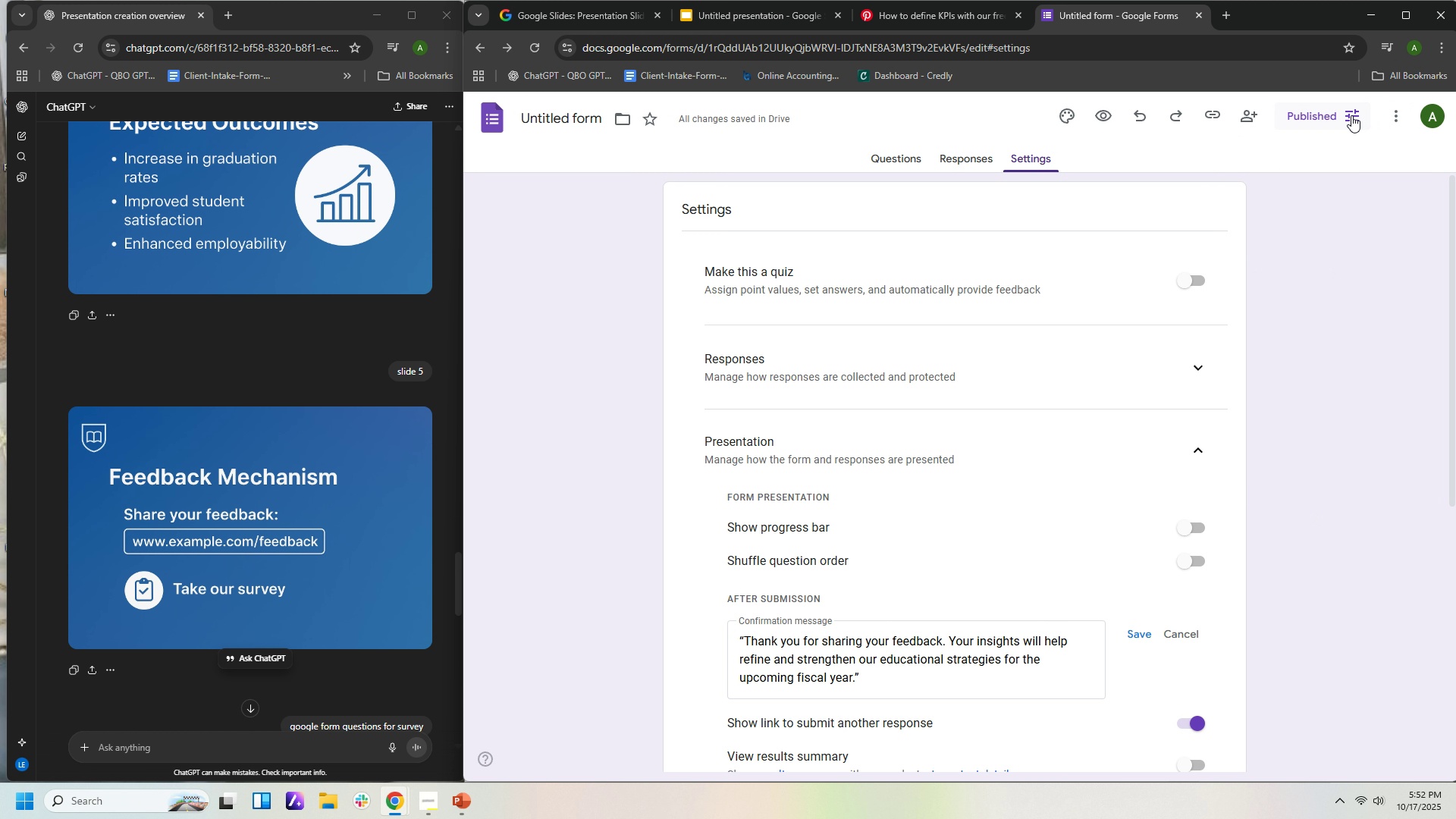 
left_click([1351, 115])
 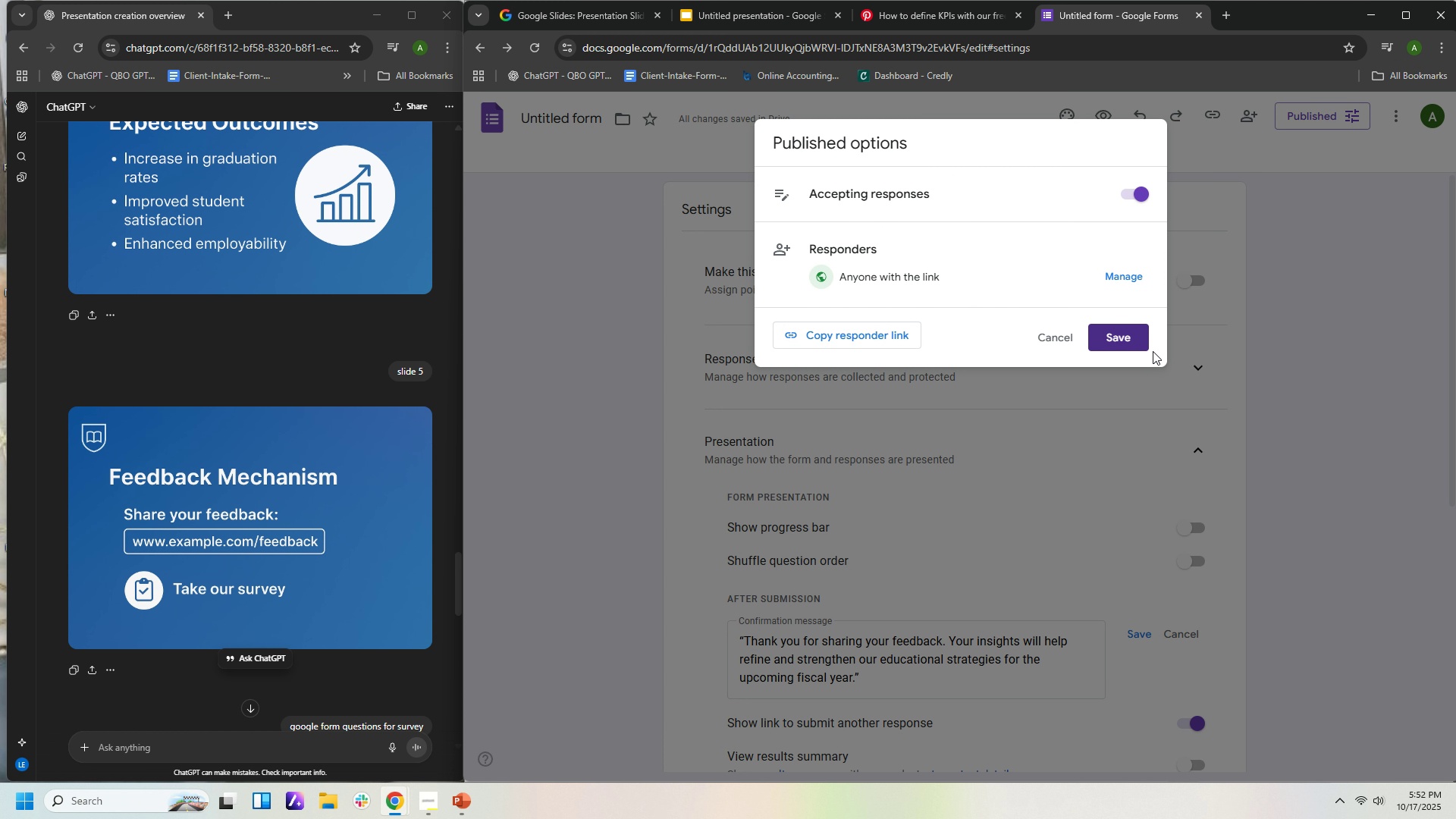 
mouse_move([1109, 340])
 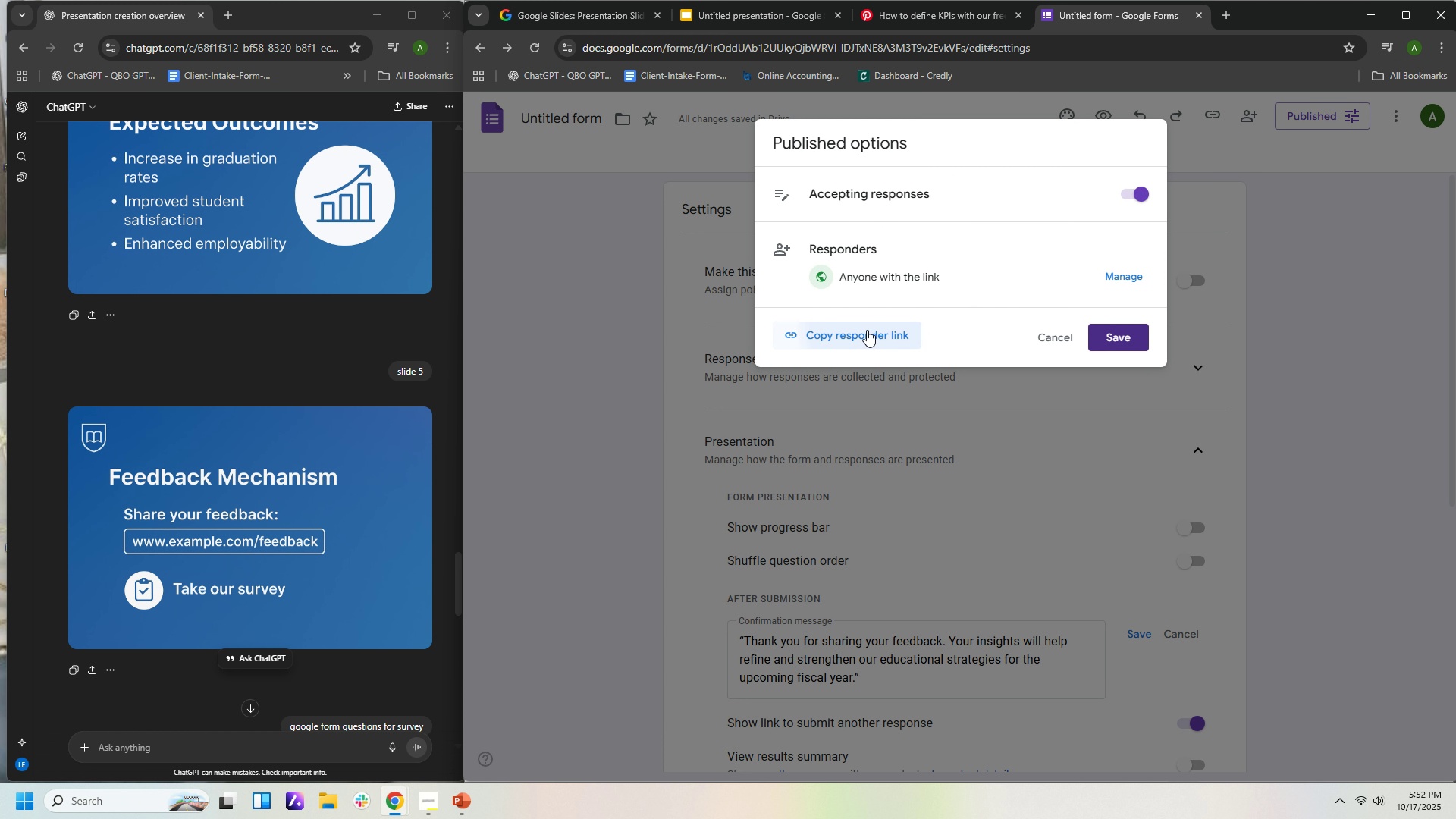 
left_click([867, 330])
 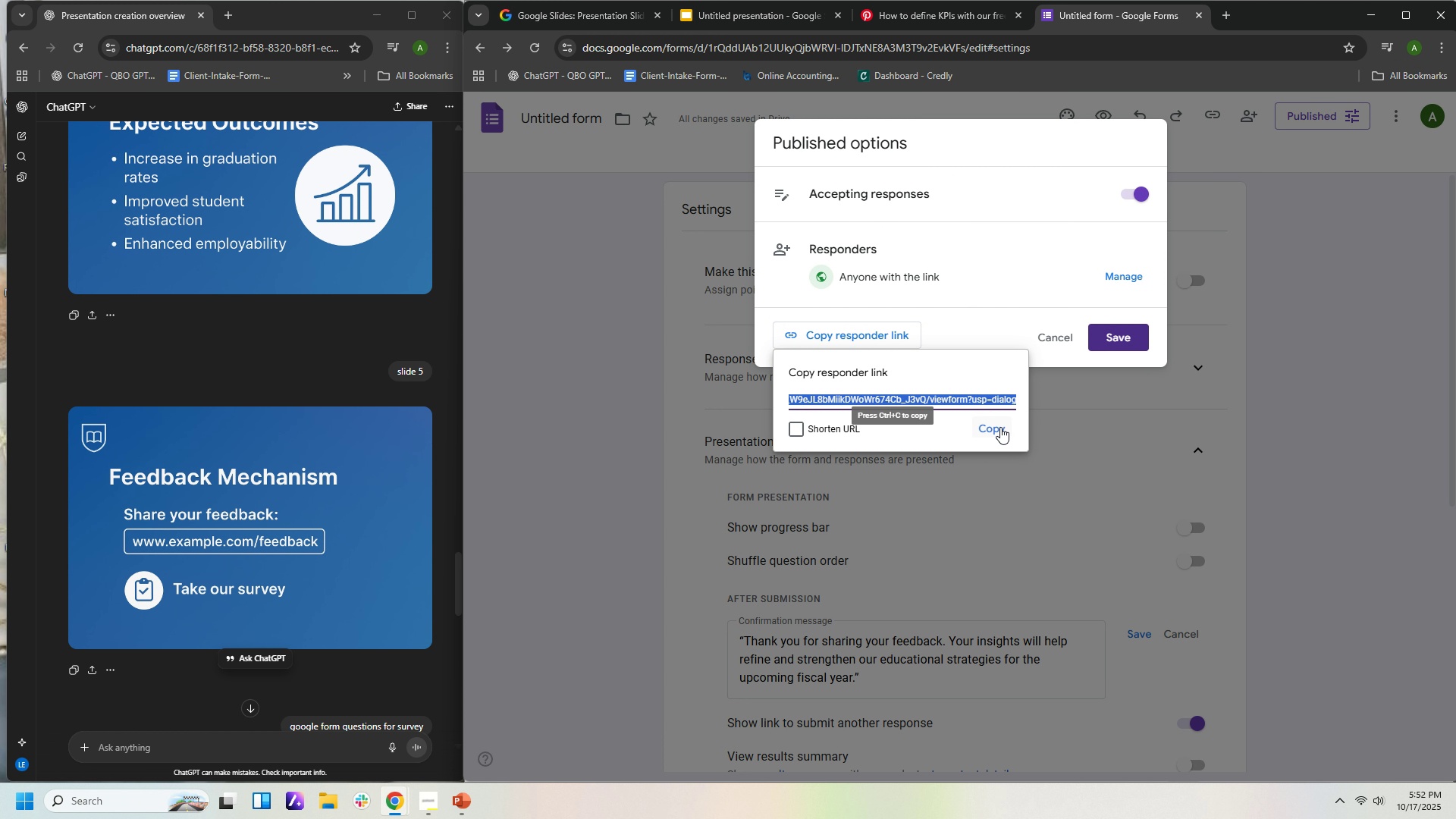 
left_click([1000, 427])
 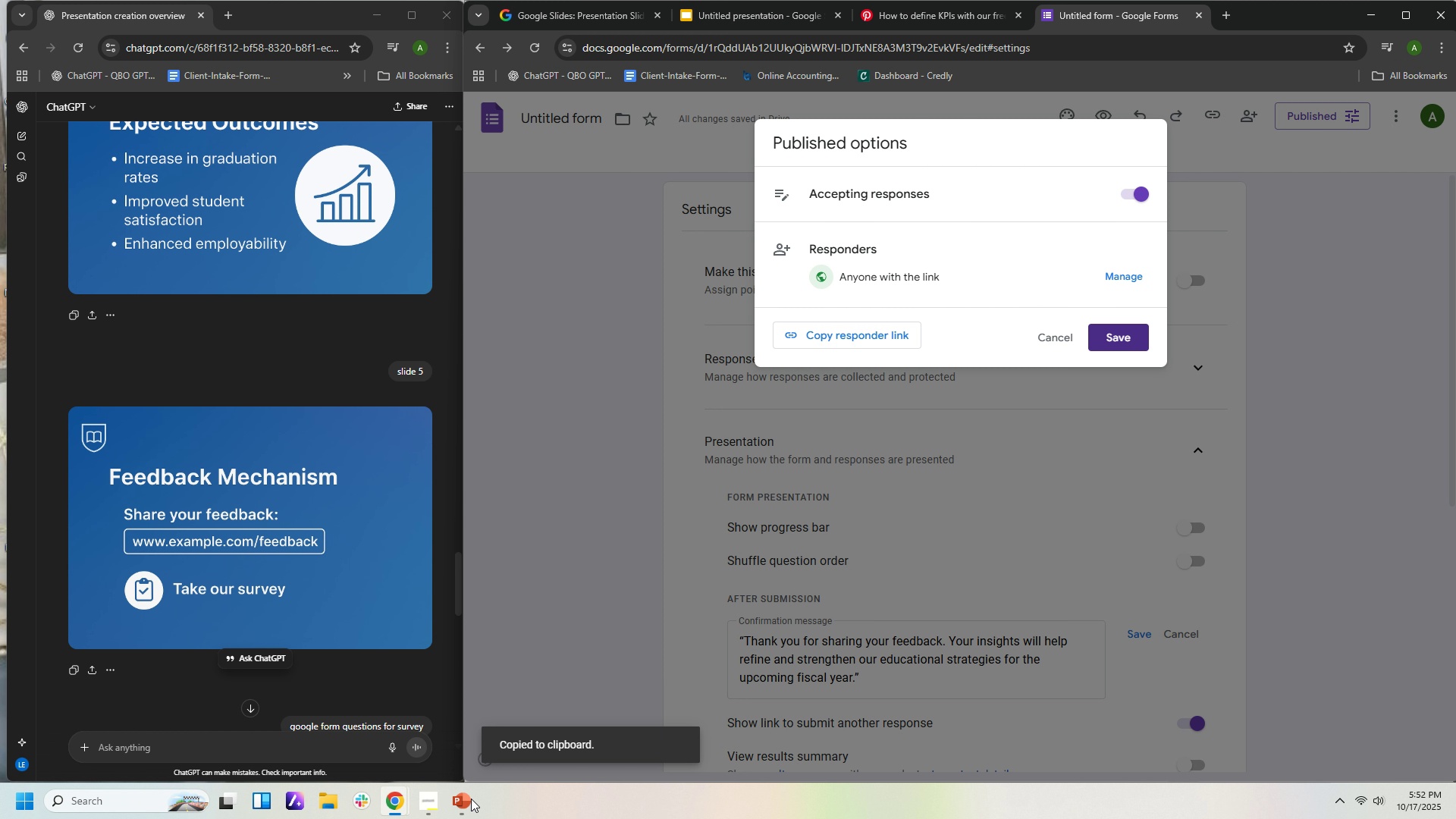 
left_click([461, 799])
 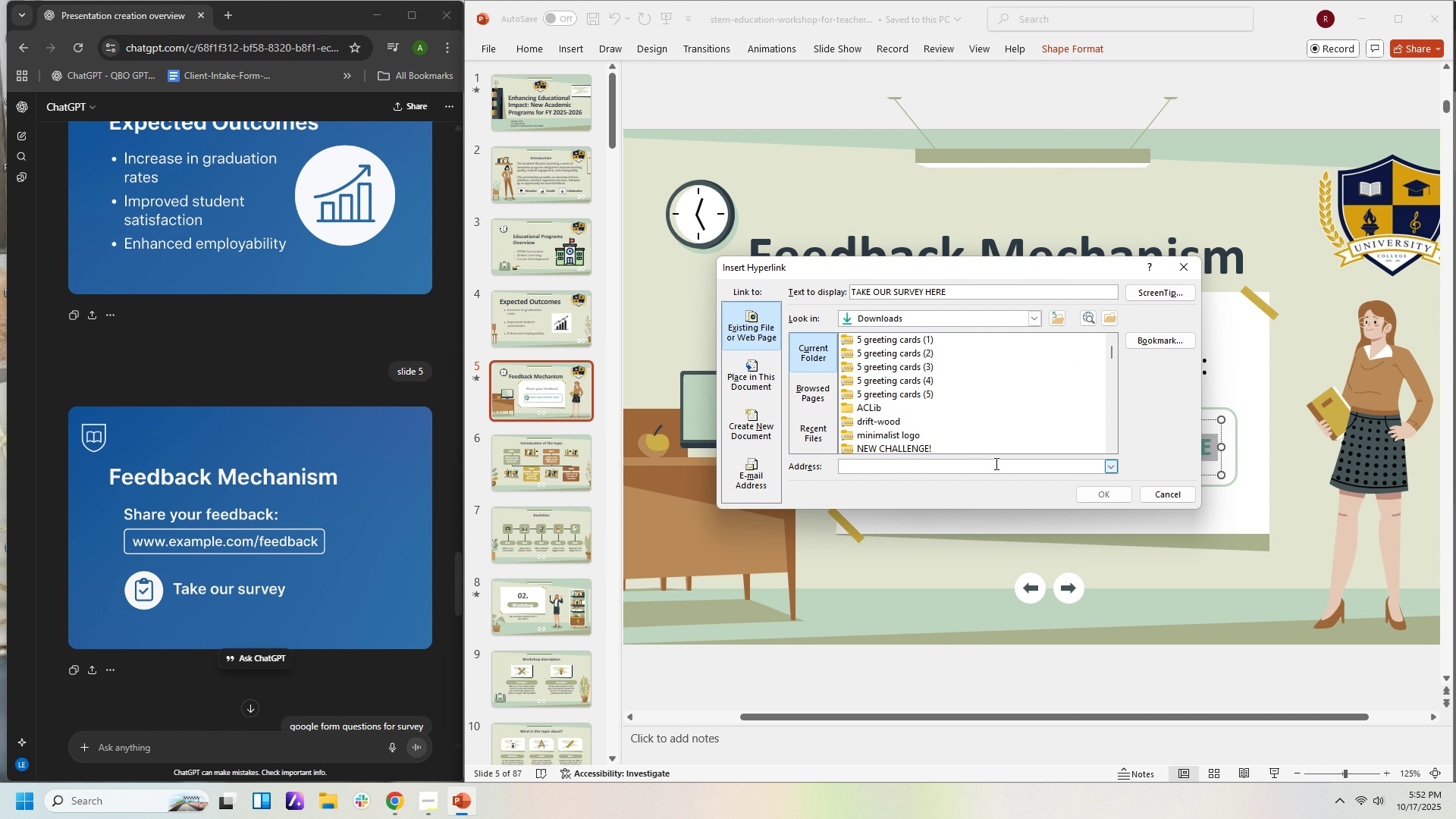 
right_click([995, 463])
 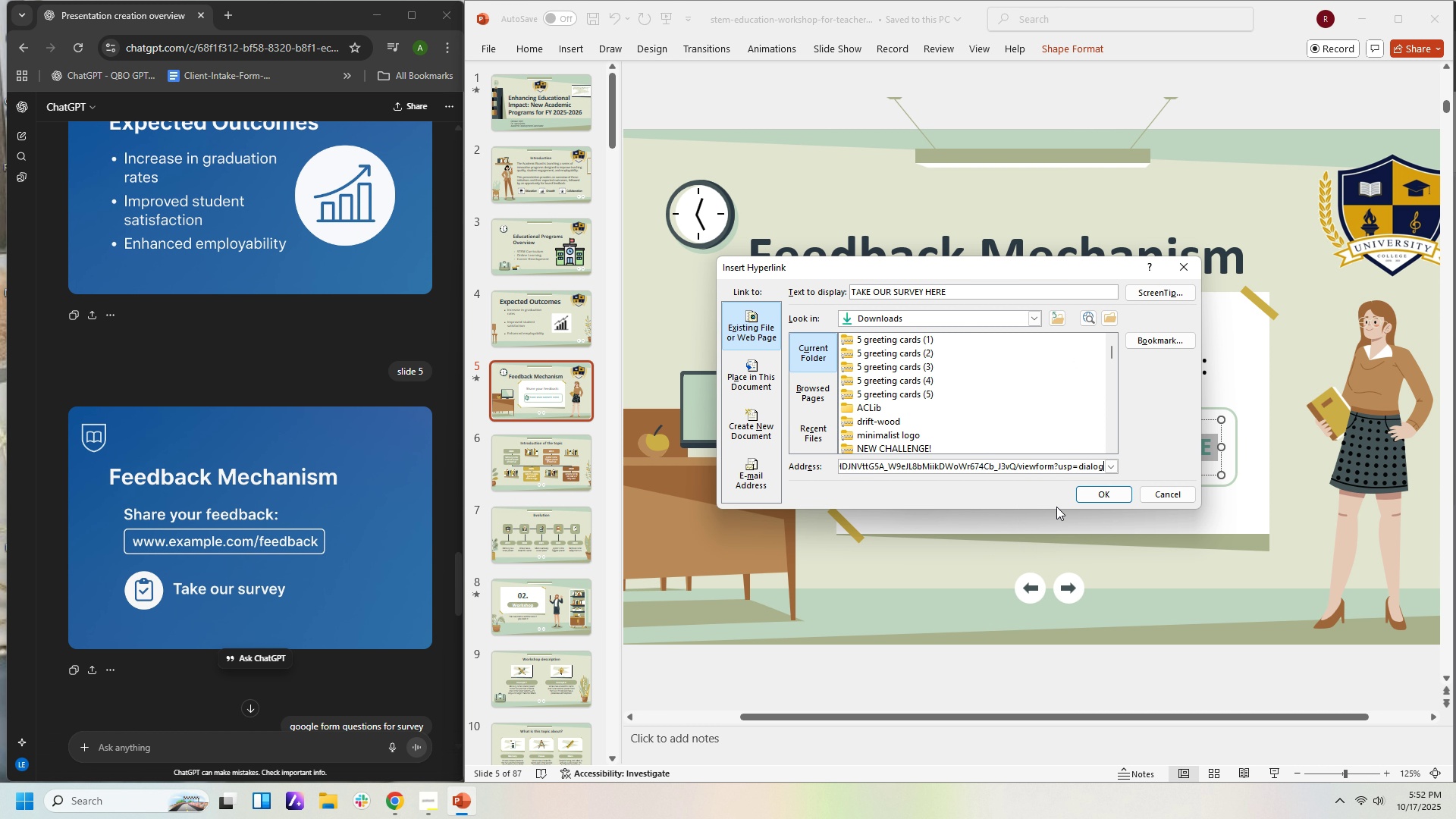 
left_click([1056, 507])
 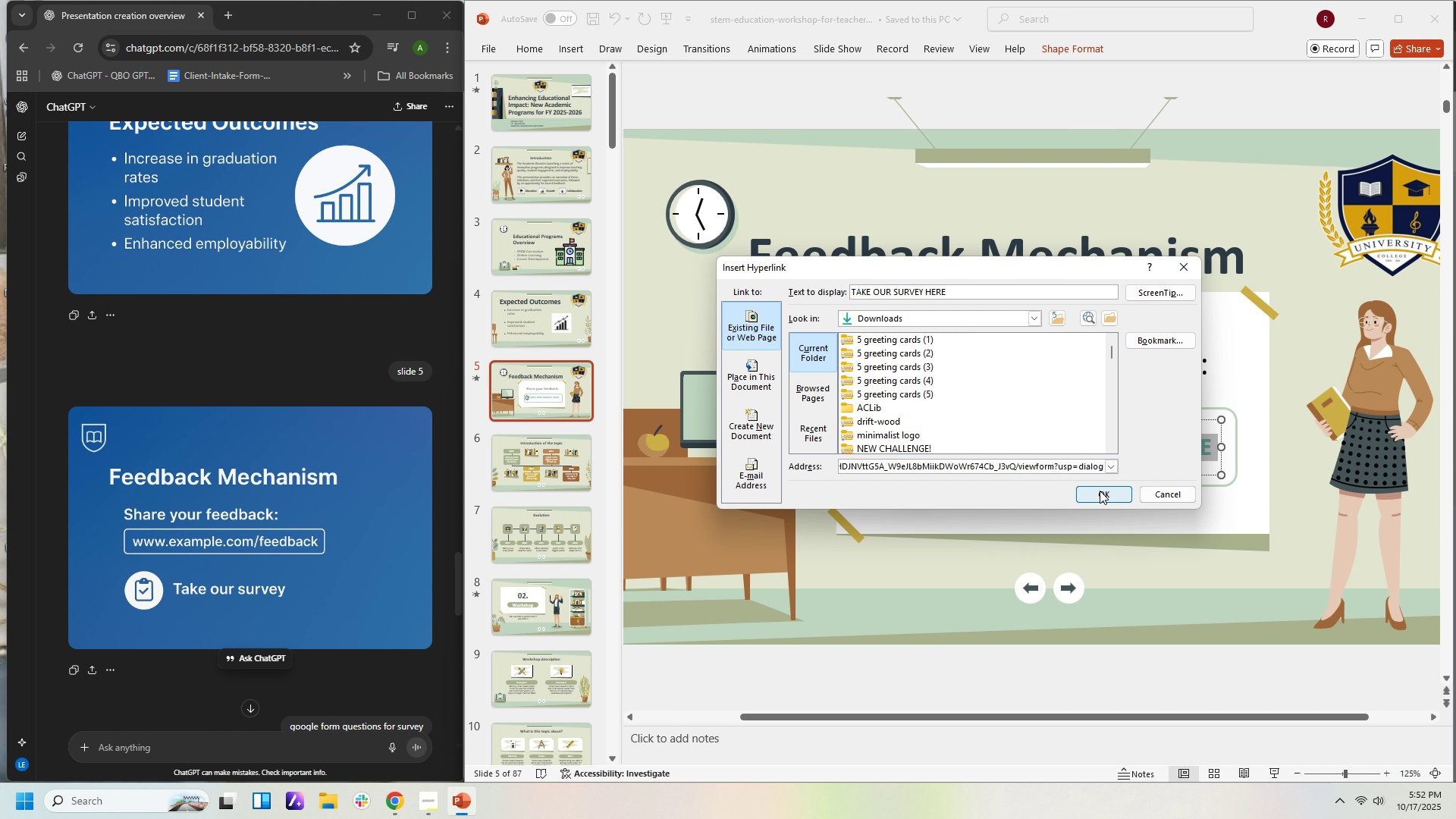 
left_click([1100, 491])
 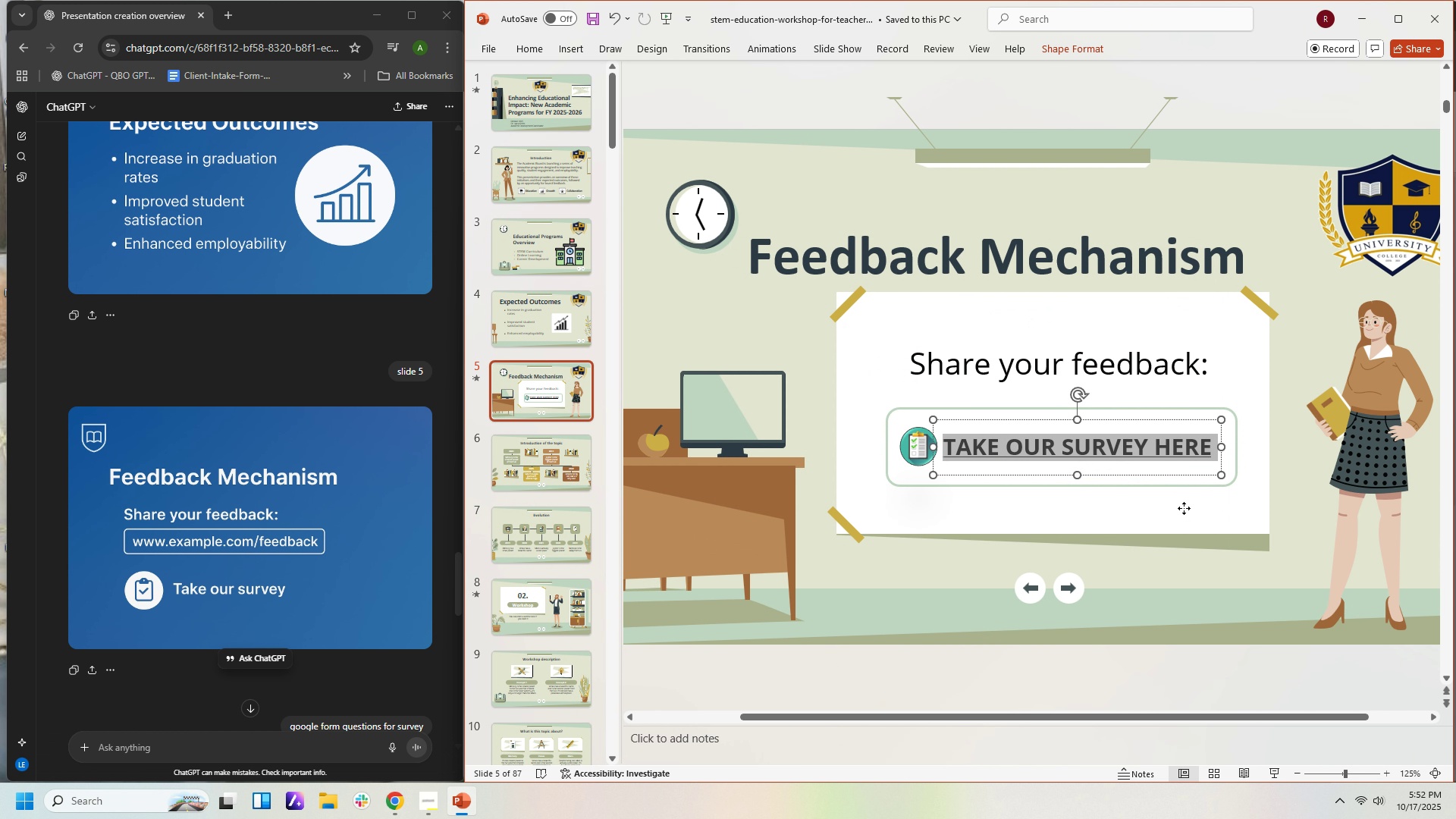 
left_click([1184, 508])
 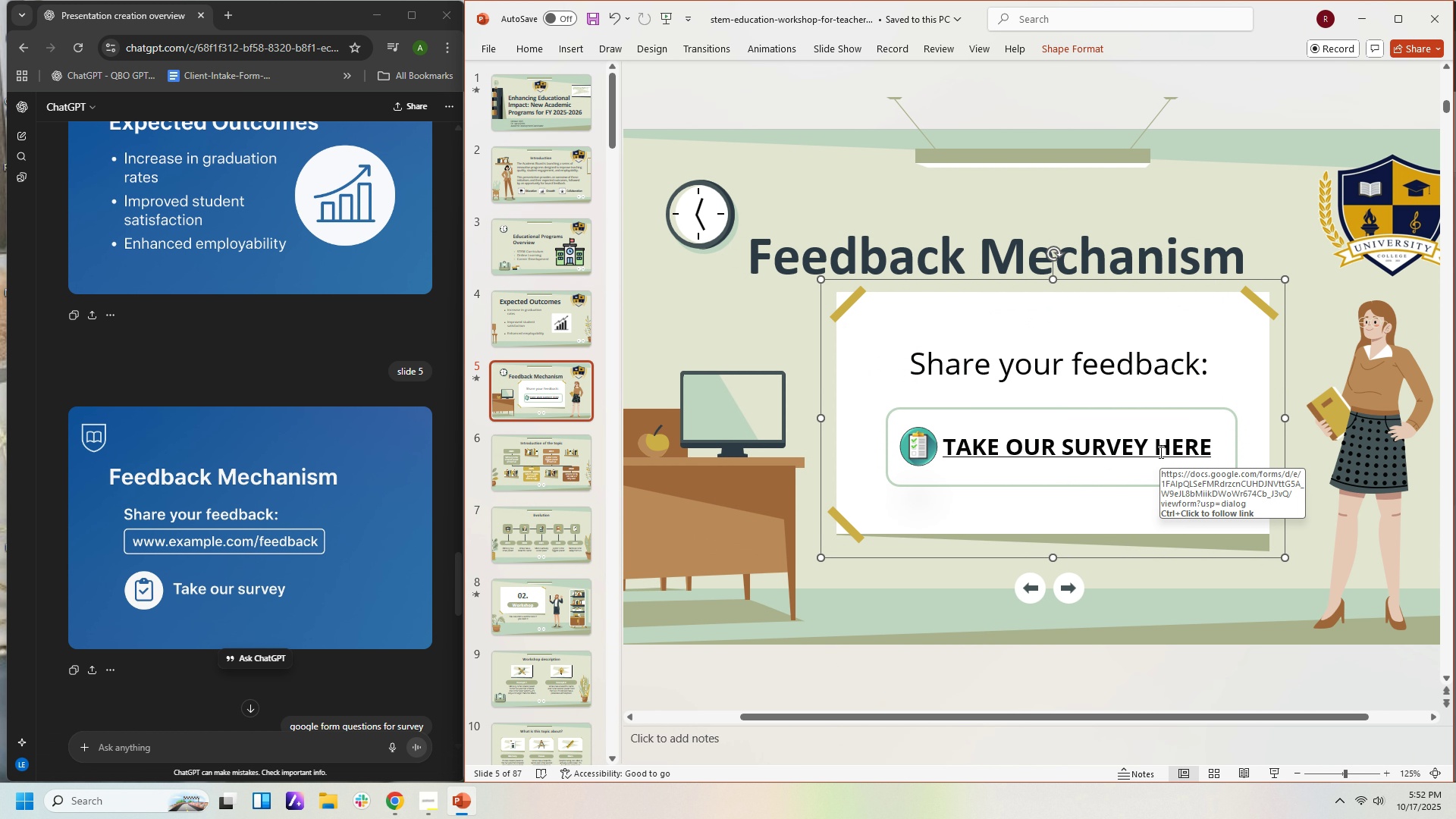 
left_click([1159, 452])
 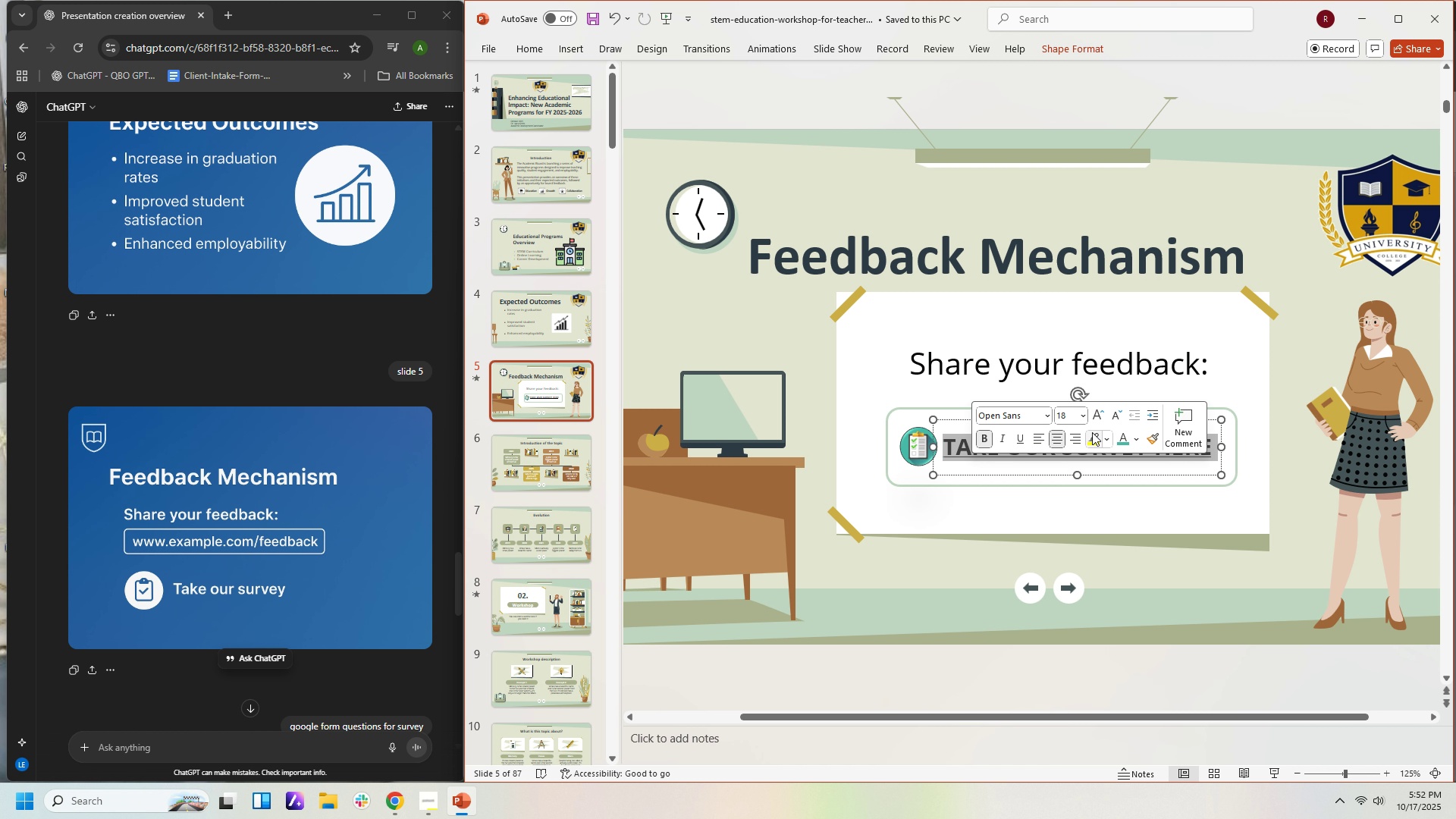 
left_click([1121, 437])
 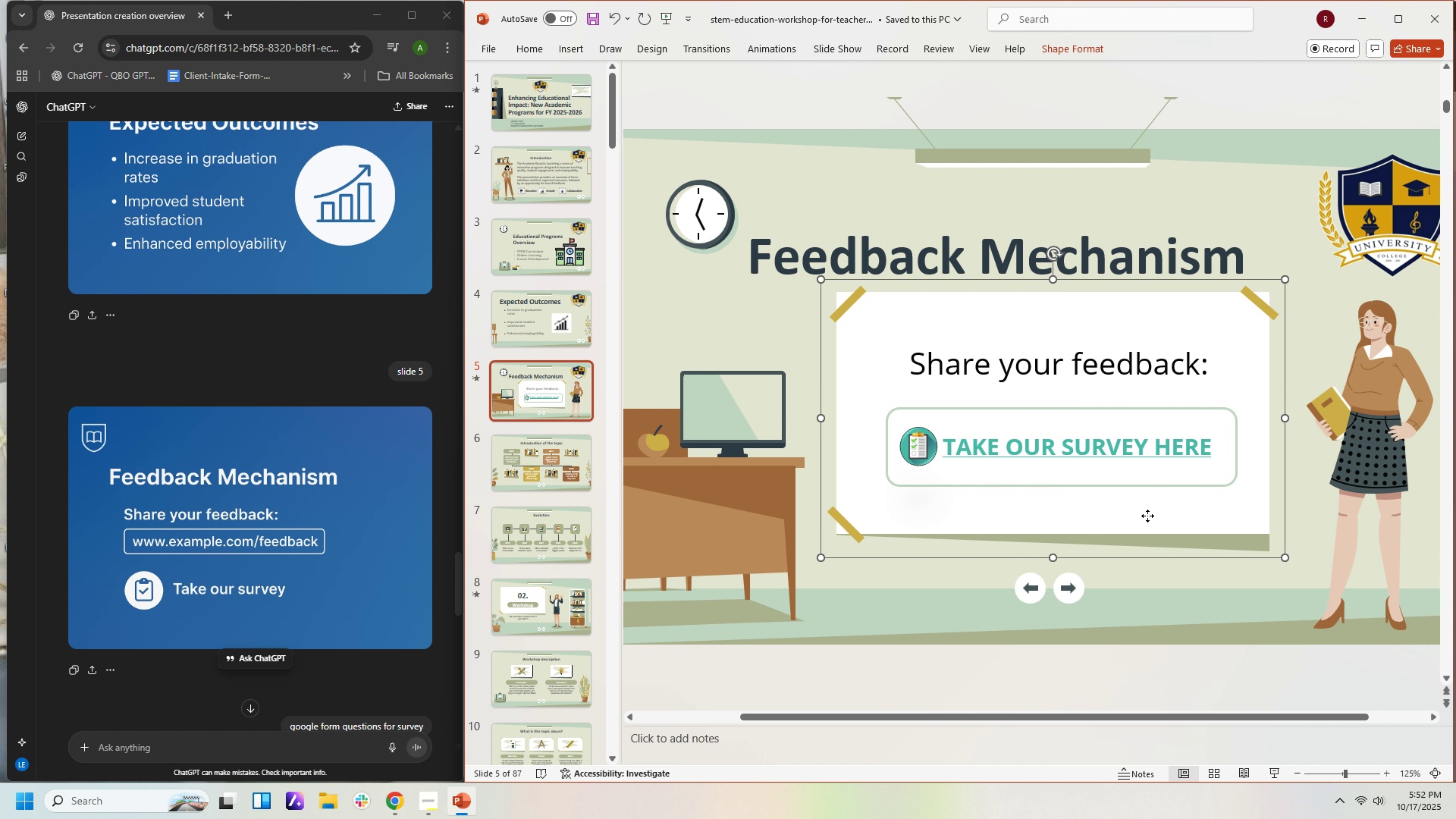 
left_click([1147, 516])
 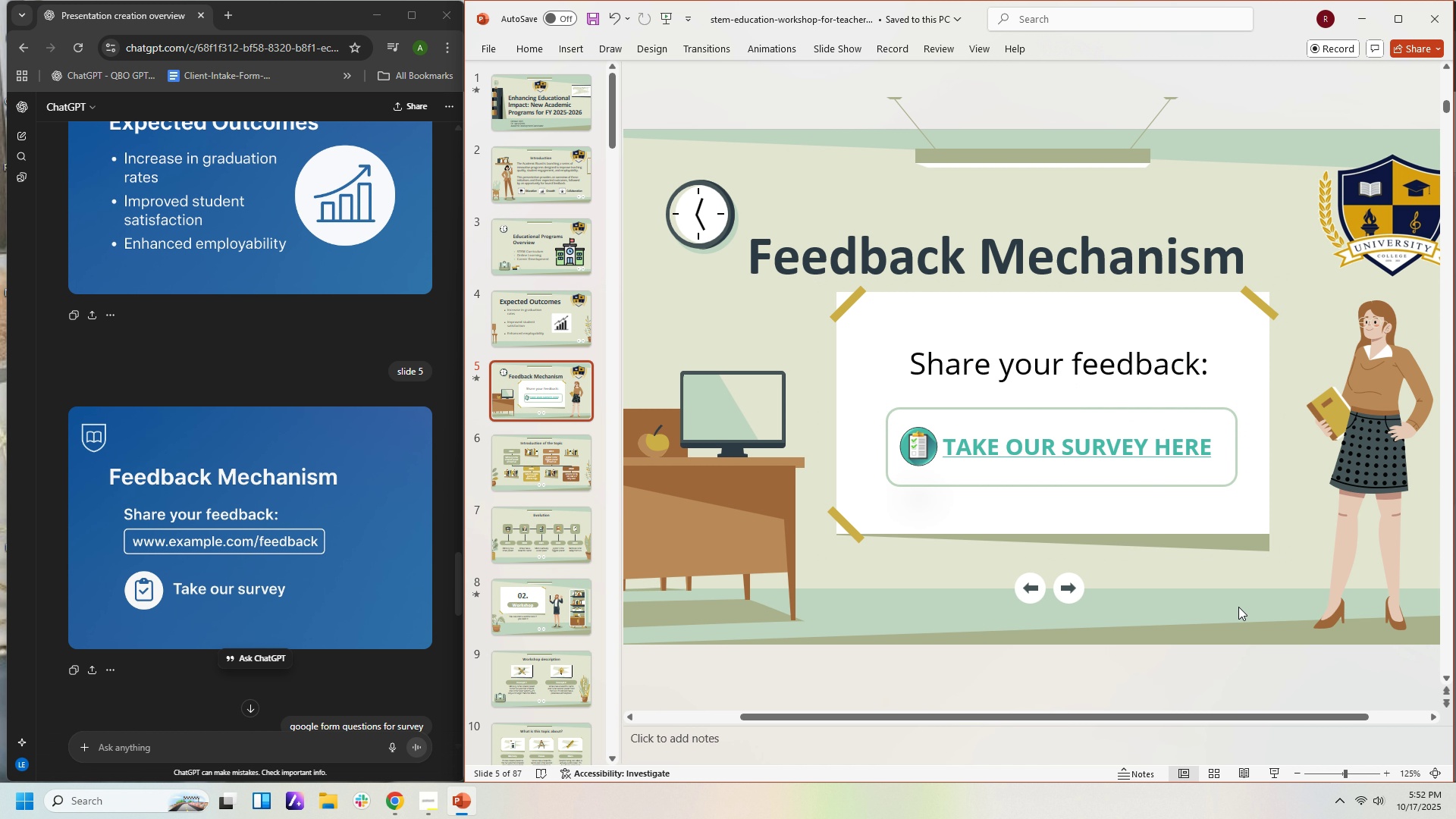 
left_click([1238, 607])
 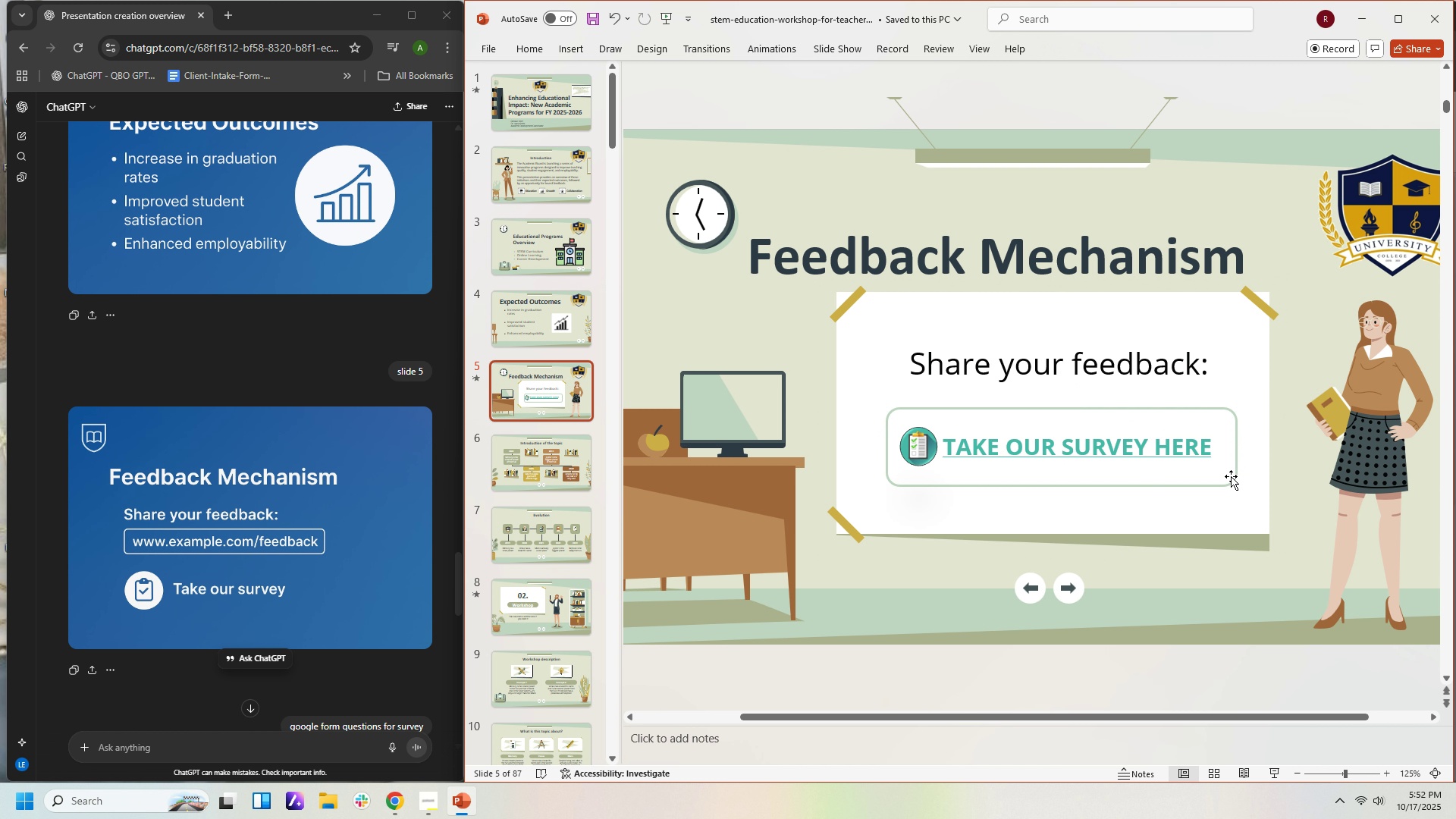 
left_click([1235, 477])
 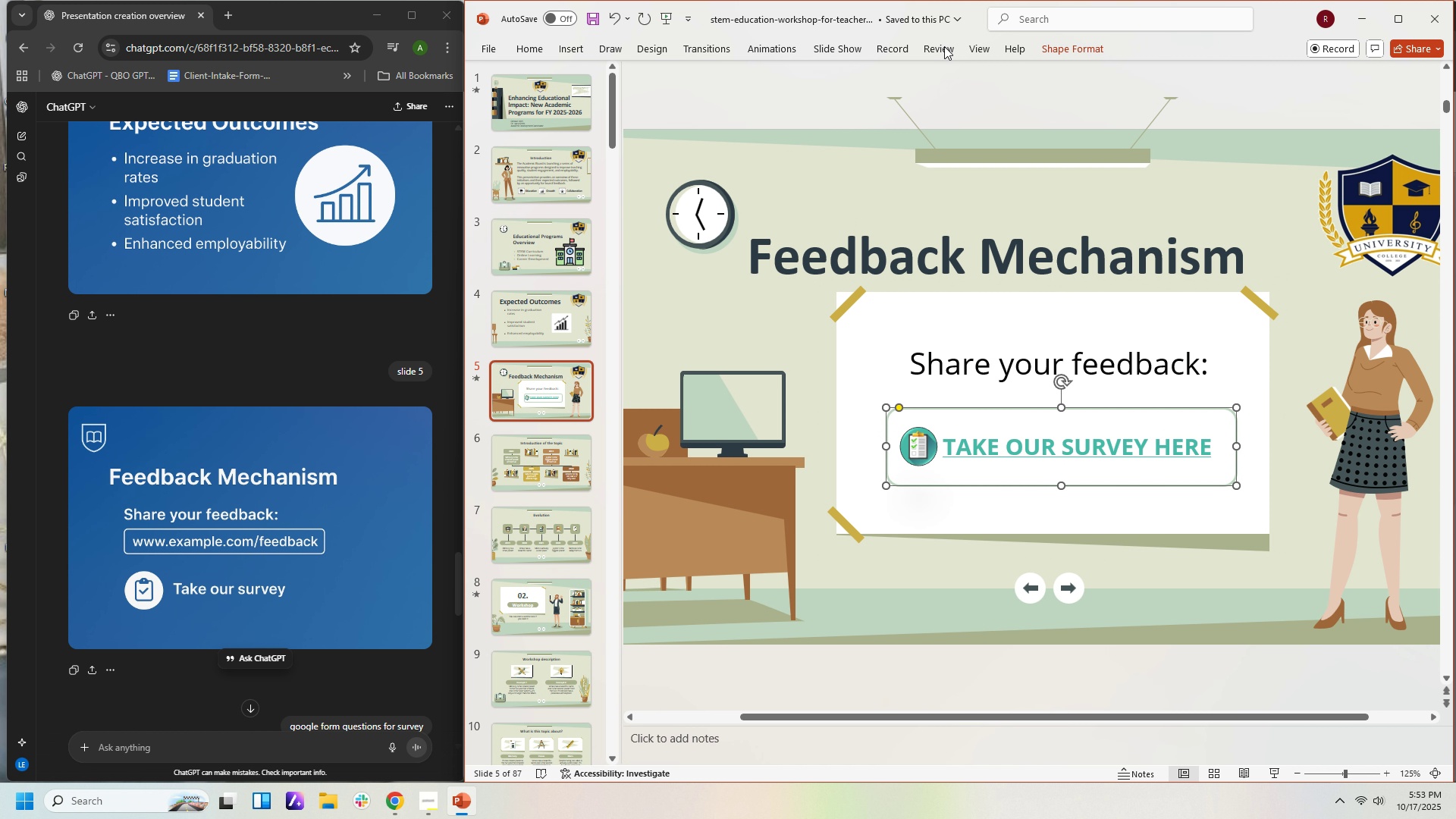 
left_click([1066, 48])
 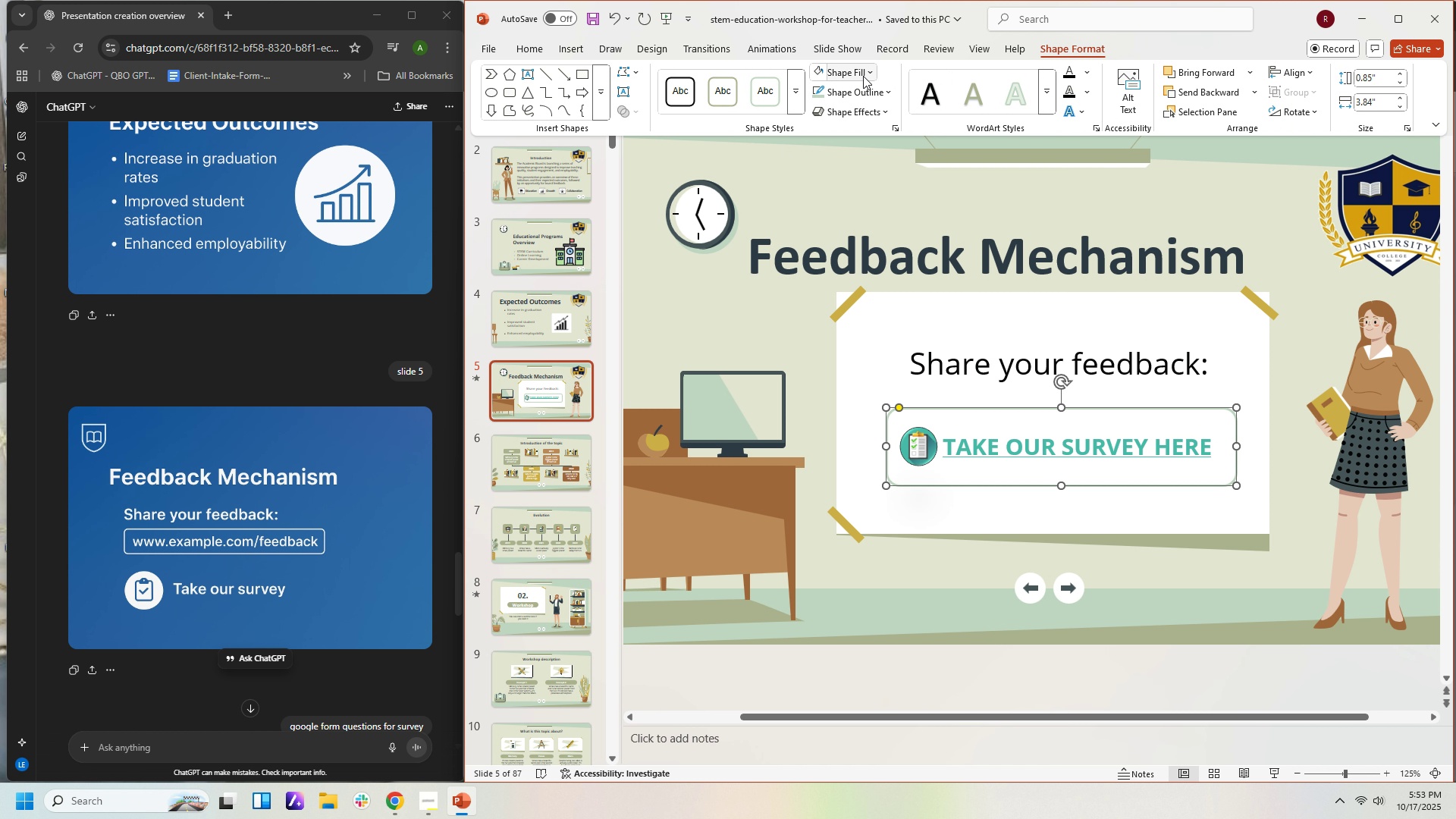 
wait(6.36)
 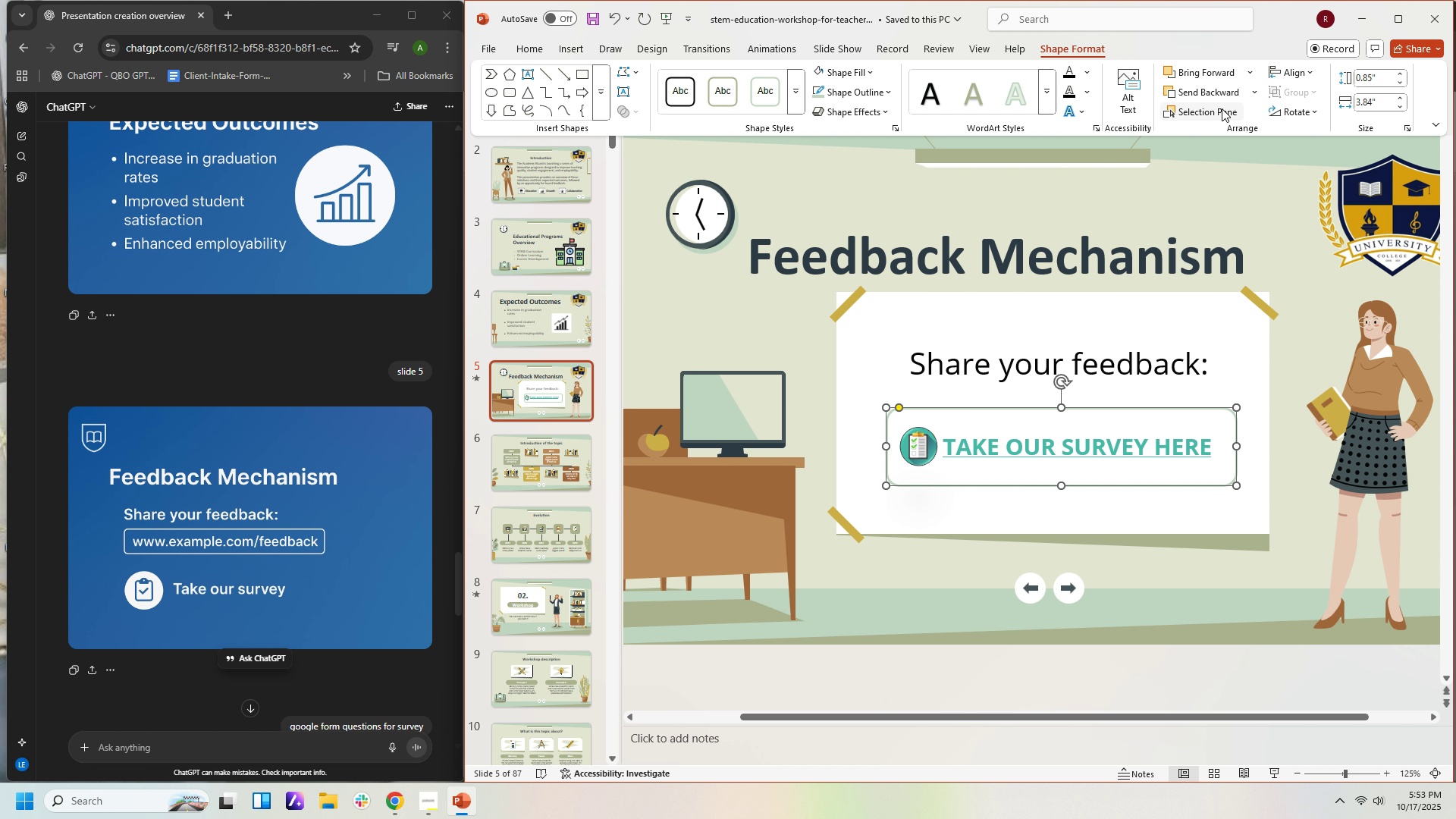 
left_click([884, 89])
 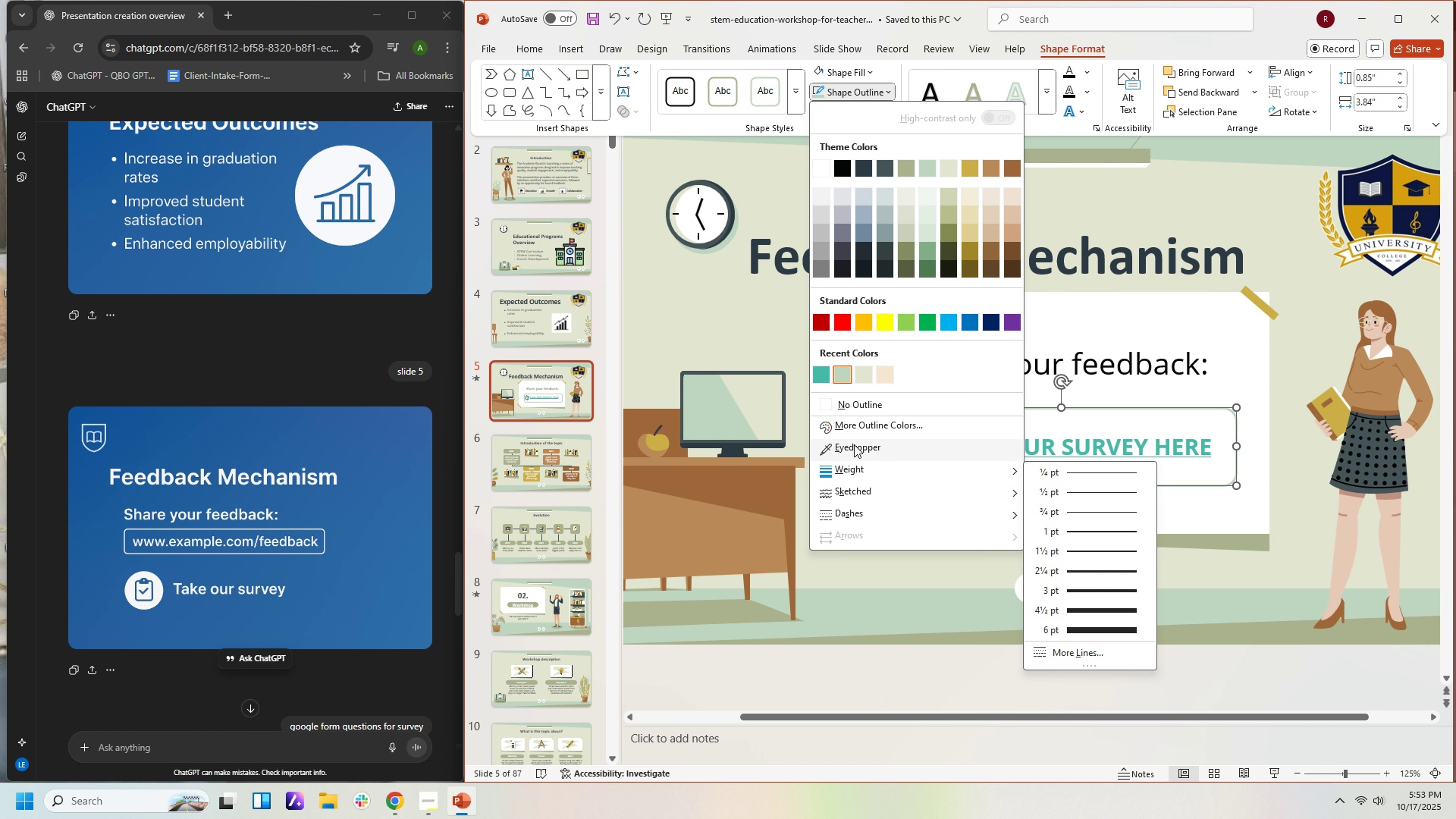 
left_click([848, 439])
 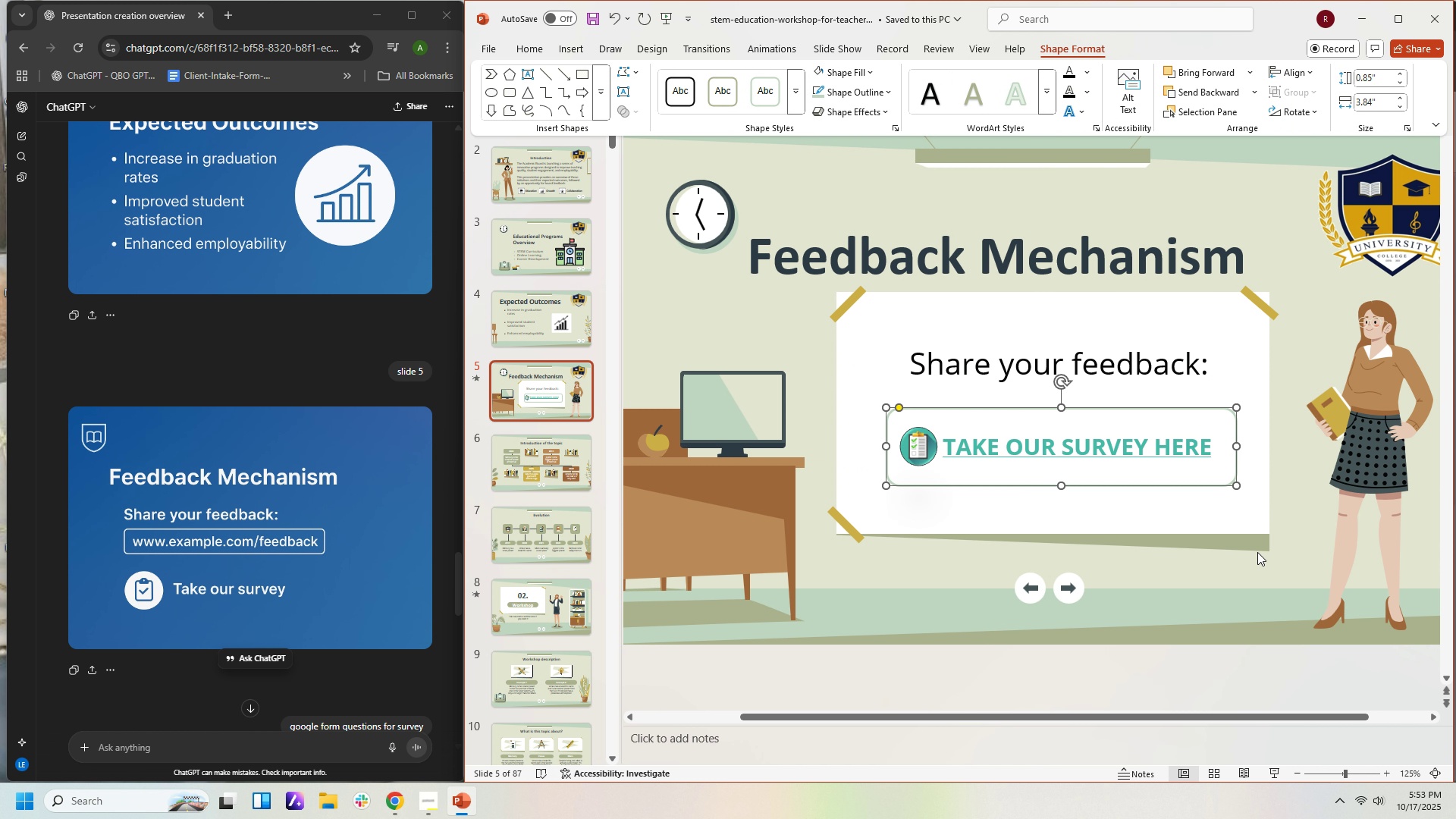 
left_click([1257, 544])
 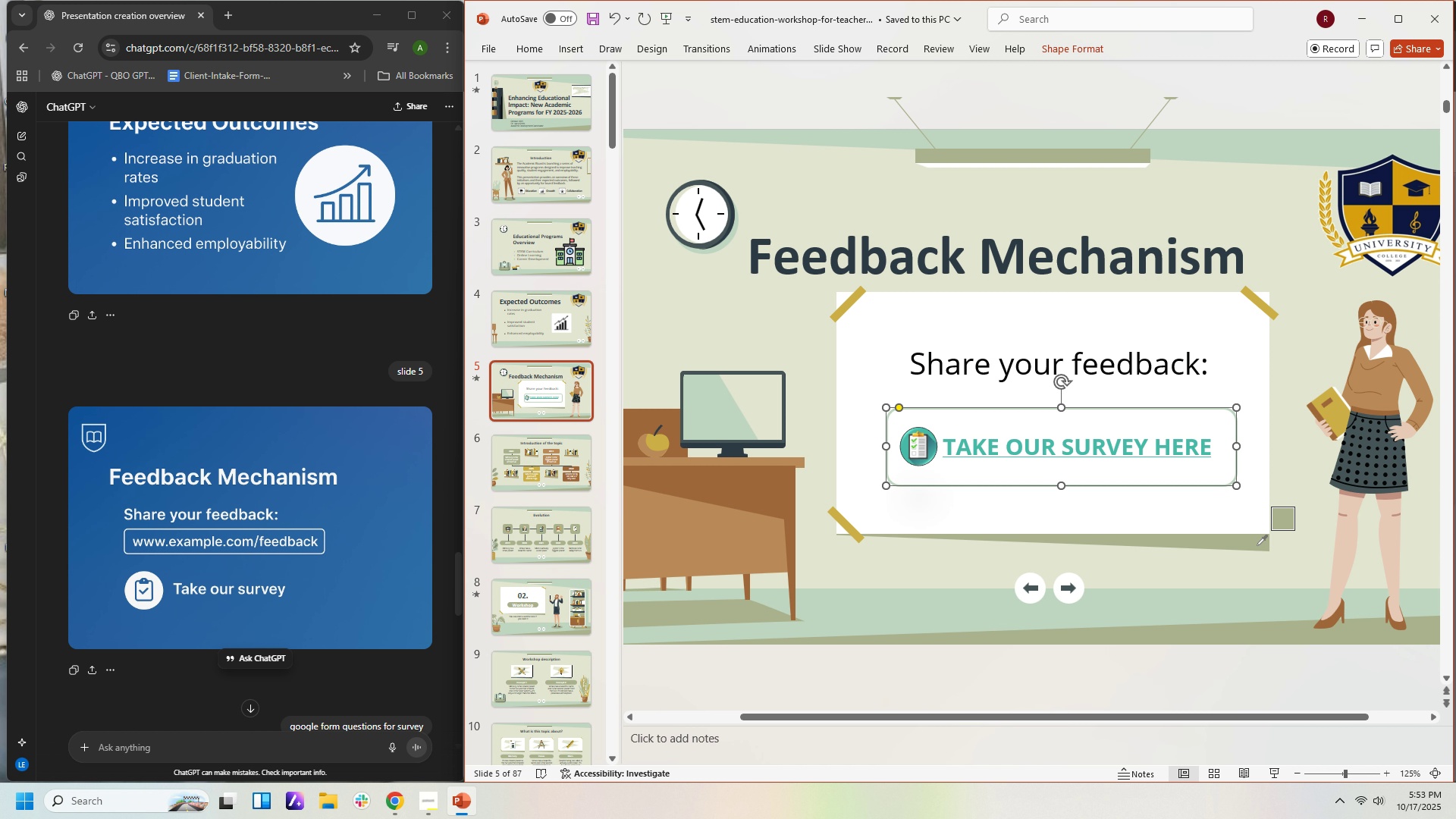 
left_click([1257, 544])
 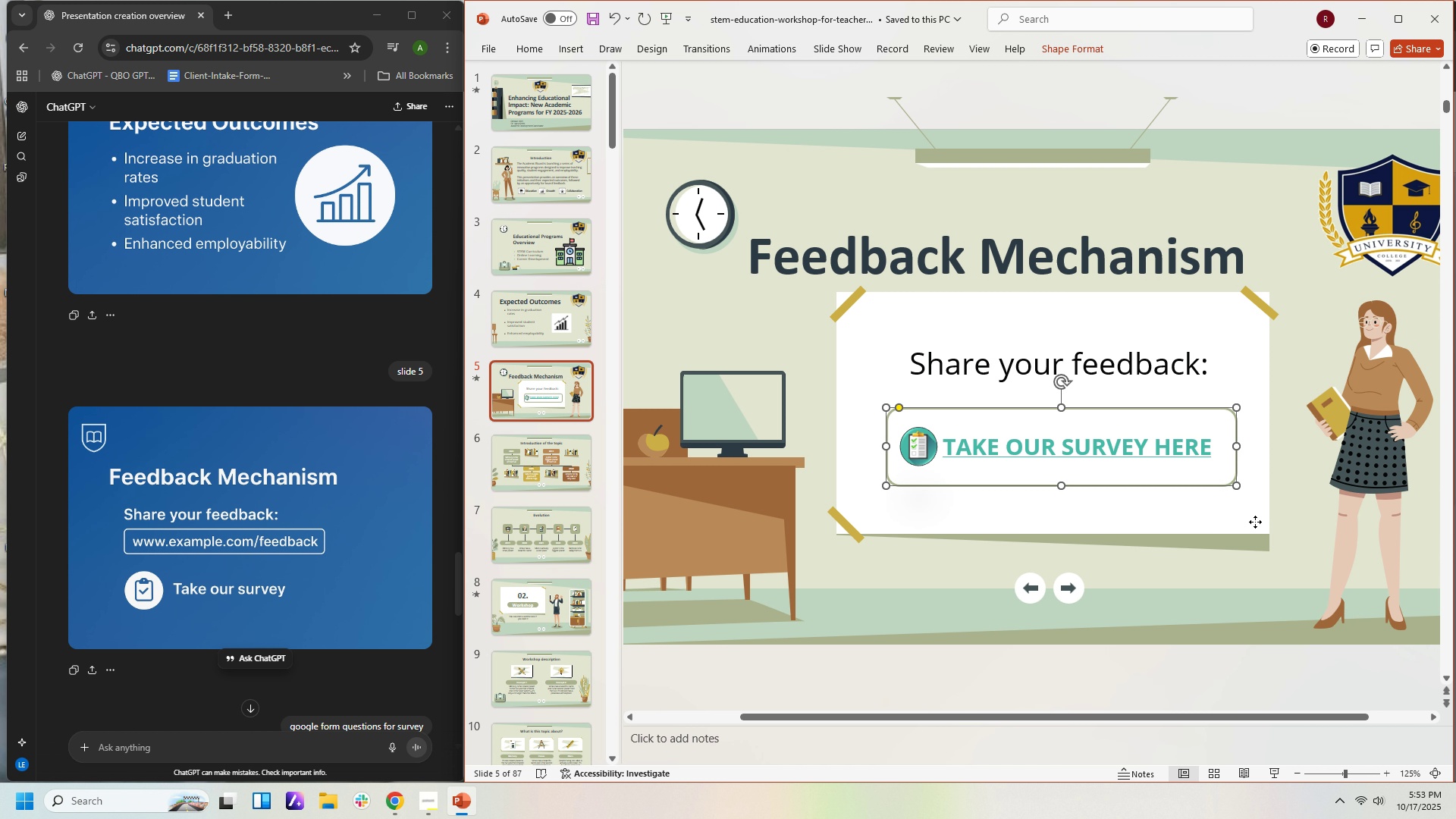 
left_click([1255, 522])
 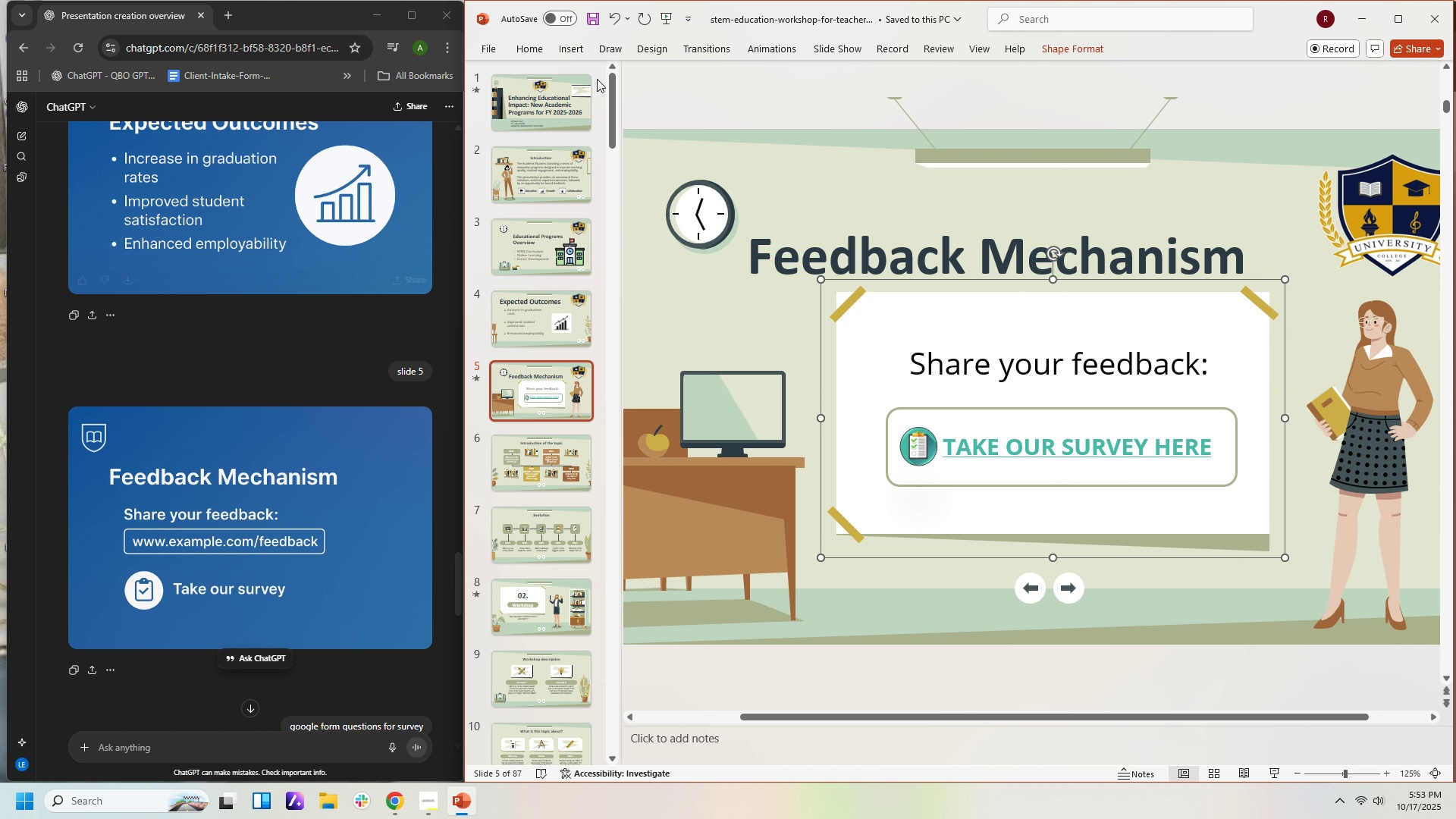 
wait(7.06)
 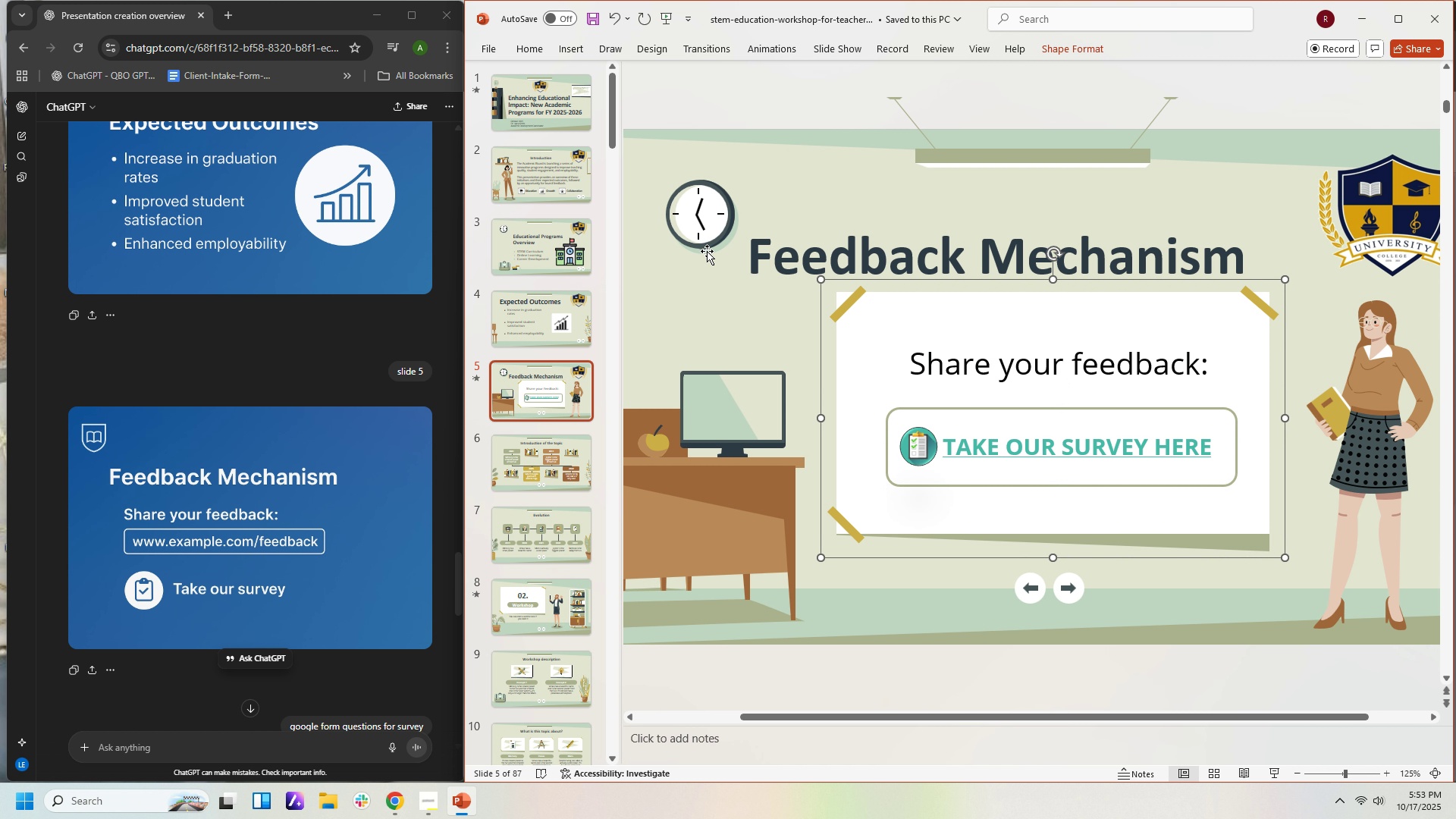 
left_click([1316, 488])
 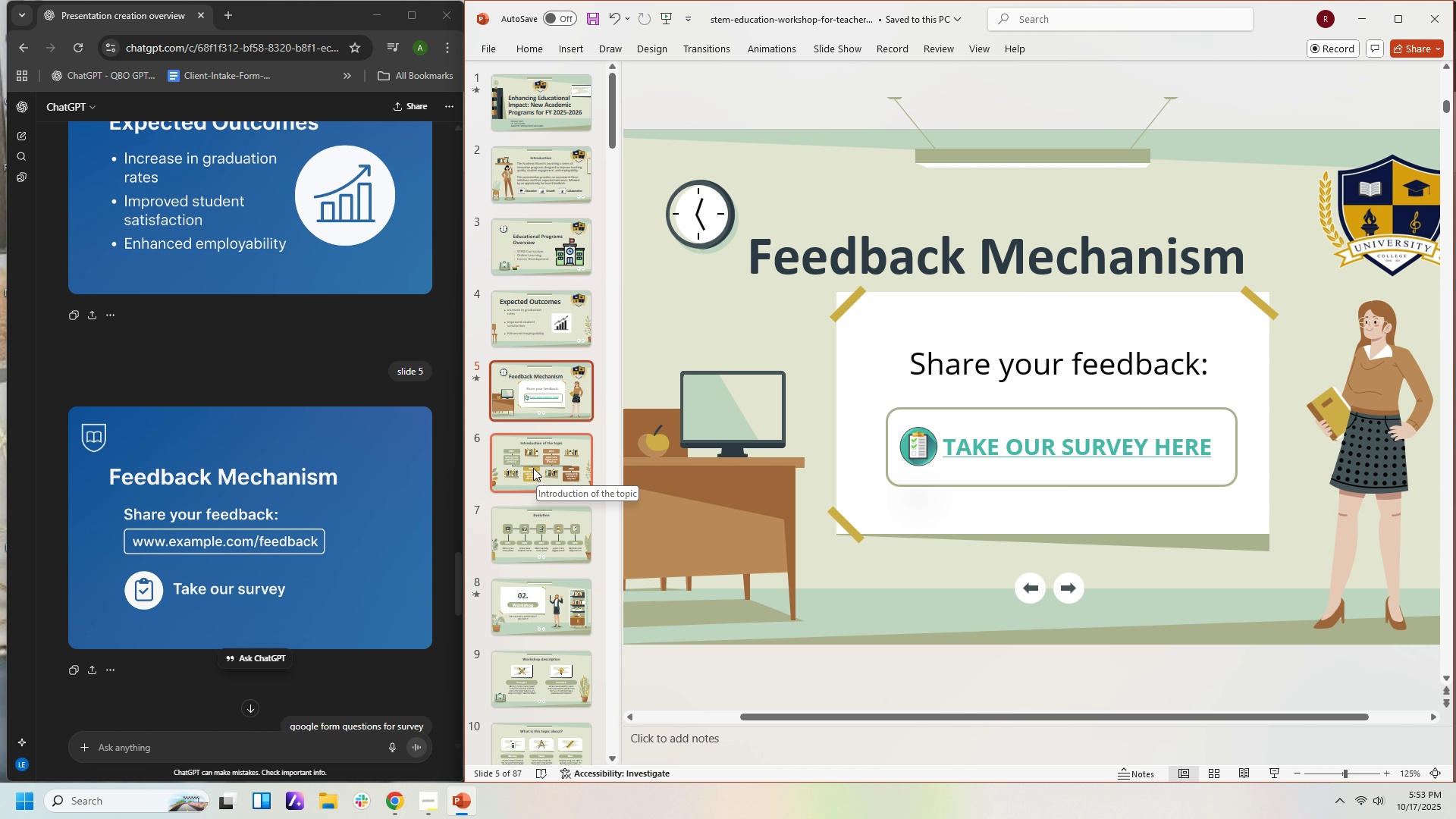 
wait(5.9)
 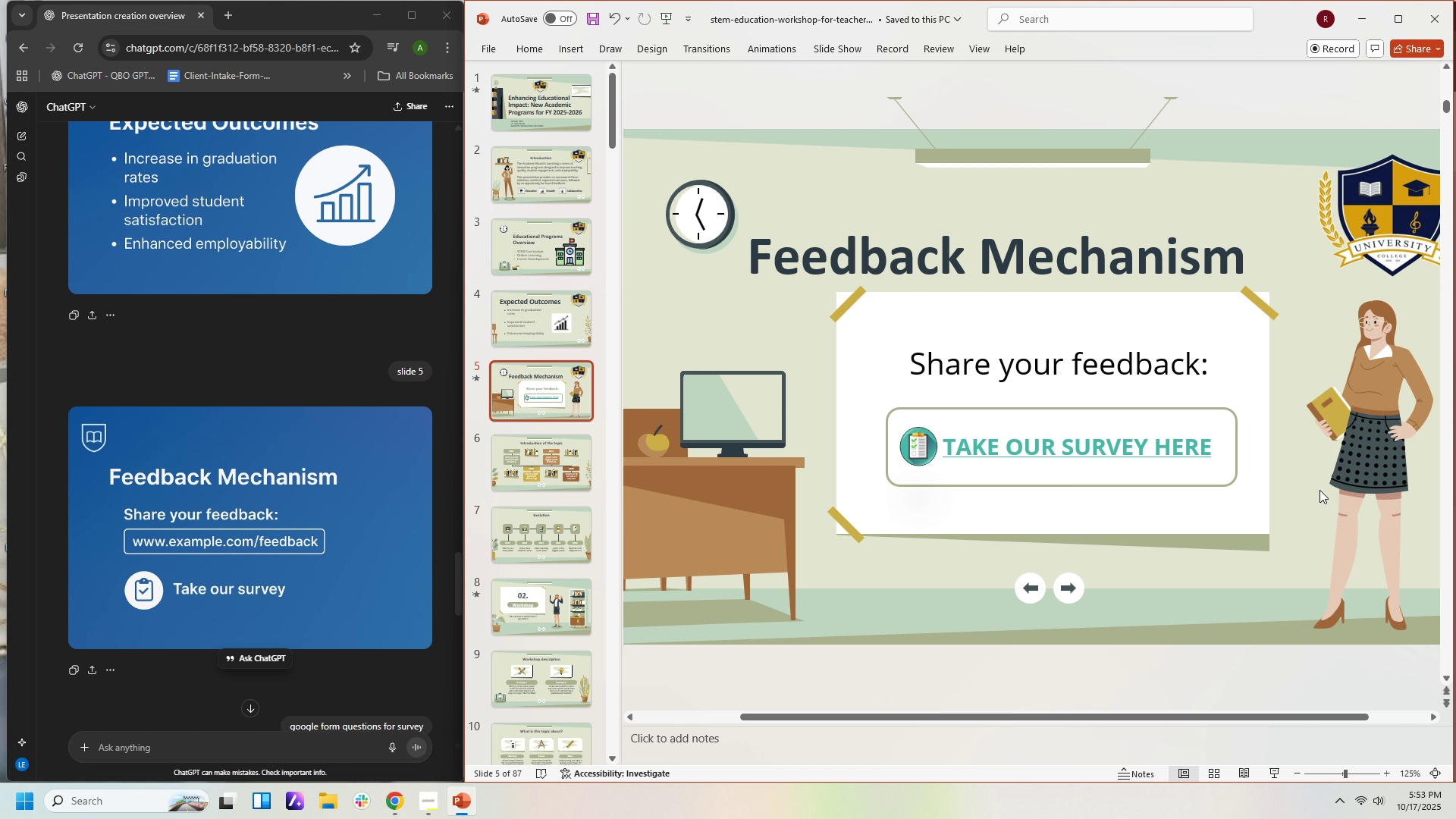 
scroll: coordinate [372, 499], scroll_direction: down, amount: 4.0
 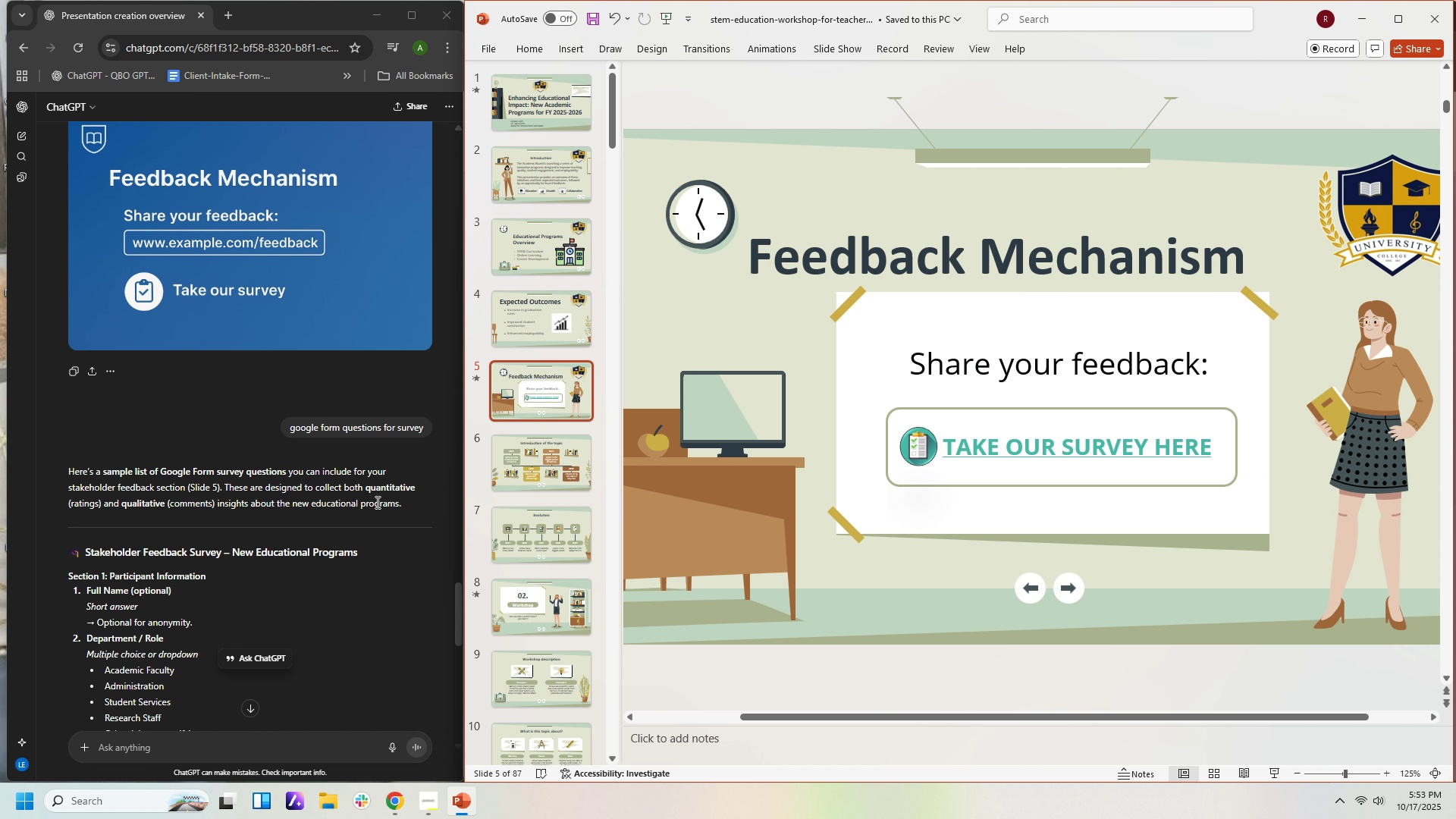 
scroll: coordinate [376, 502], scroll_direction: up, amount: 2.0
 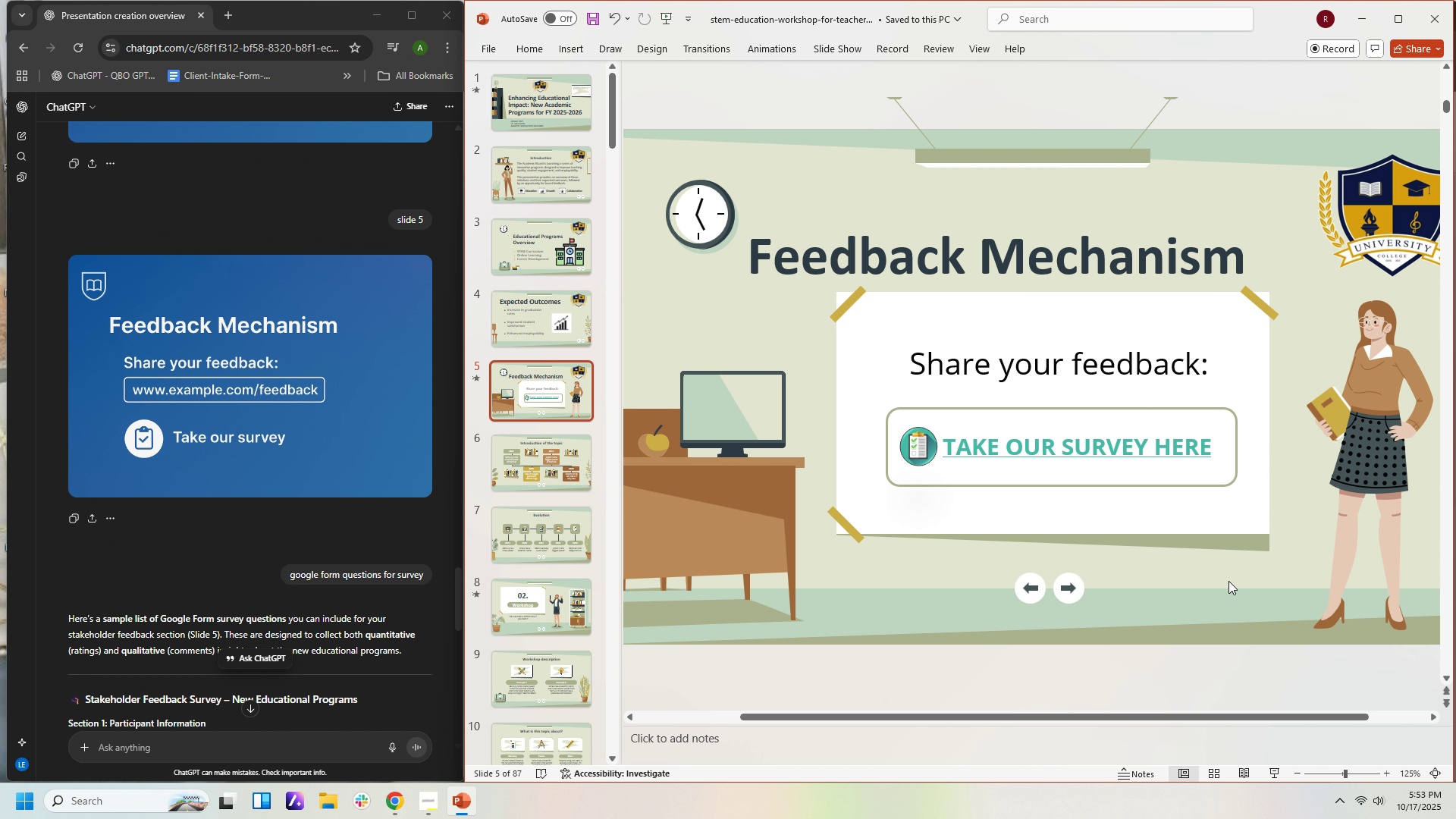 
hold_key(key=ControlLeft, duration=0.49)
scroll: coordinate [1232, 565], scroll_direction: down, amount: 2.0
 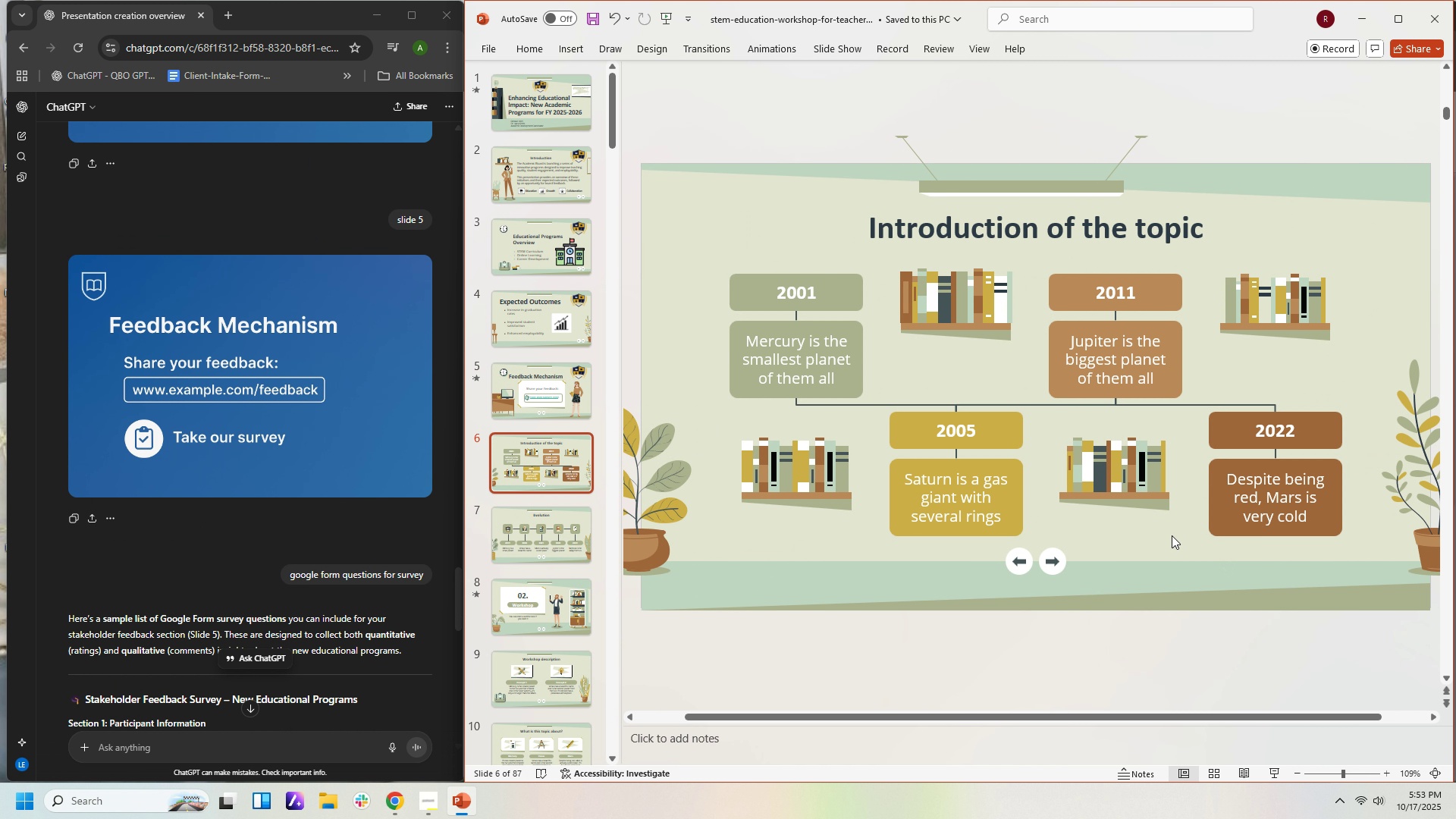 
key(Control+ControlLeft)
 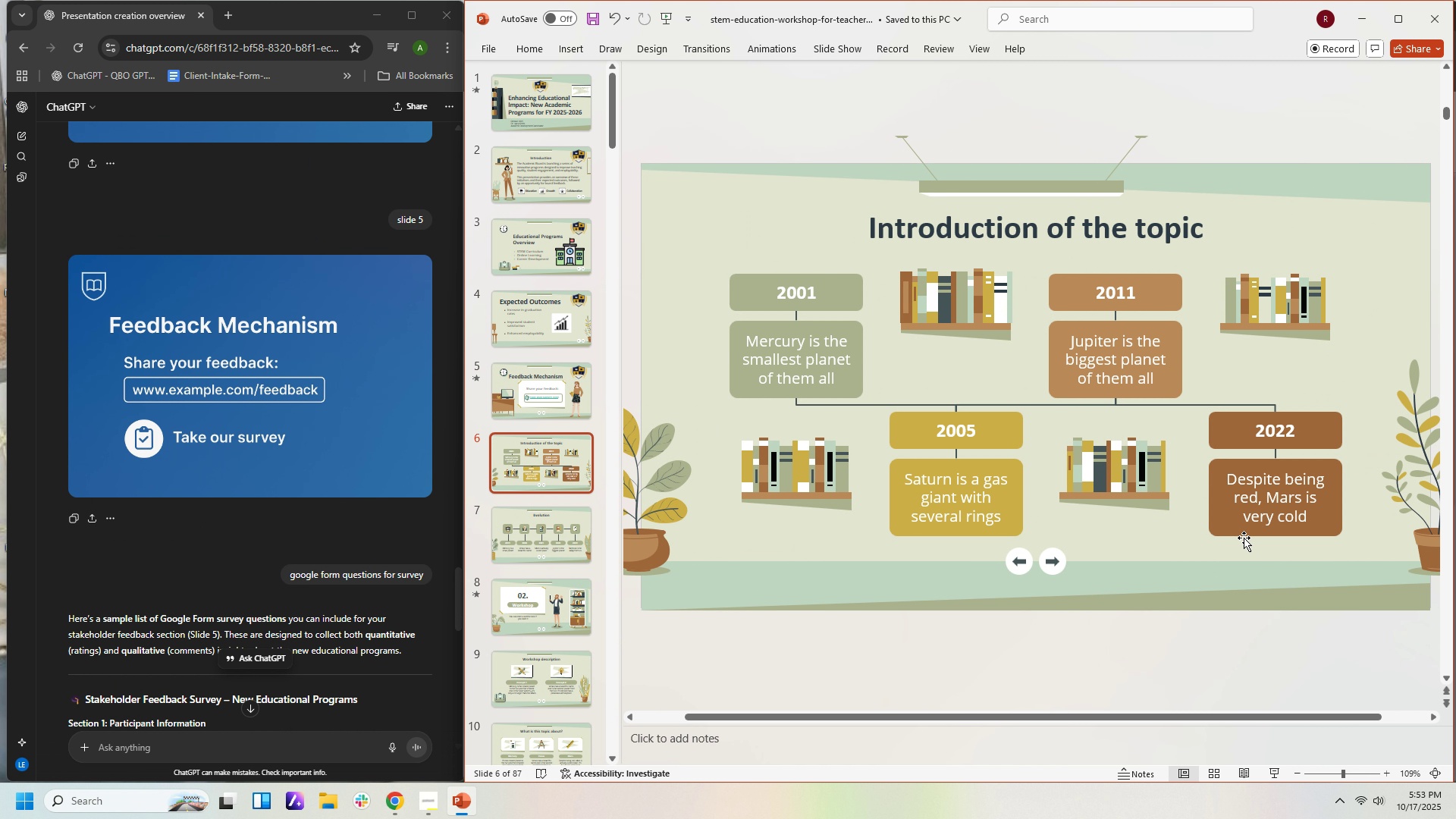 
key(Control+ControlLeft)
 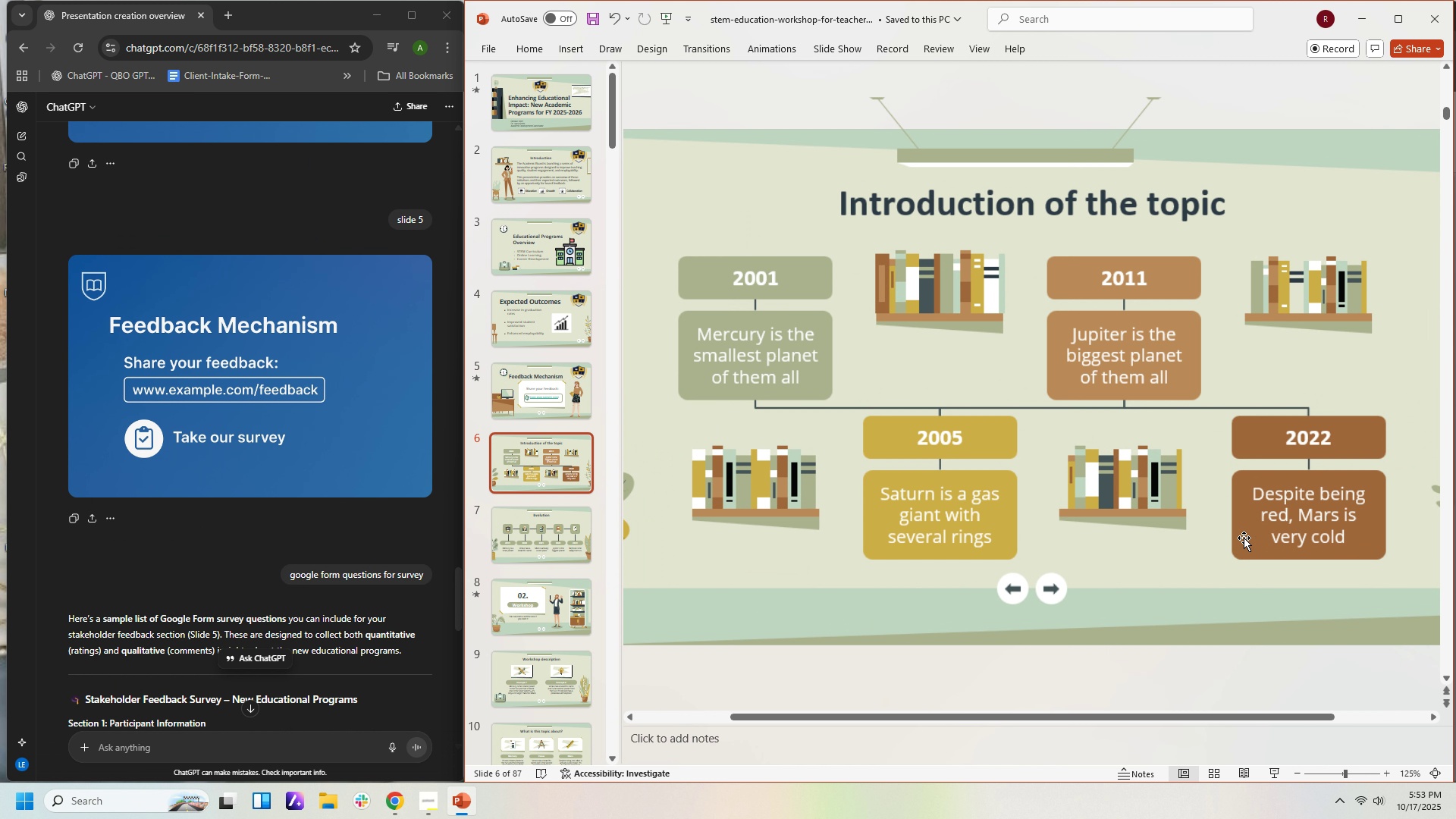 
scroll: coordinate [1244, 538], scroll_direction: up, amount: 1.0
 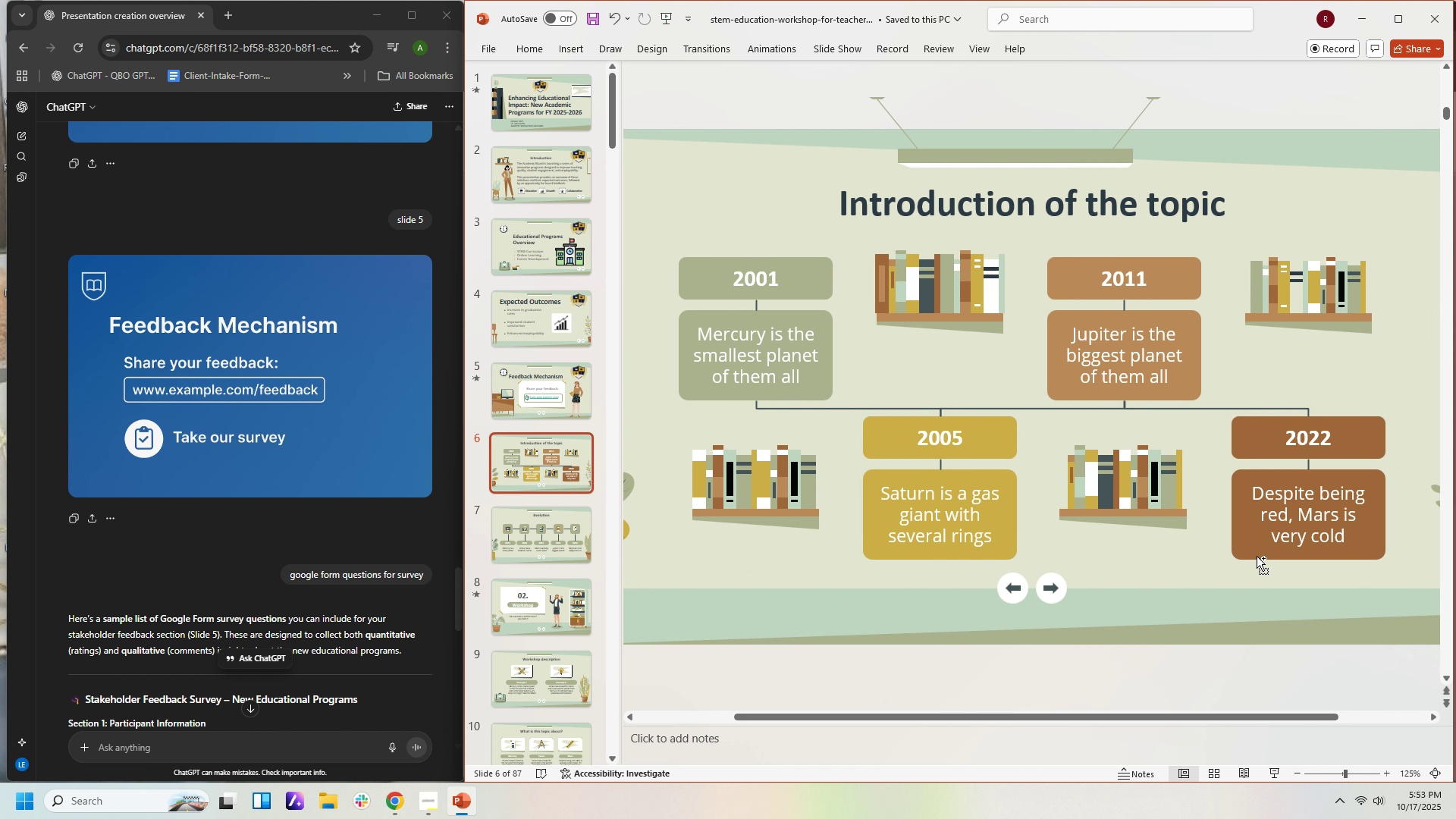 
key(Control+ControlLeft)
 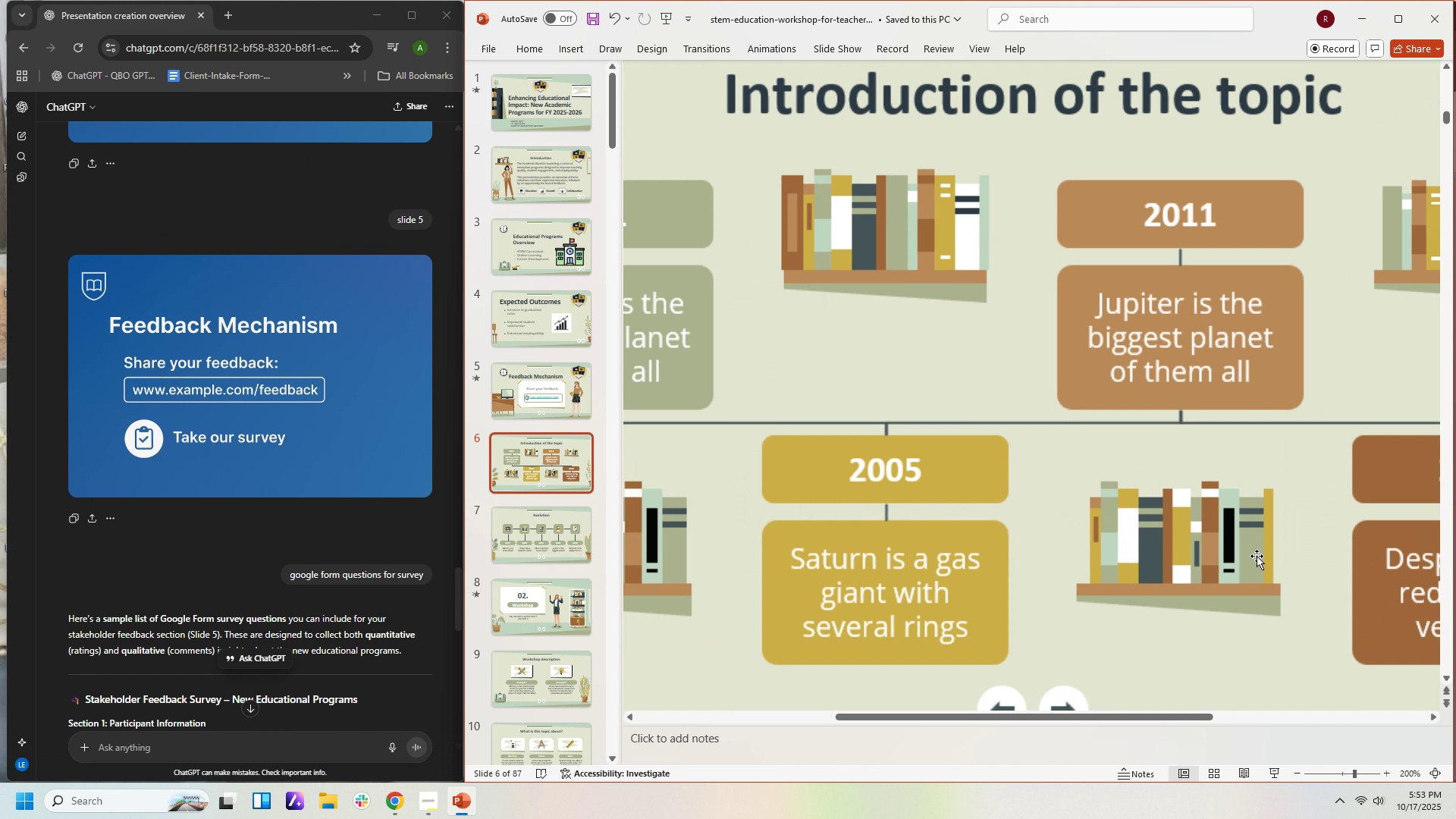 
scroll: coordinate [1257, 556], scroll_direction: up, amount: 2.0
 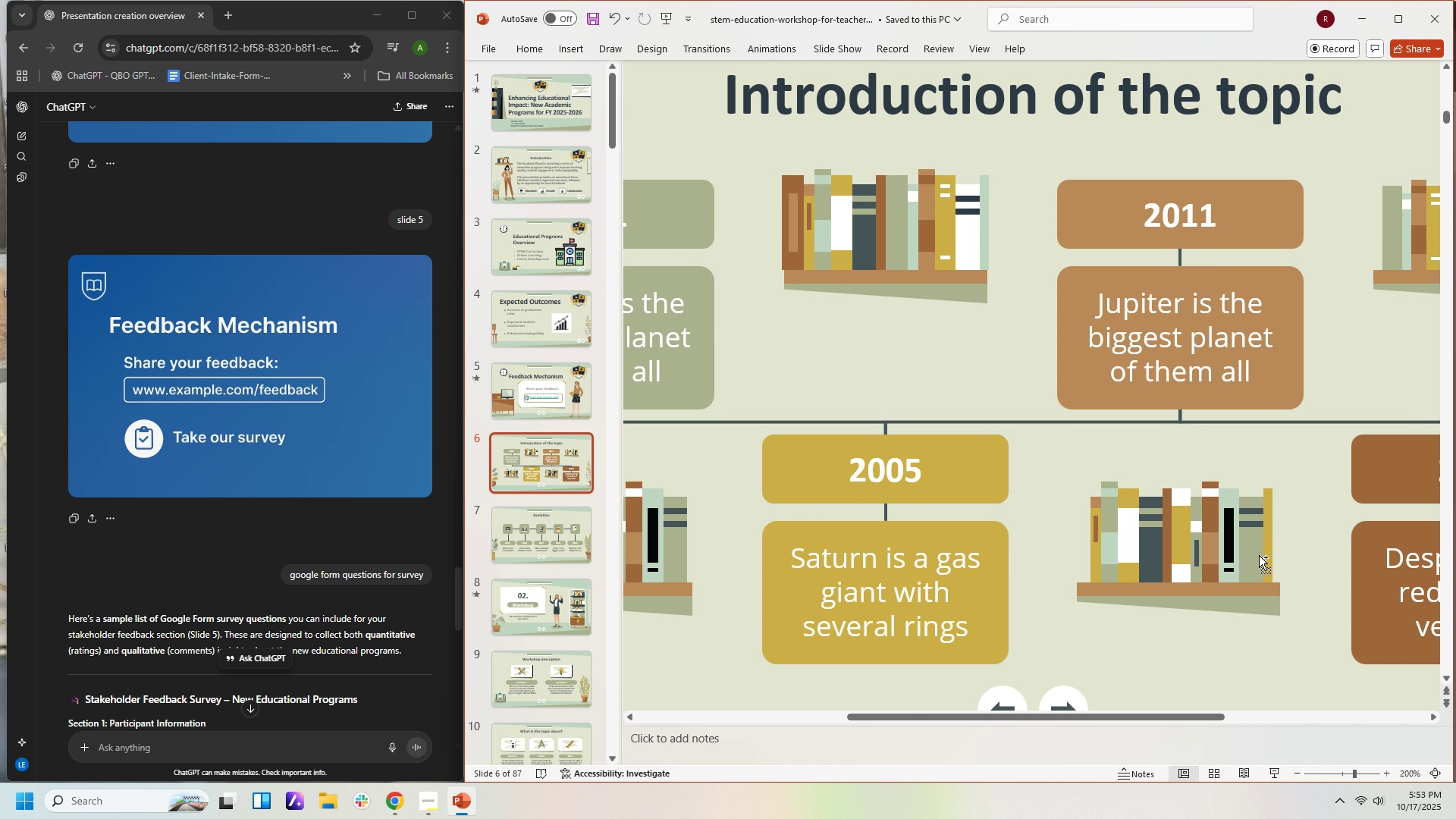 
key(Control+ControlLeft)
 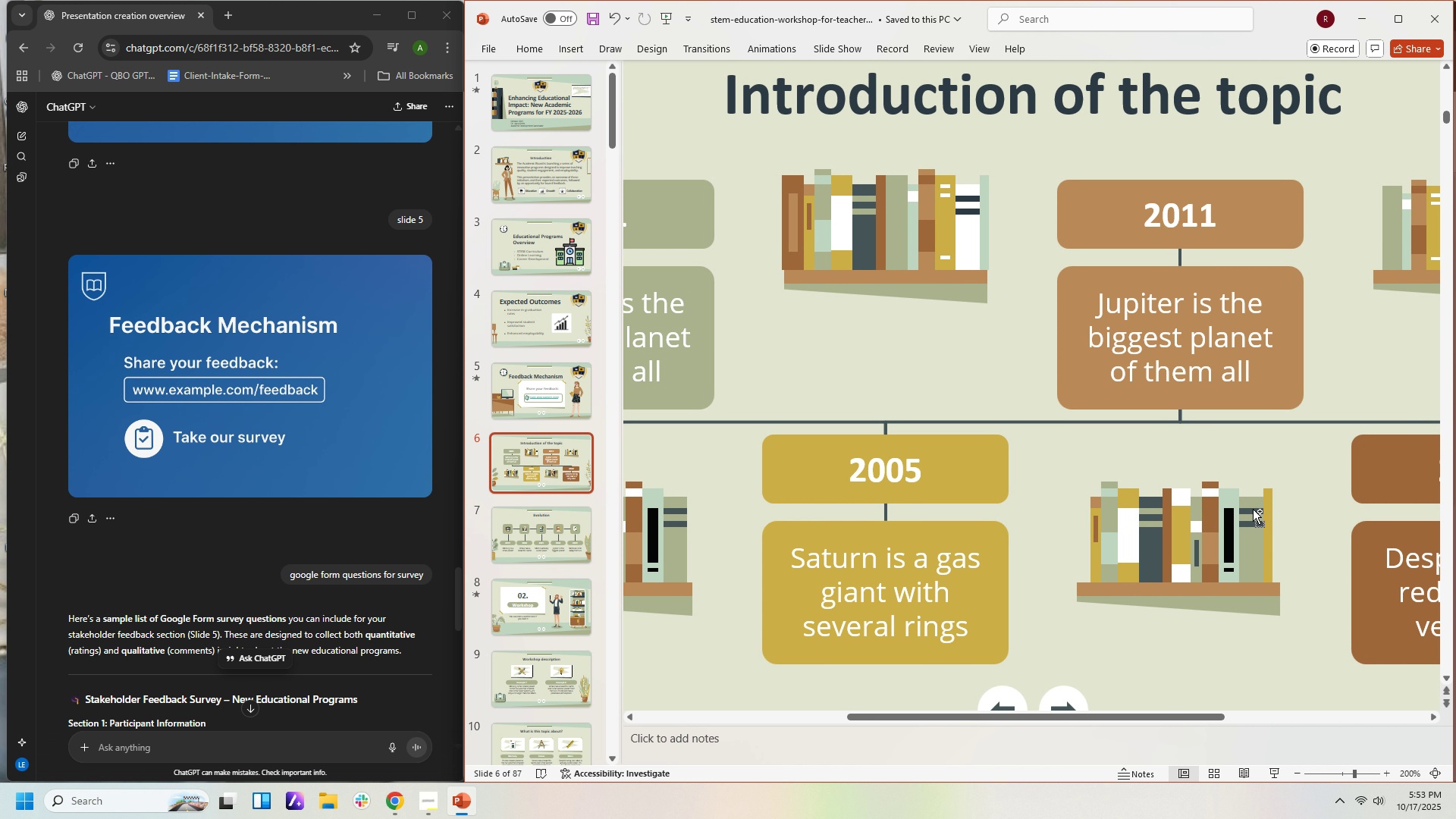 
hold_key(key=ControlLeft, duration=0.43)
scroll: coordinate [1252, 507], scroll_direction: down, amount: 2.0
 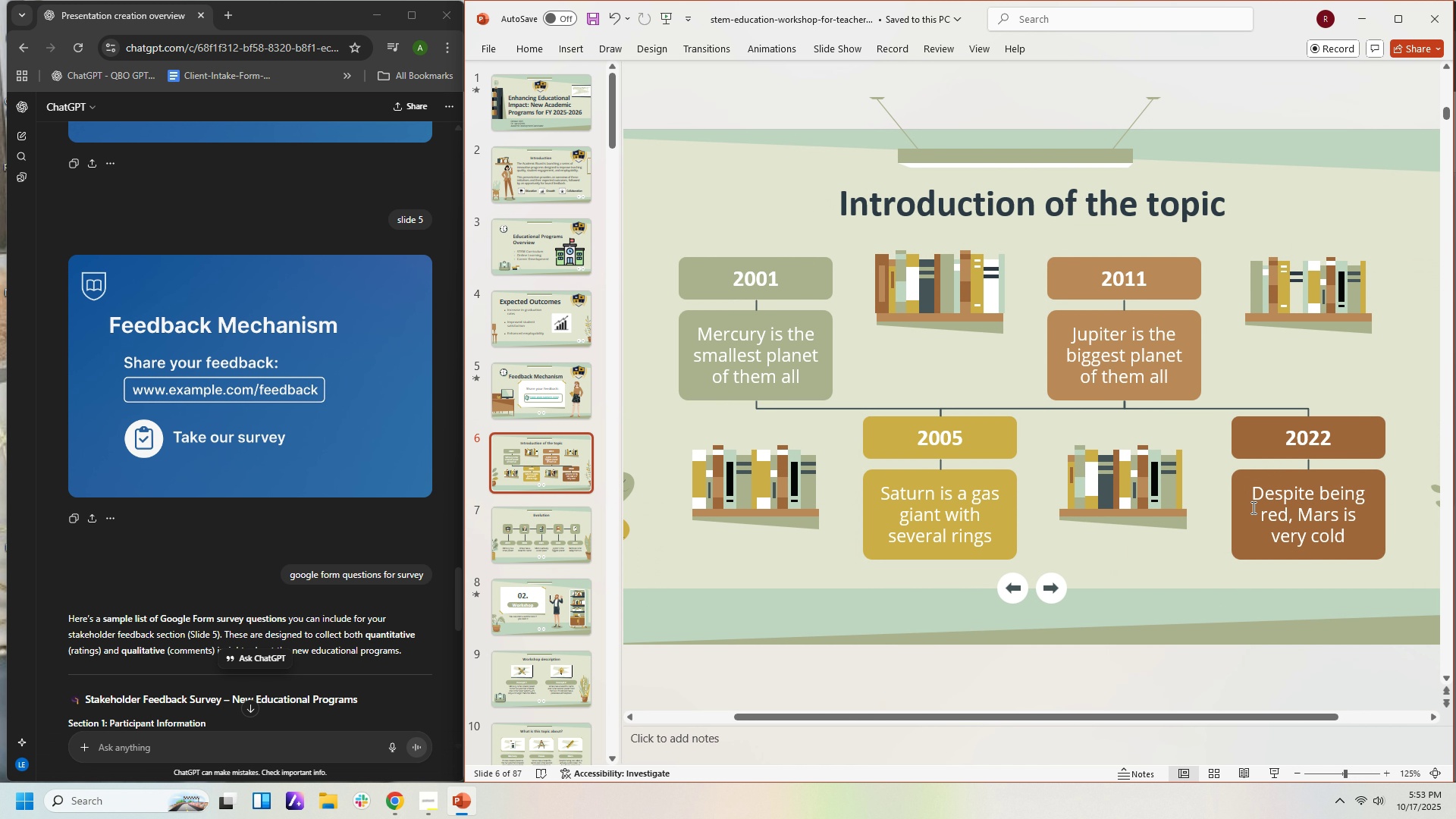 
key(Control+ControlLeft)
 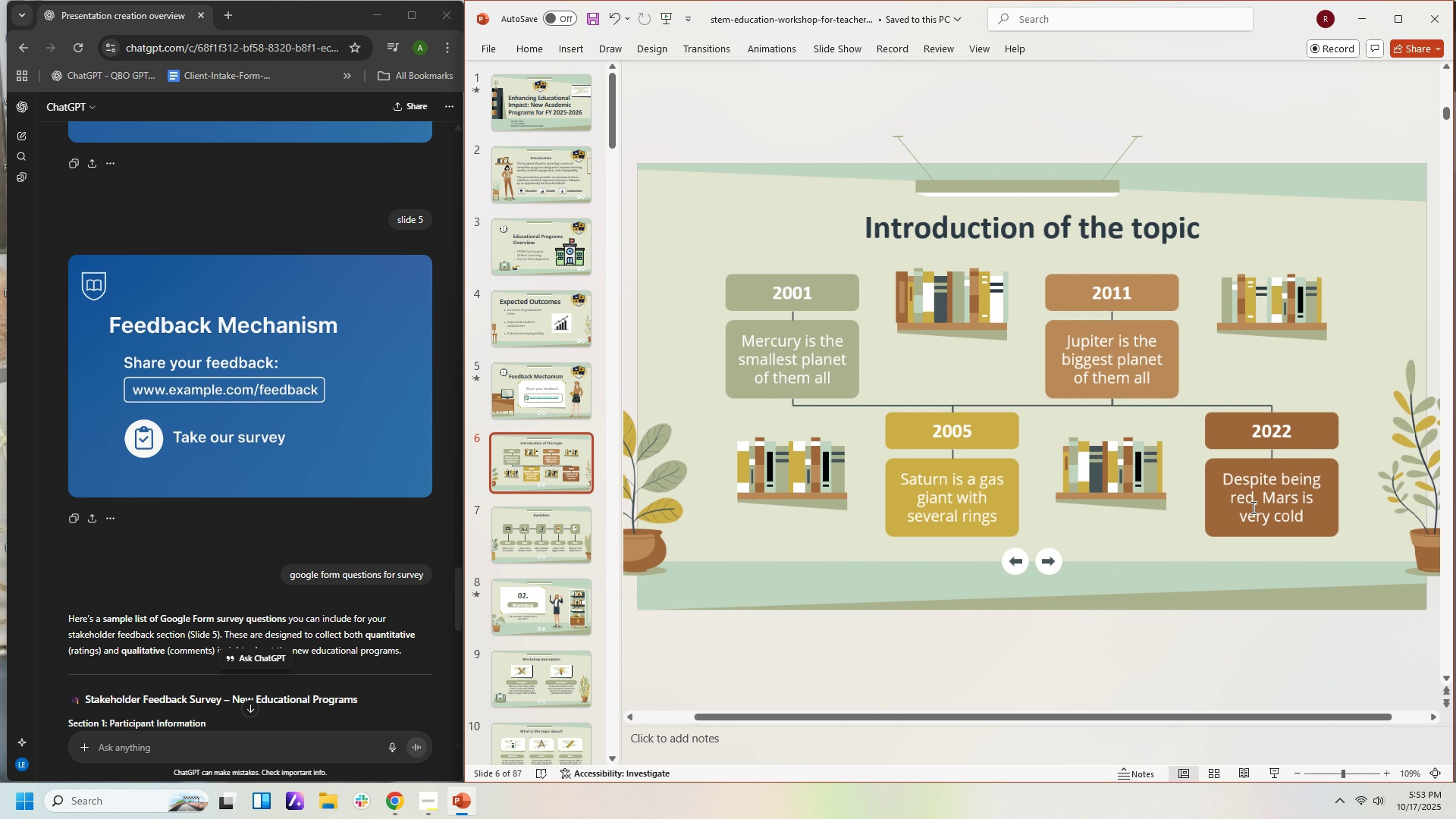 
scroll: coordinate [1252, 507], scroll_direction: up, amount: 2.0
 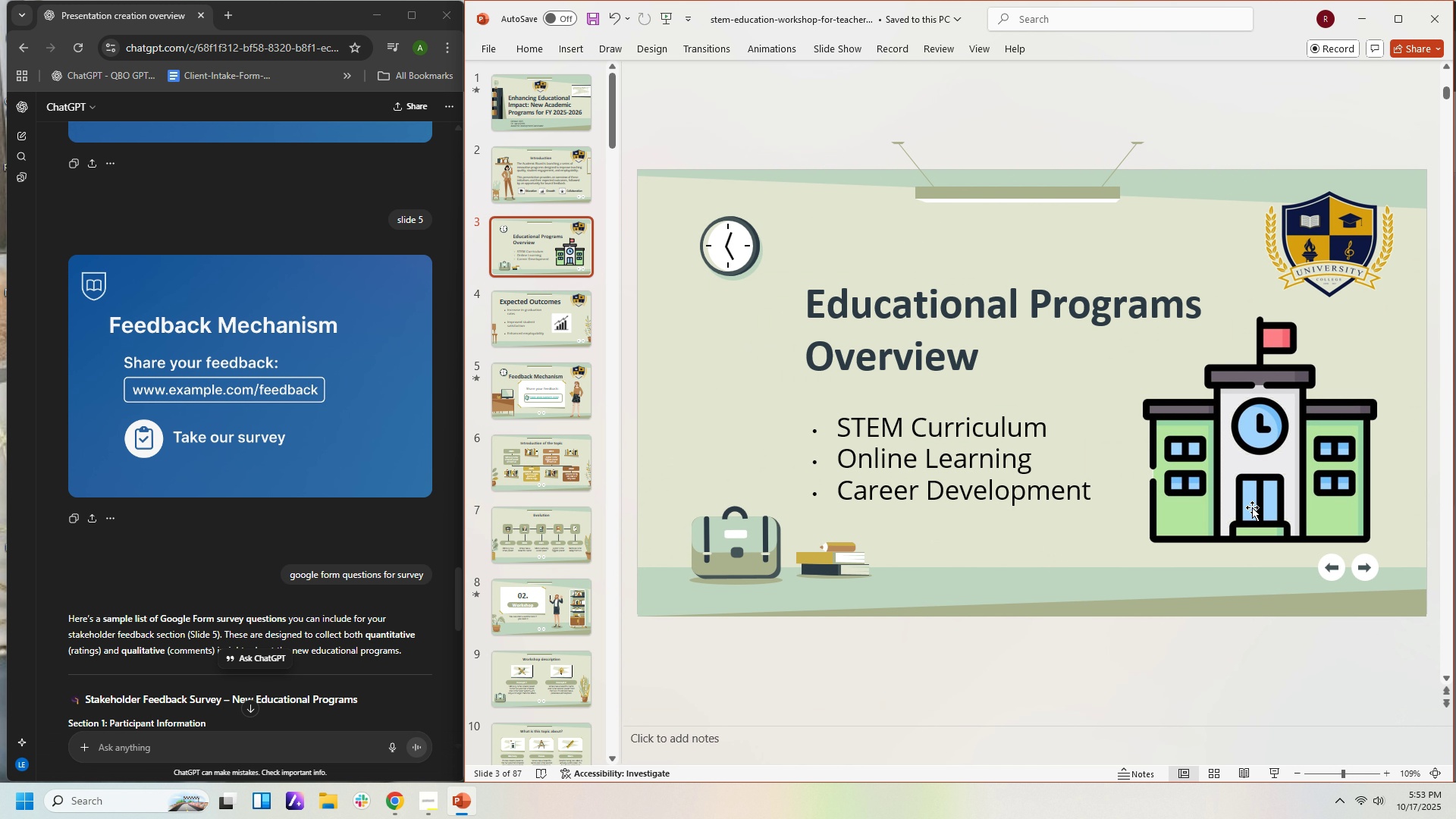 
scroll: coordinate [1269, 466], scroll_direction: down, amount: 4.0
 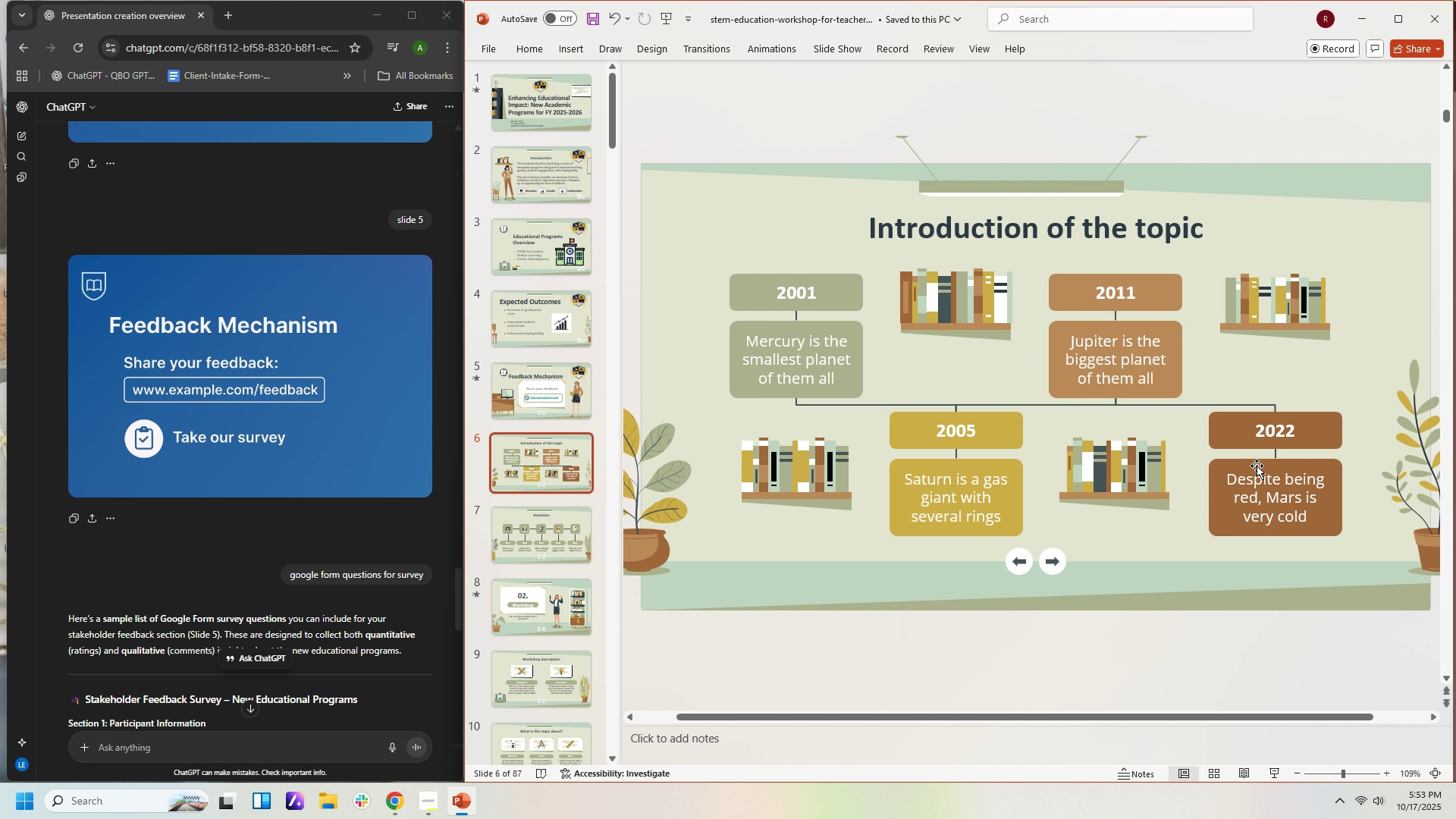 
scroll: coordinate [1254, 466], scroll_direction: up, amount: 1.0
 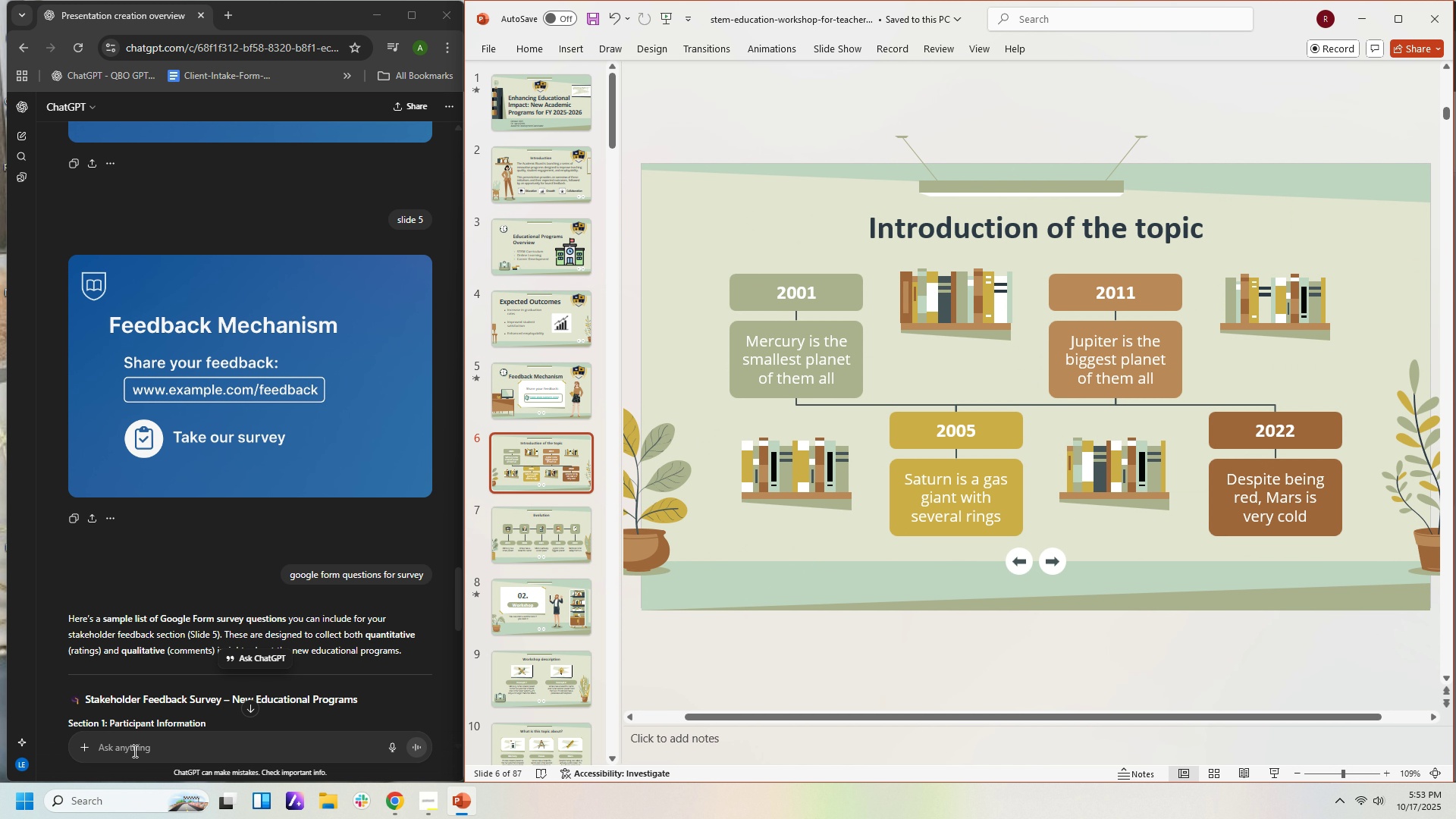 
left_click([133, 751])
 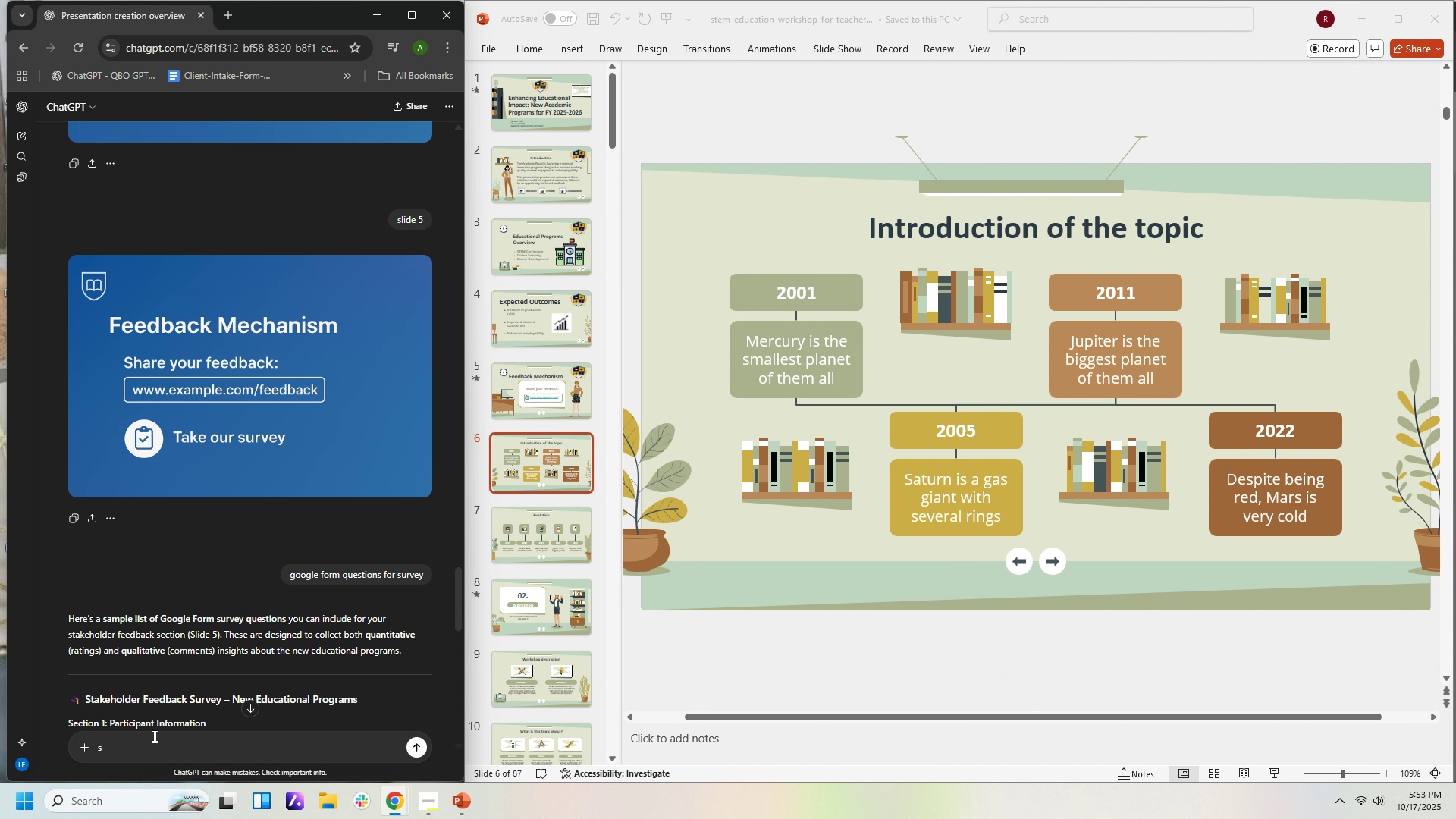 
type(slide 6)
 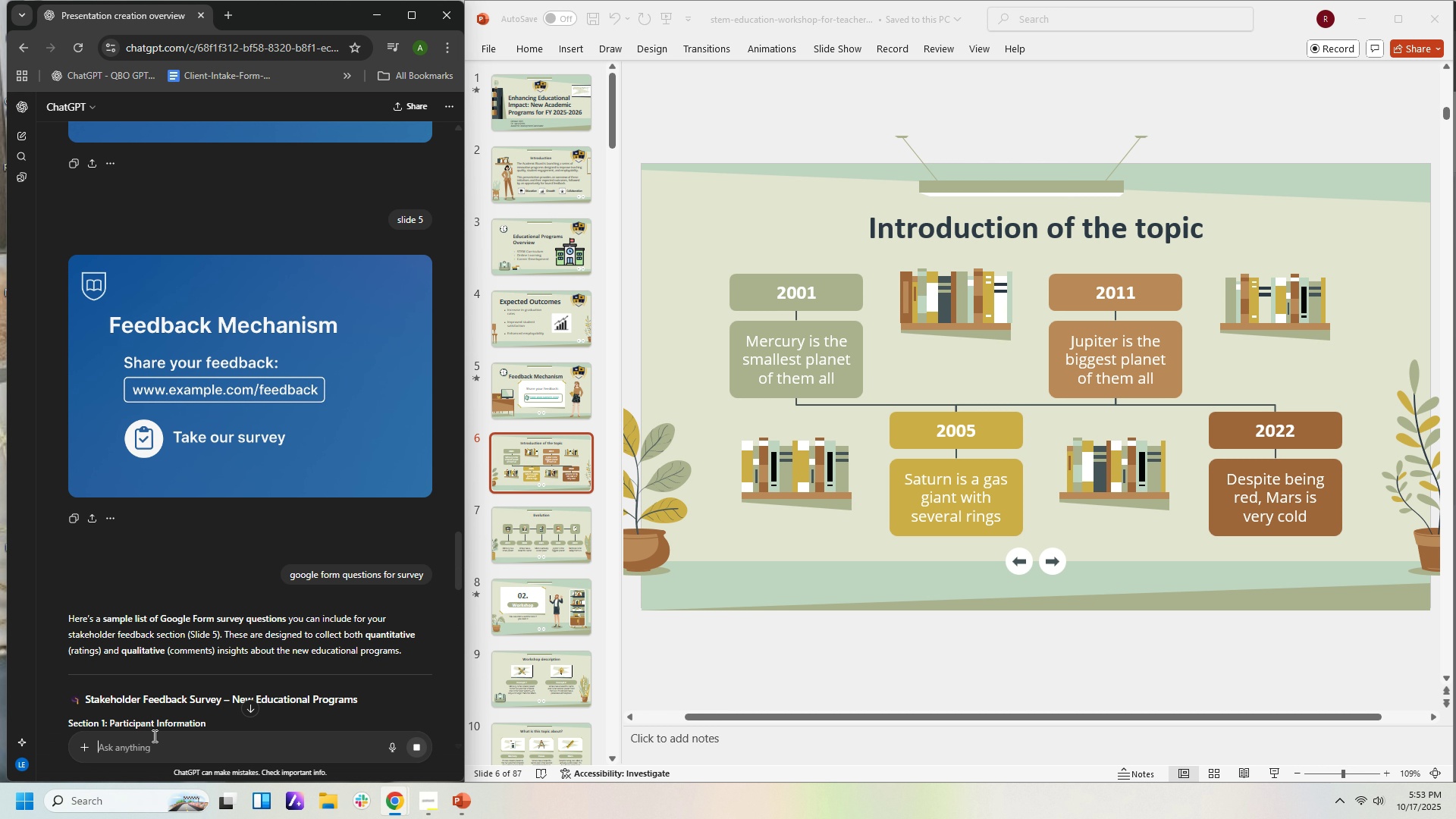 
key(Enter)
 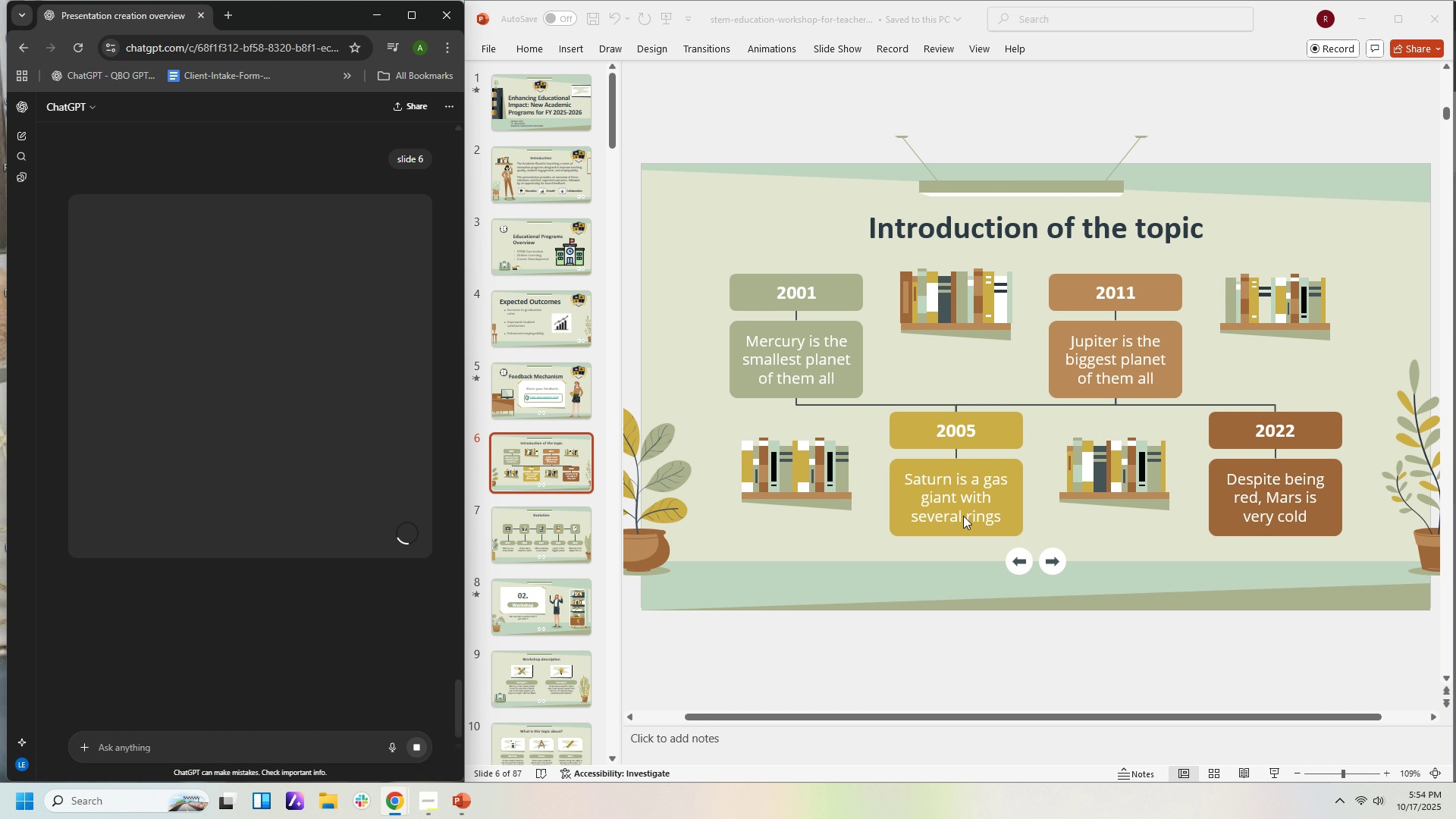 
wait(25.16)
 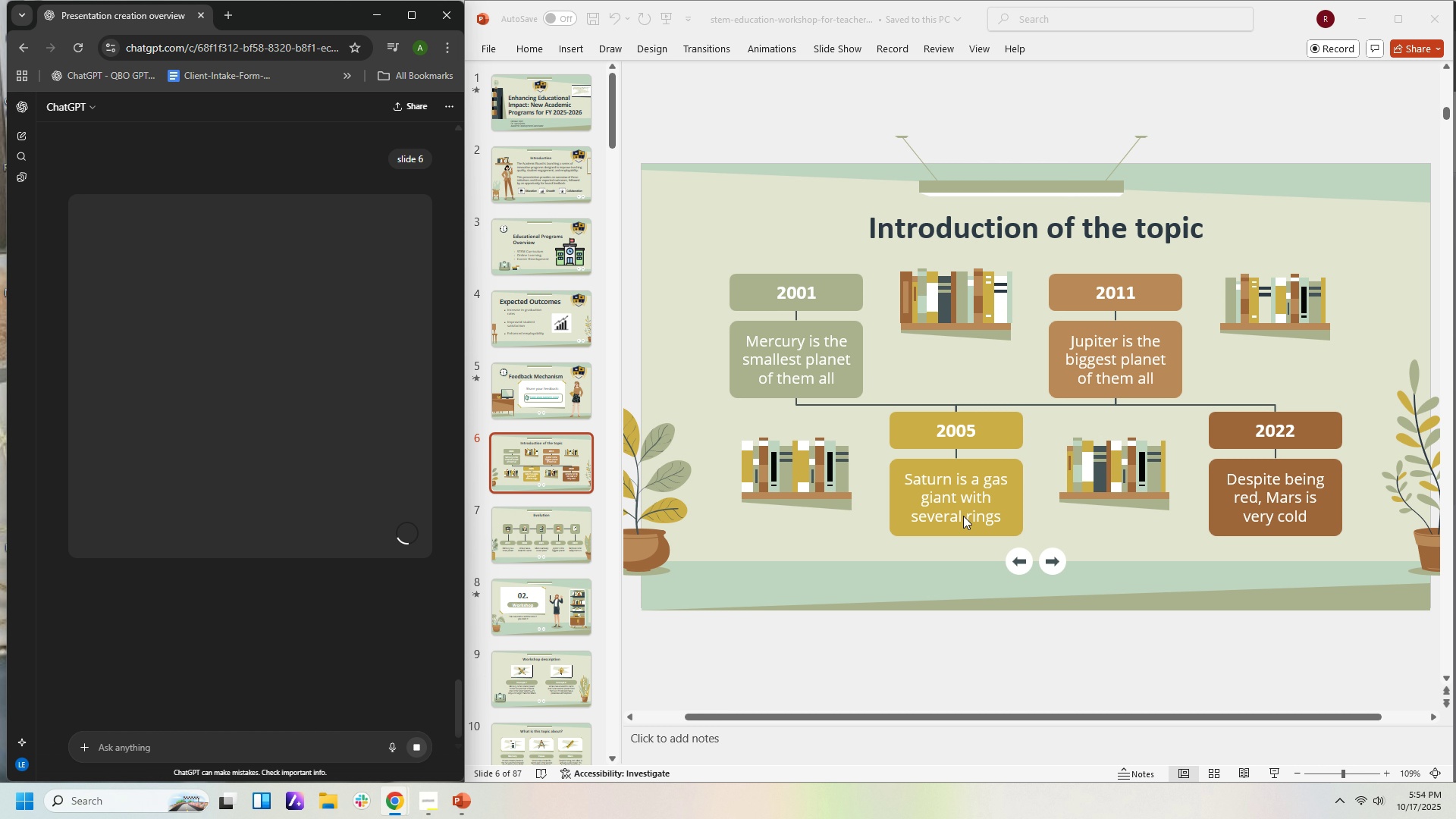 
left_click([551, 459])
 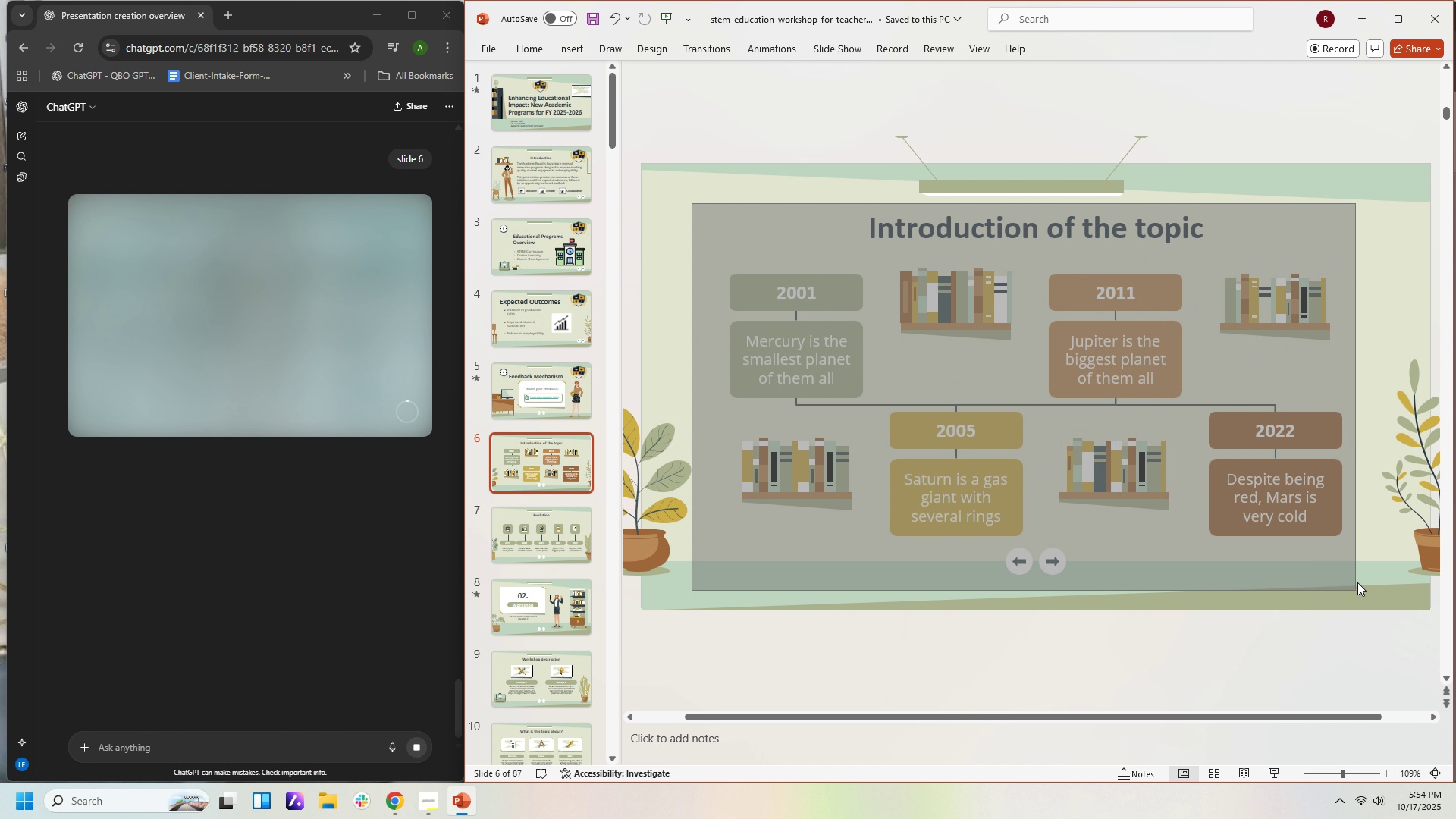 
wait(23.26)
 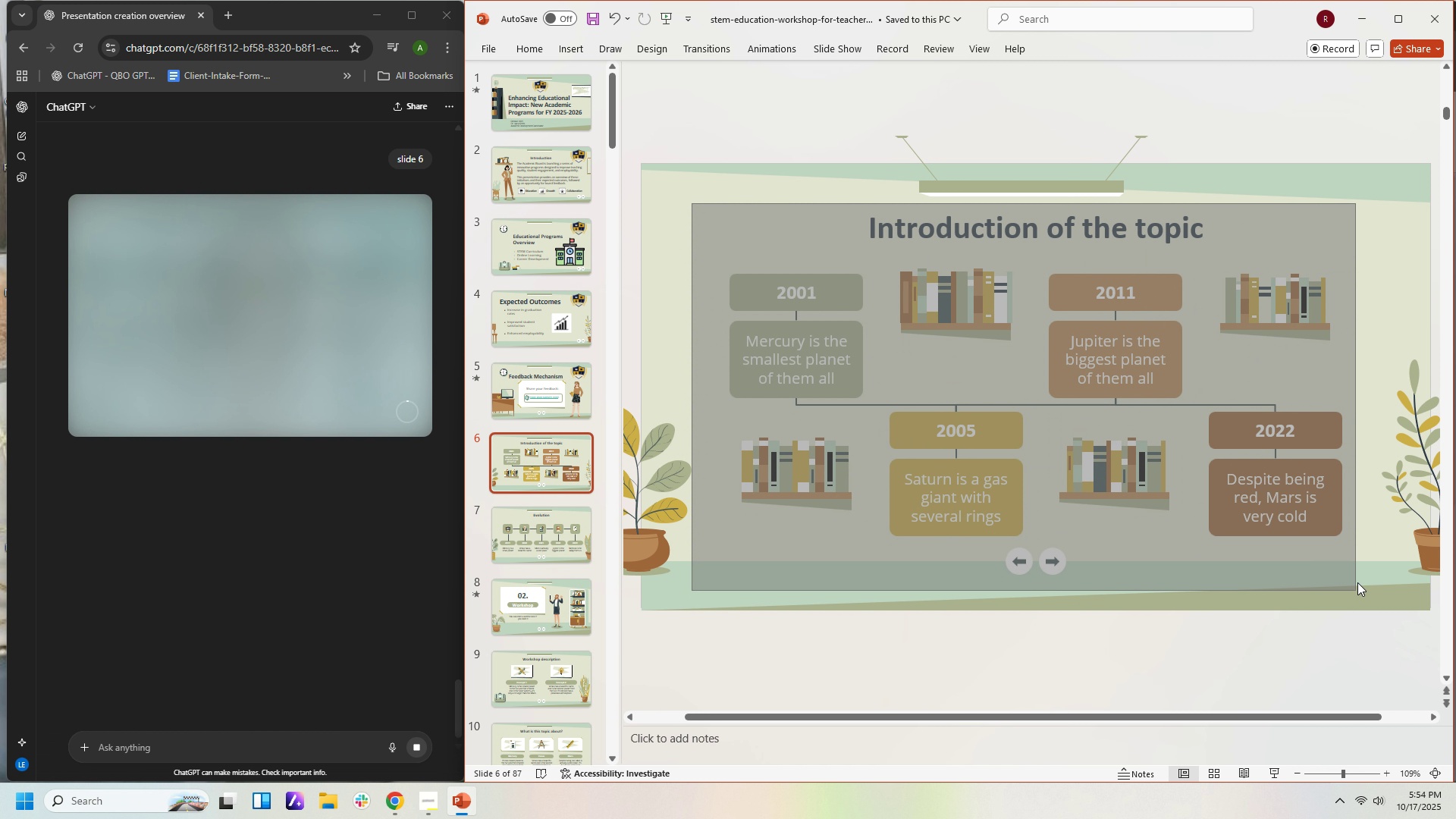 
left_click([1153, 561])
 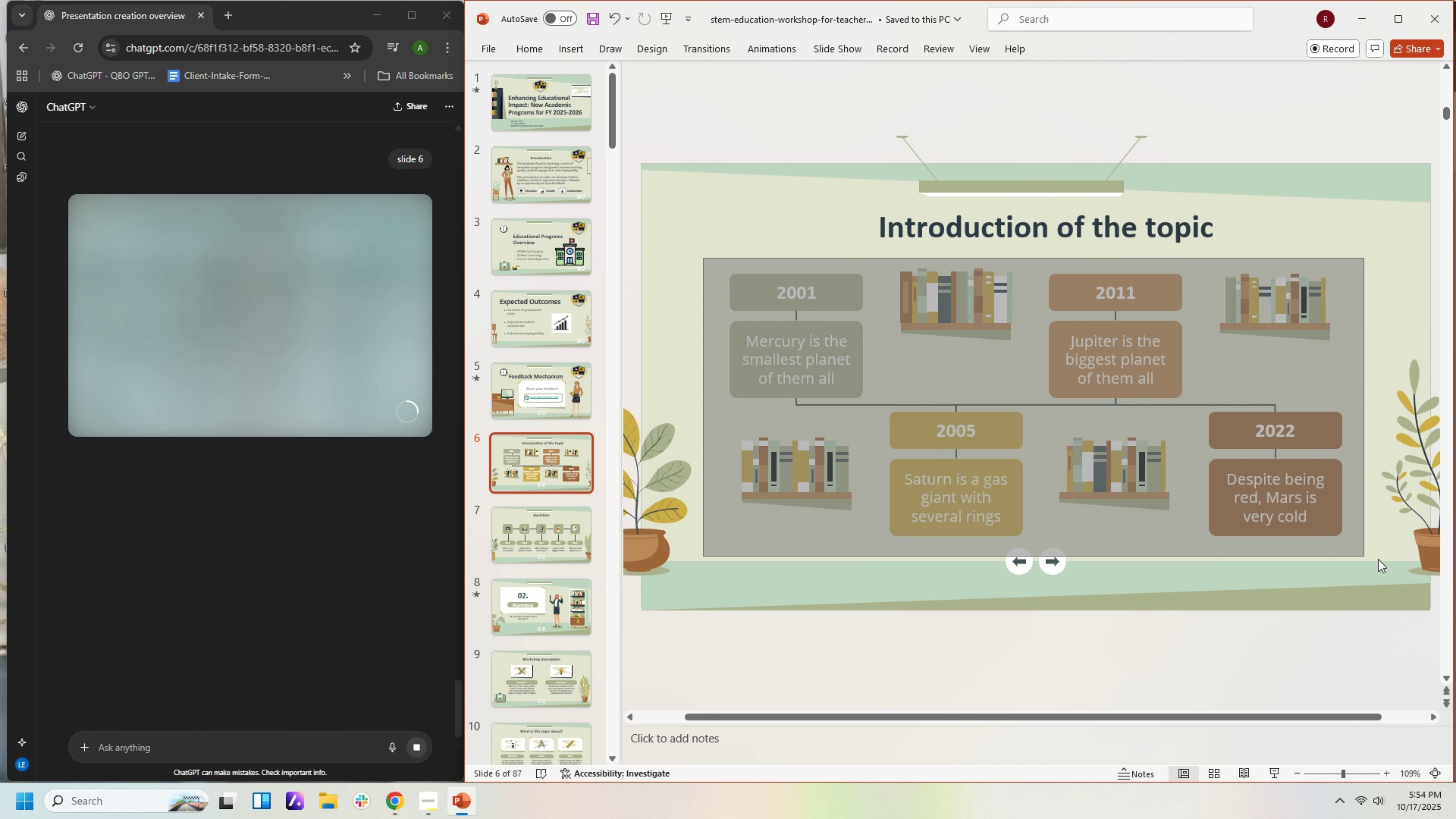 
wait(6.52)
 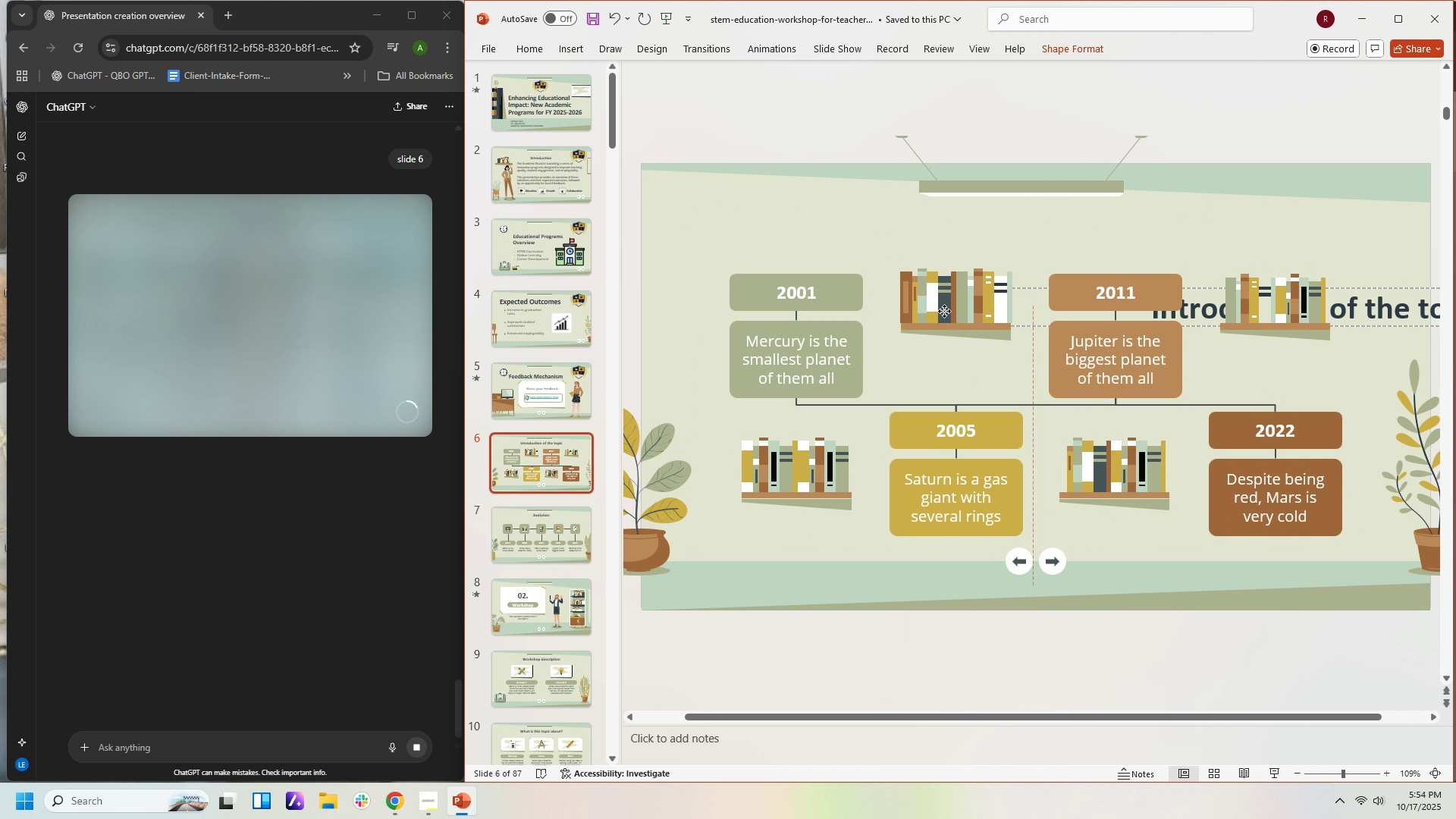 
key(Delete)
 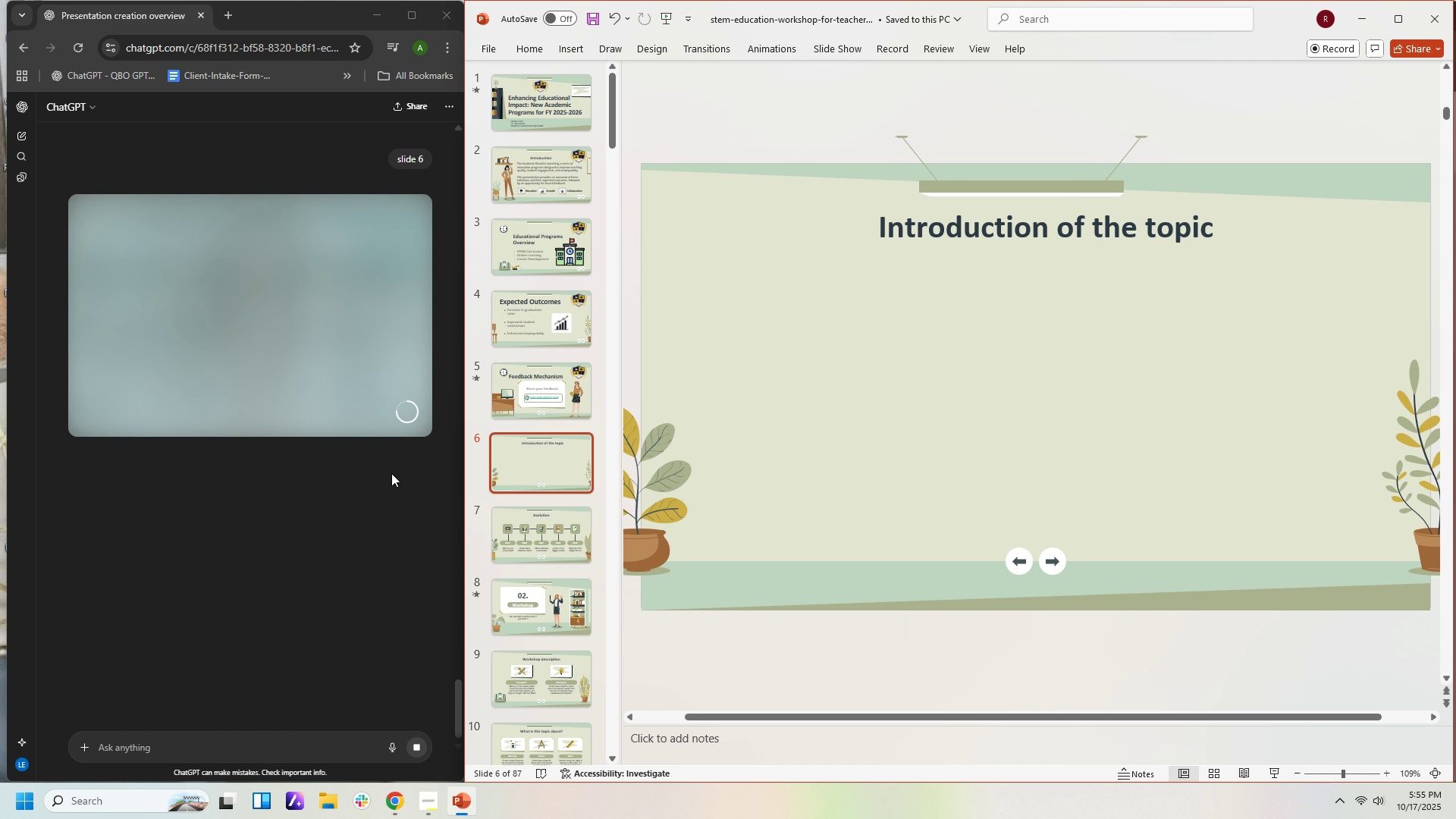 
wait(32.45)
 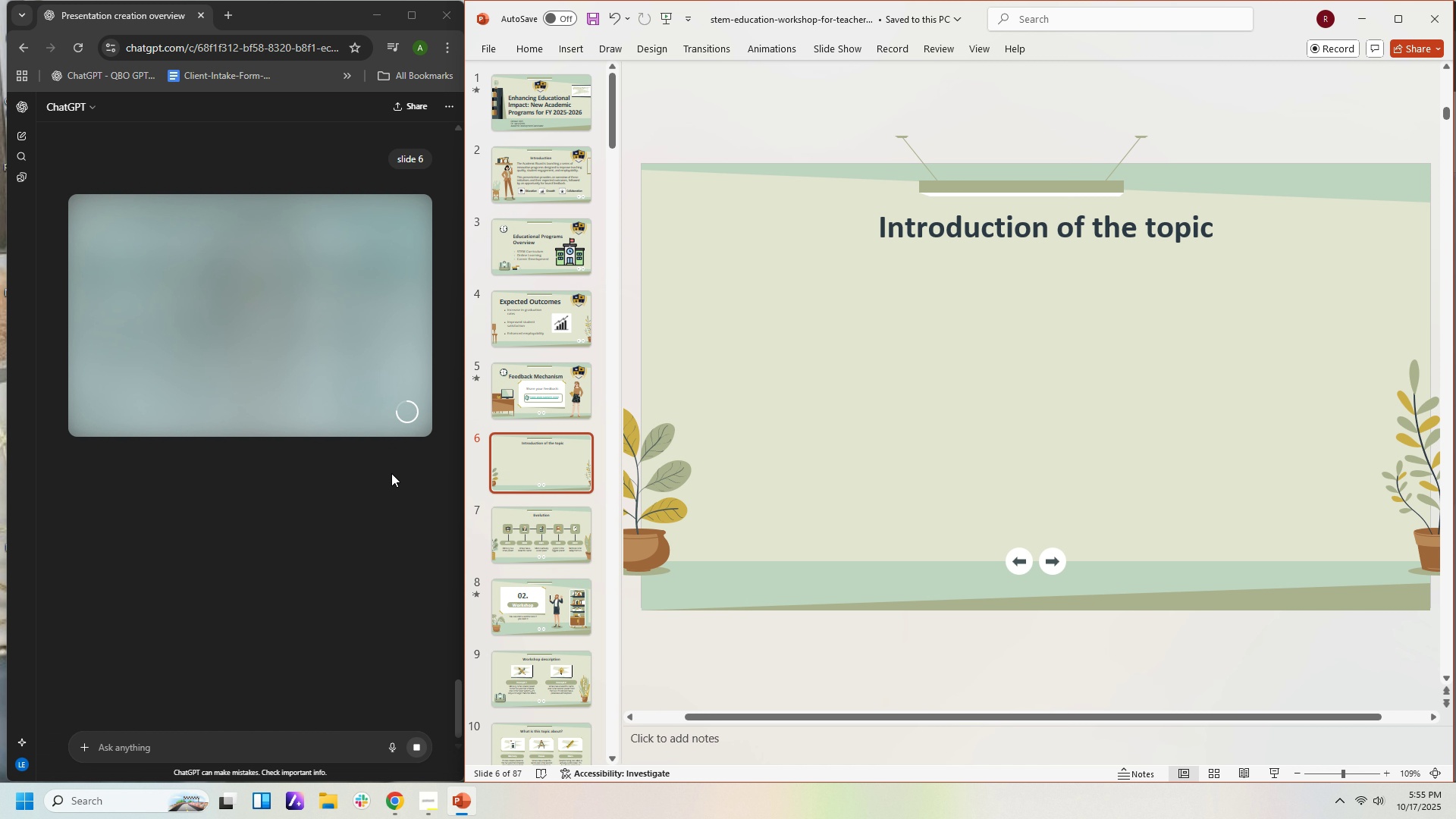 
scroll: coordinate [467, 396], scroll_direction: down, amount: 1.0
 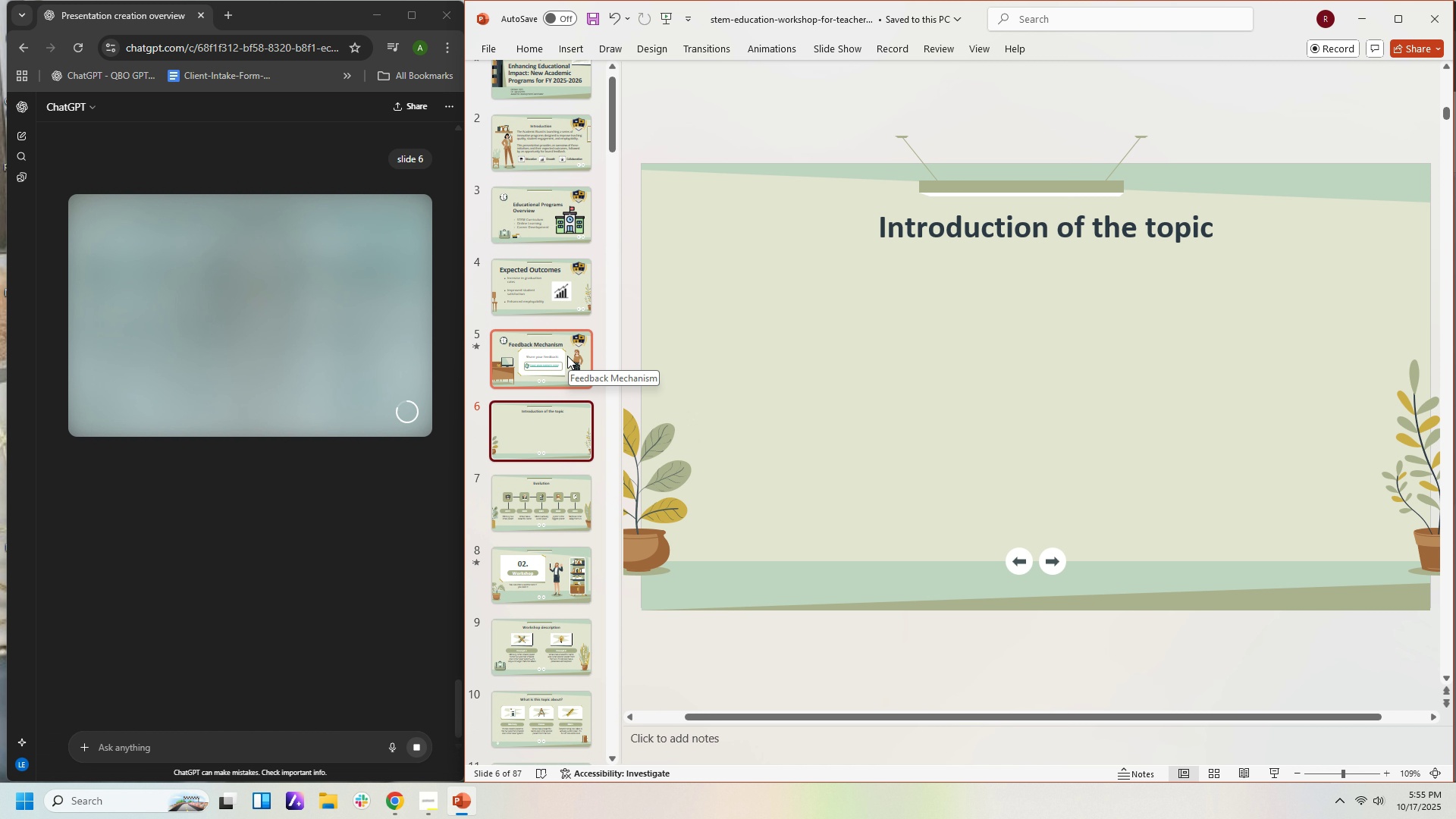 
left_click([567, 356])
 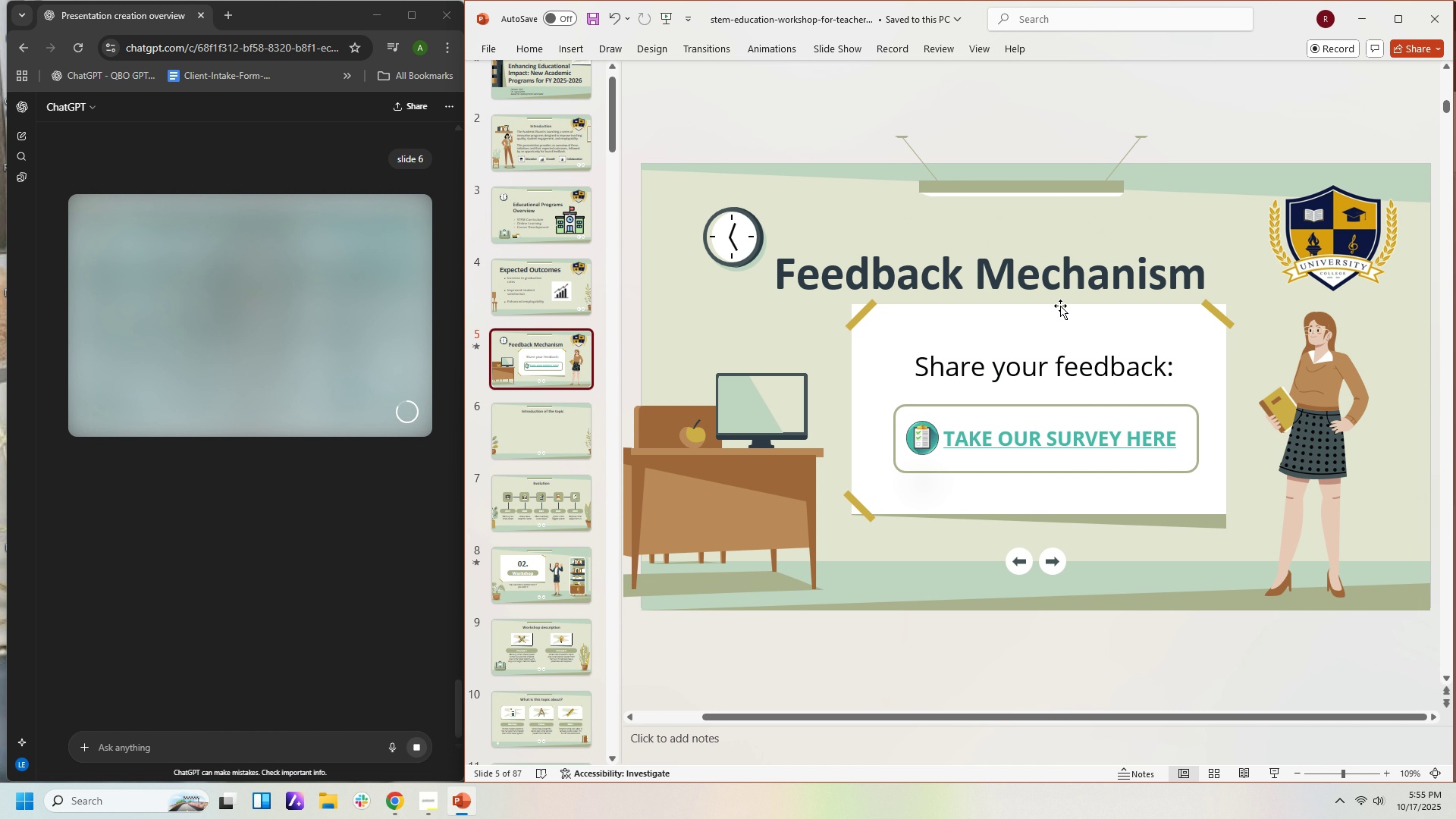 
scroll: coordinate [1122, 284], scroll_direction: up, amount: 2.0
 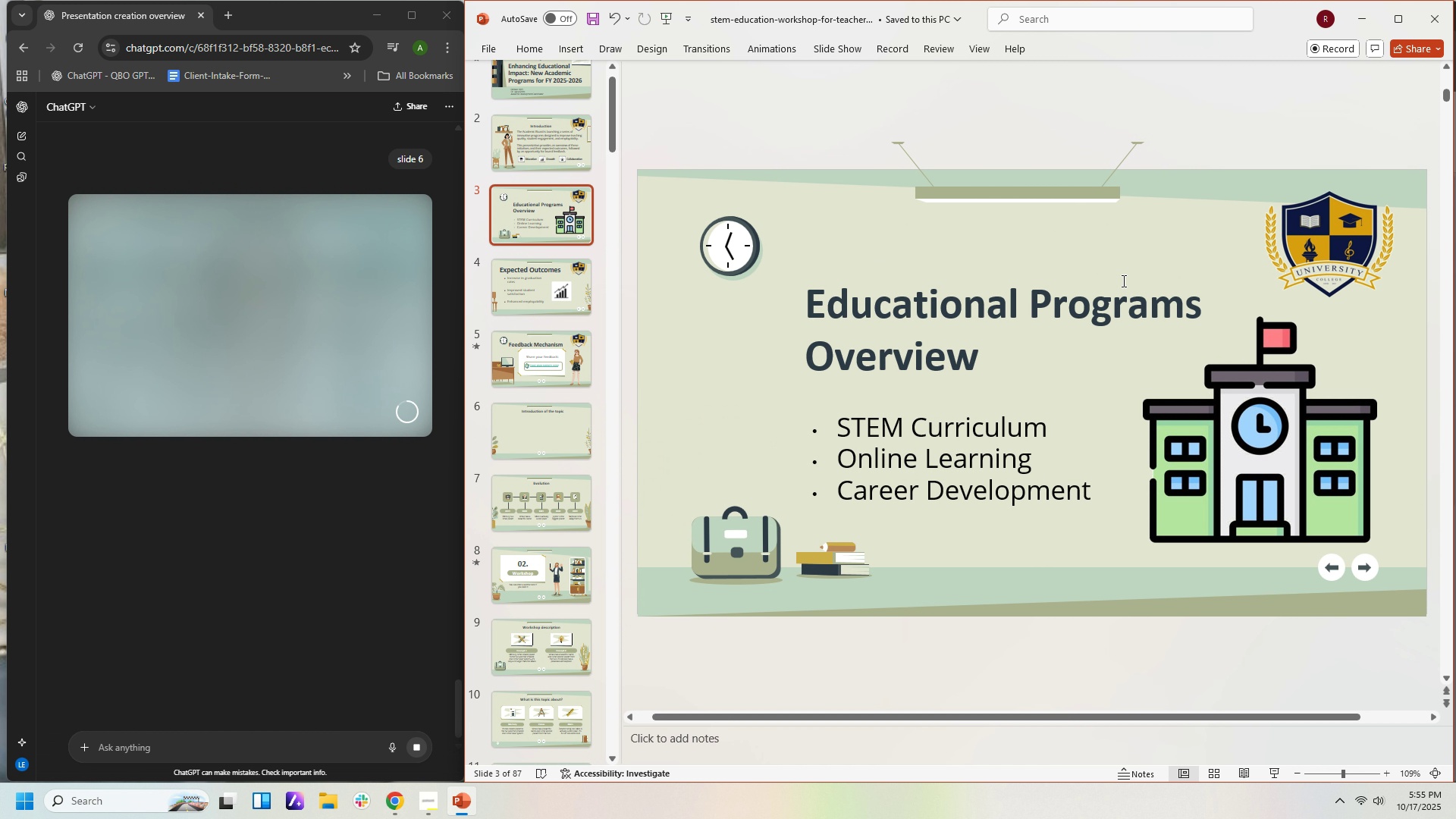 
scroll: coordinate [1122, 281], scroll_direction: down, amount: 2.0
 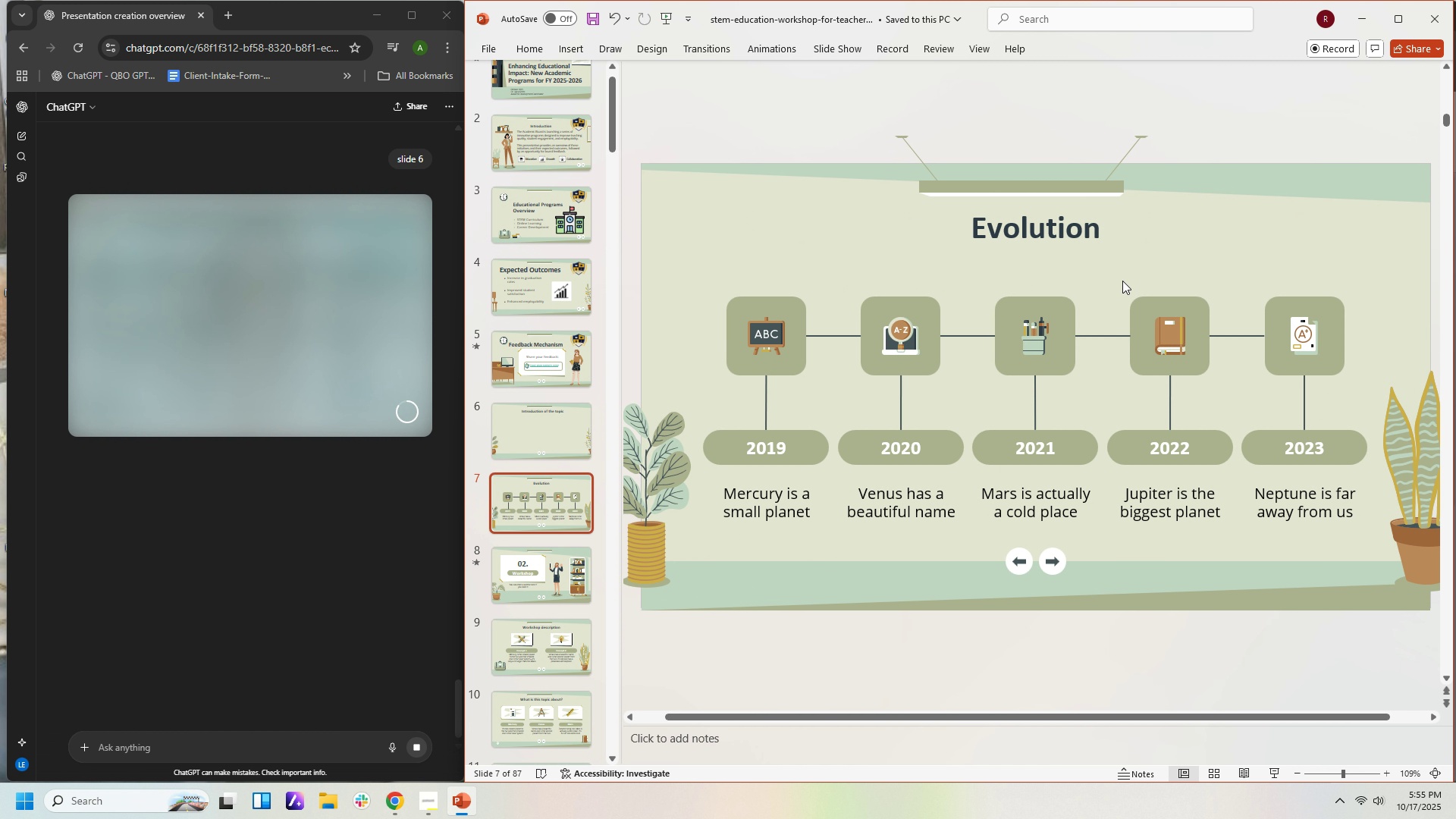 
scroll: coordinate [744, 119], scroll_direction: up, amount: 8.0
 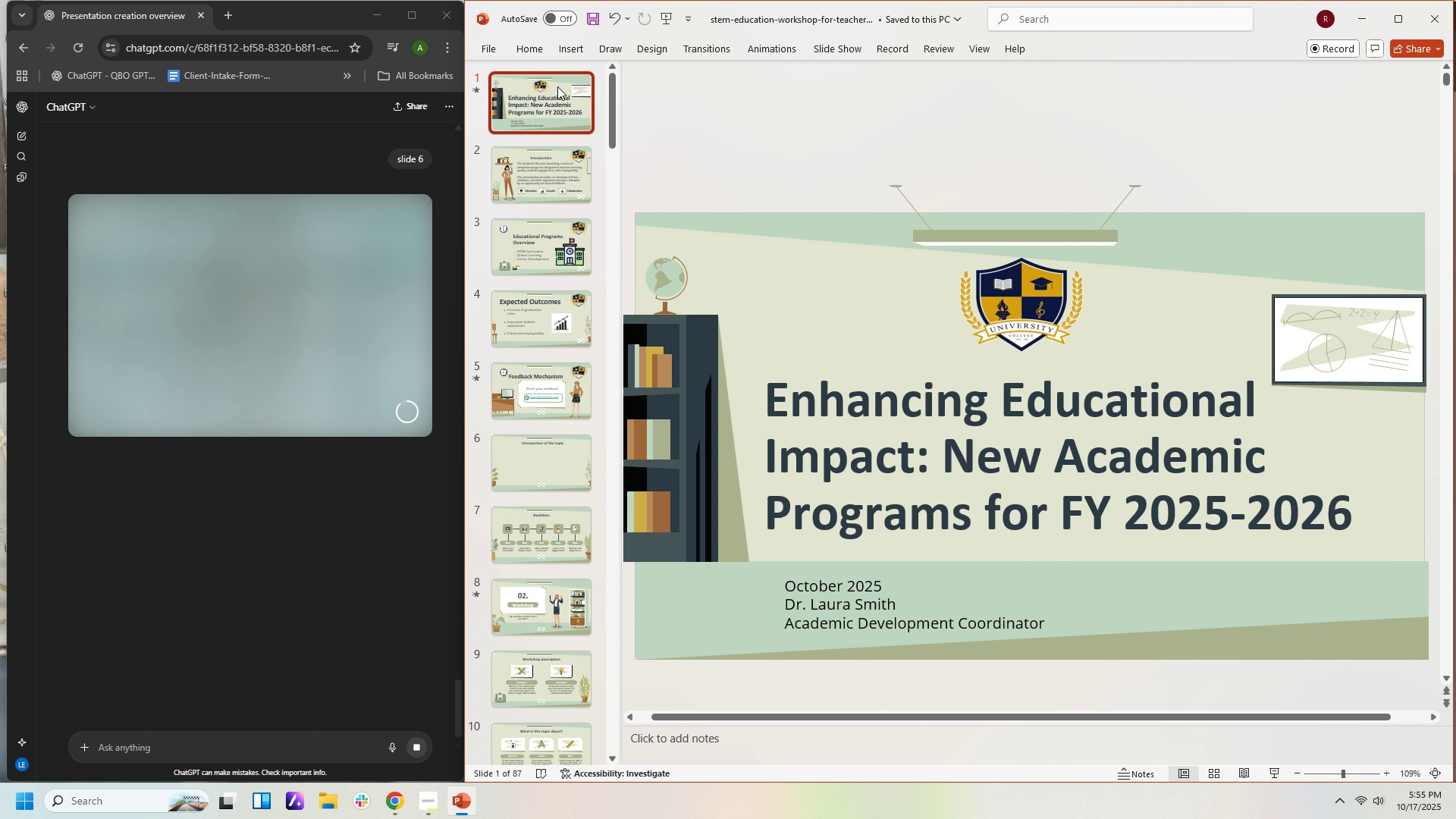 
left_click([557, 86])
 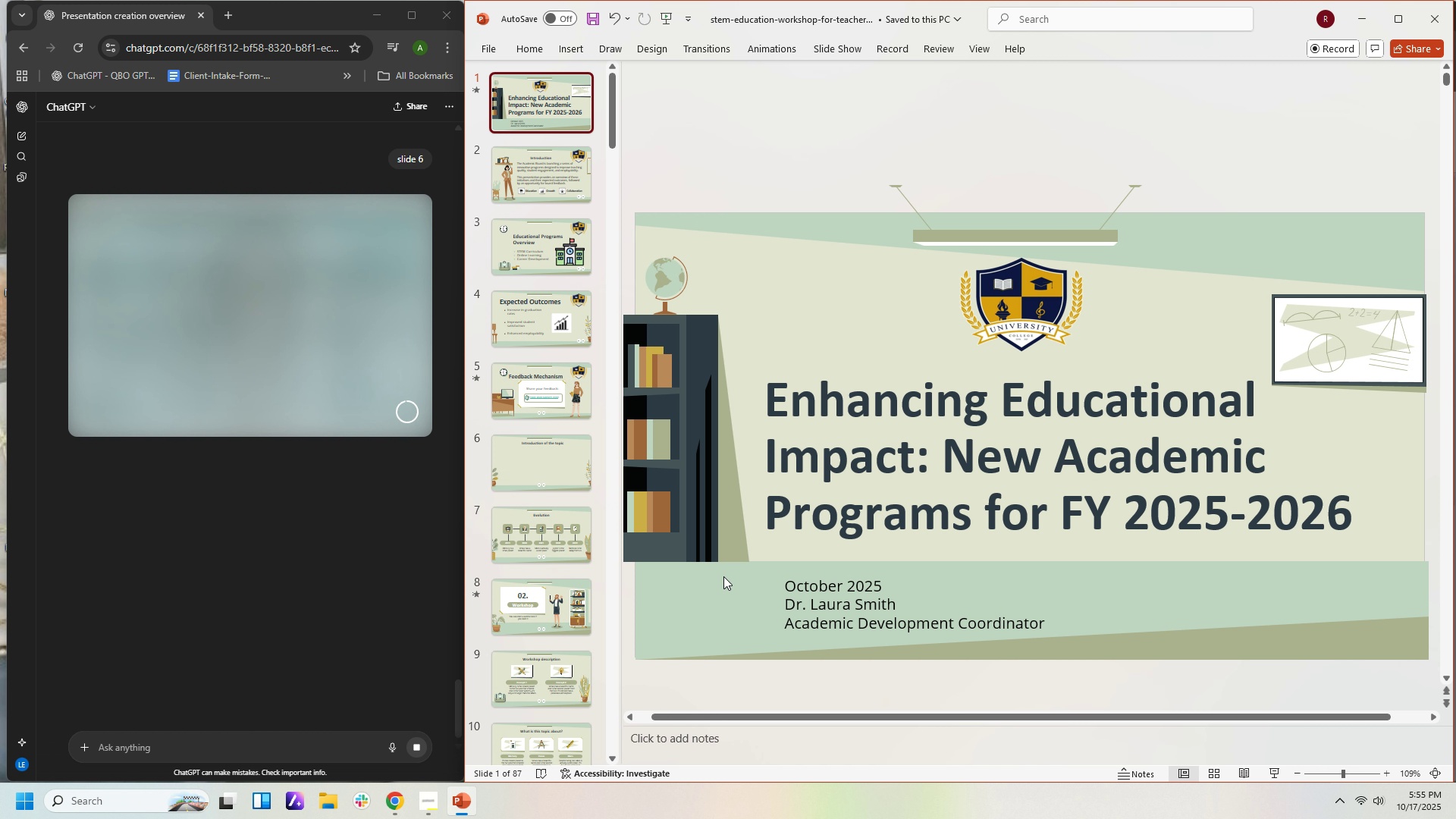 
wait(33.58)
 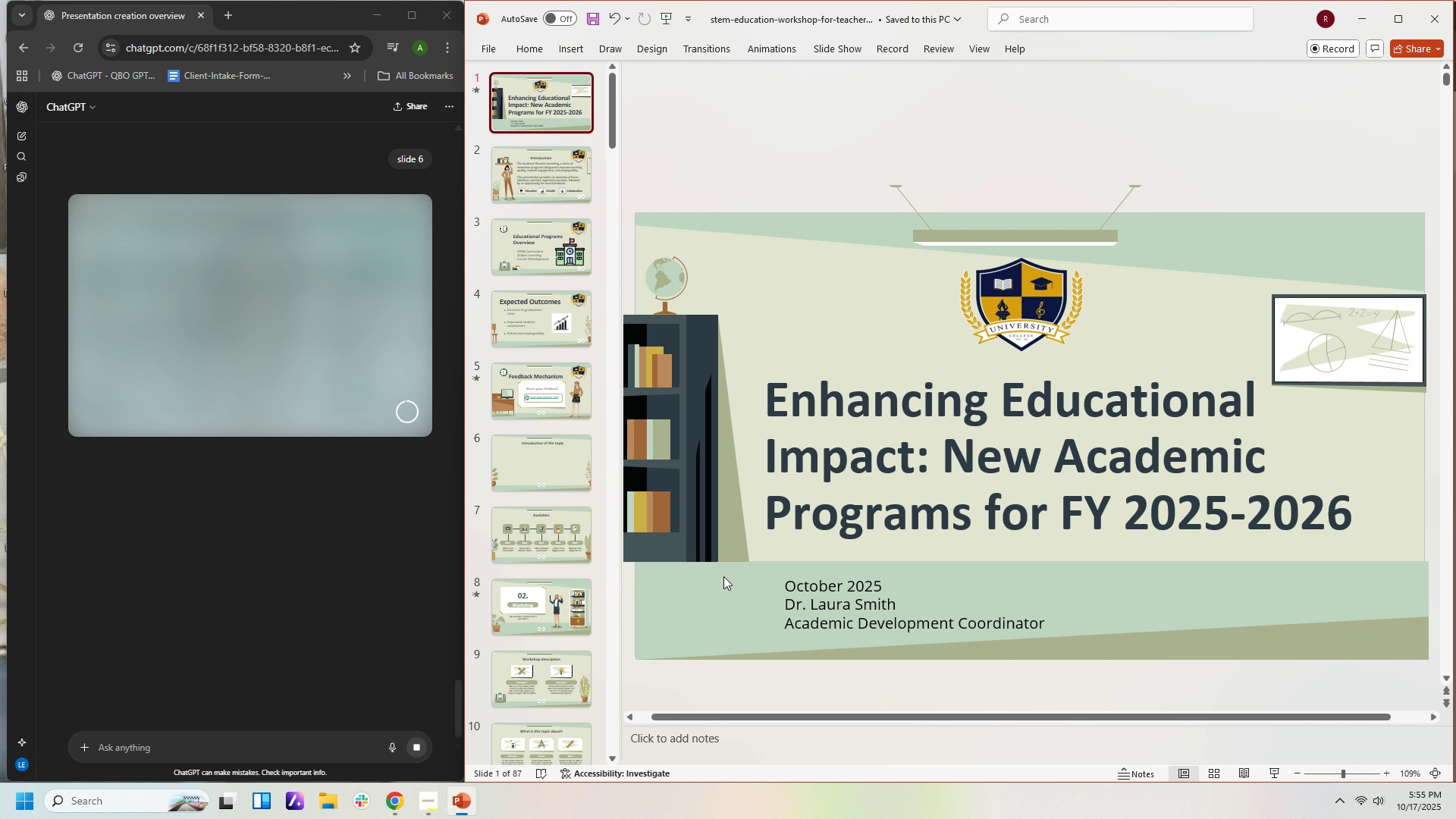 
left_click([1040, 305])
 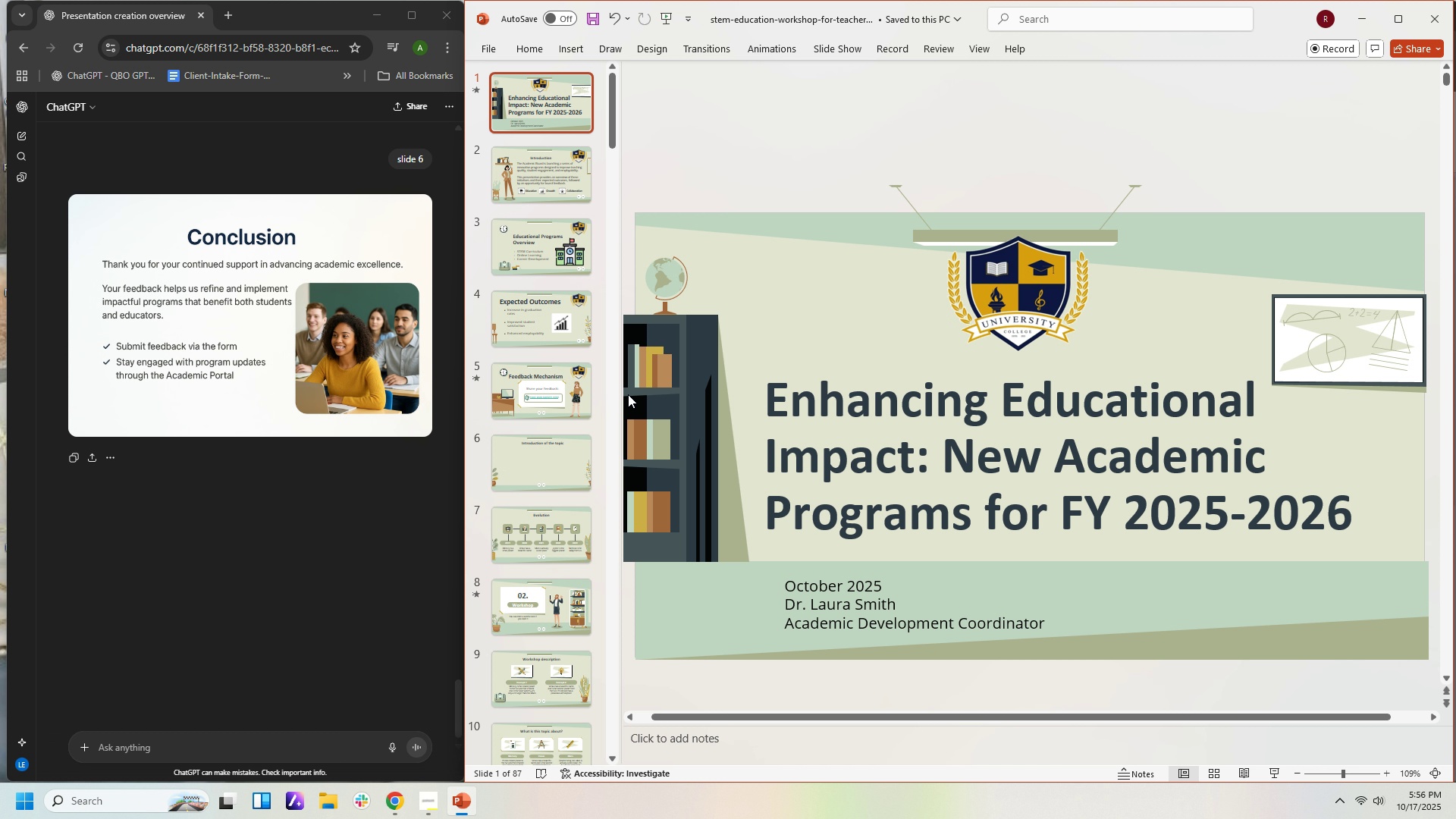 
wait(21.35)
 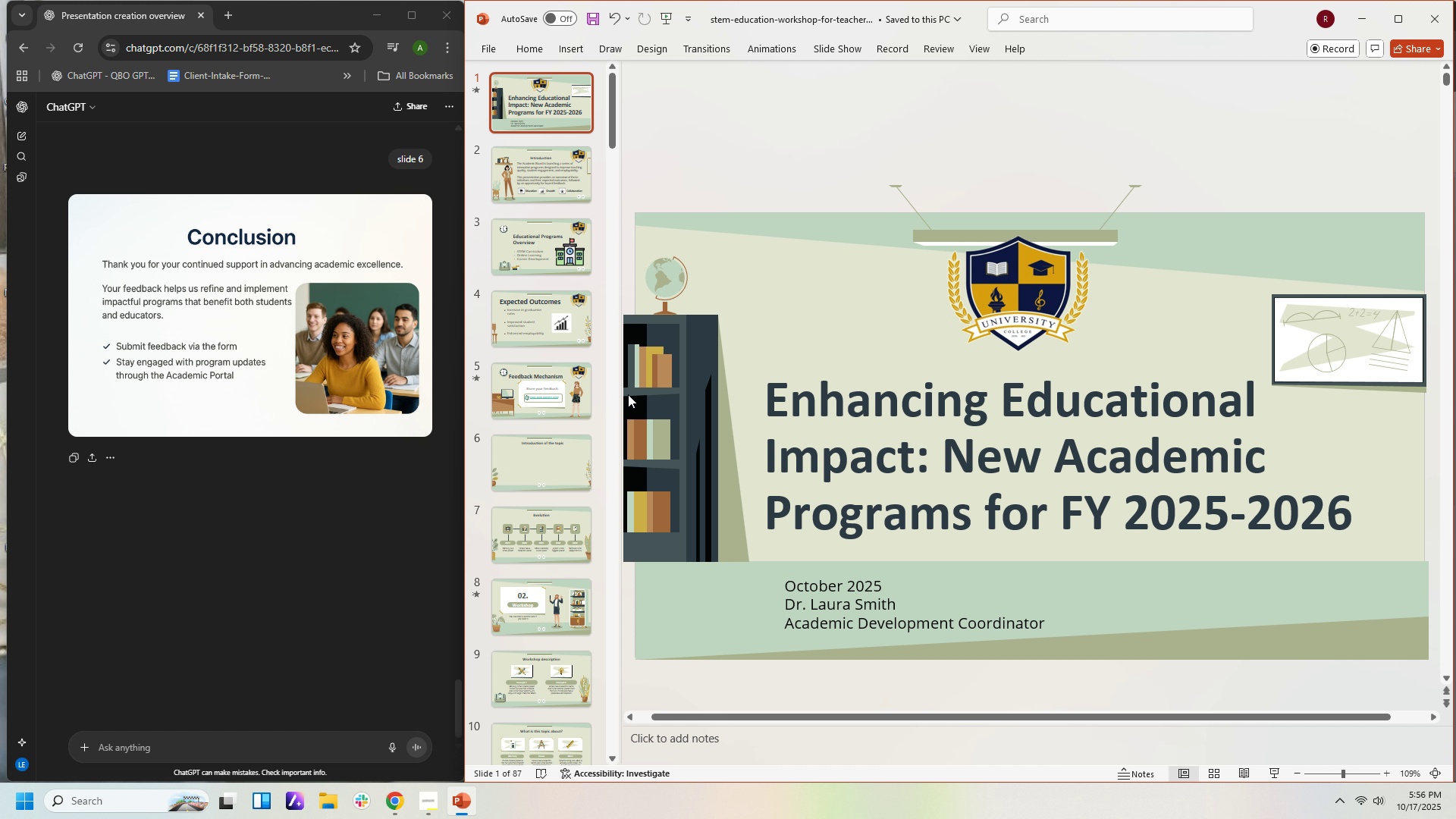 
scroll: coordinate [387, 244], scroll_direction: up, amount: 2.0
 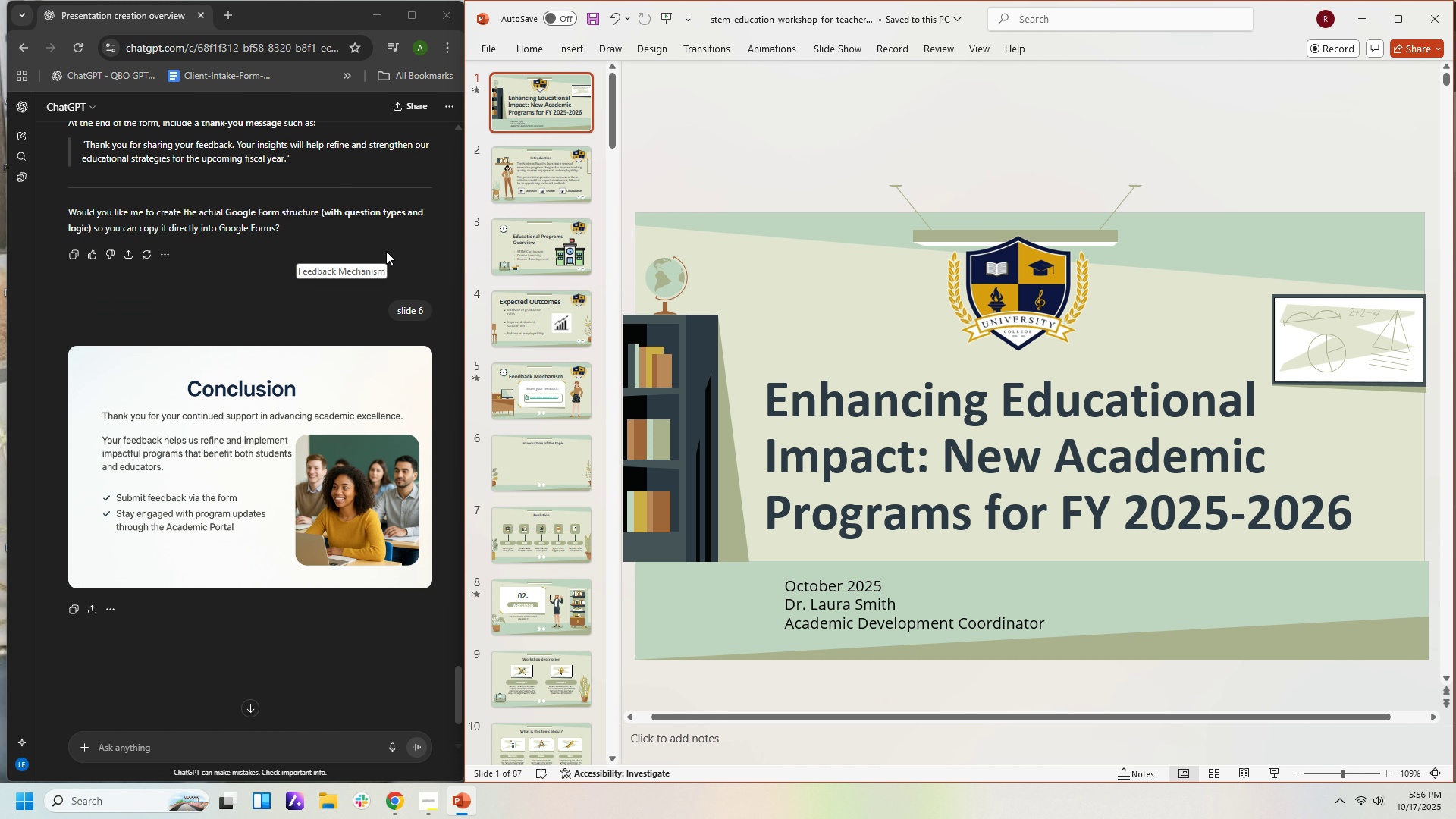 
scroll: coordinate [339, 297], scroll_direction: down, amount: 1.0
 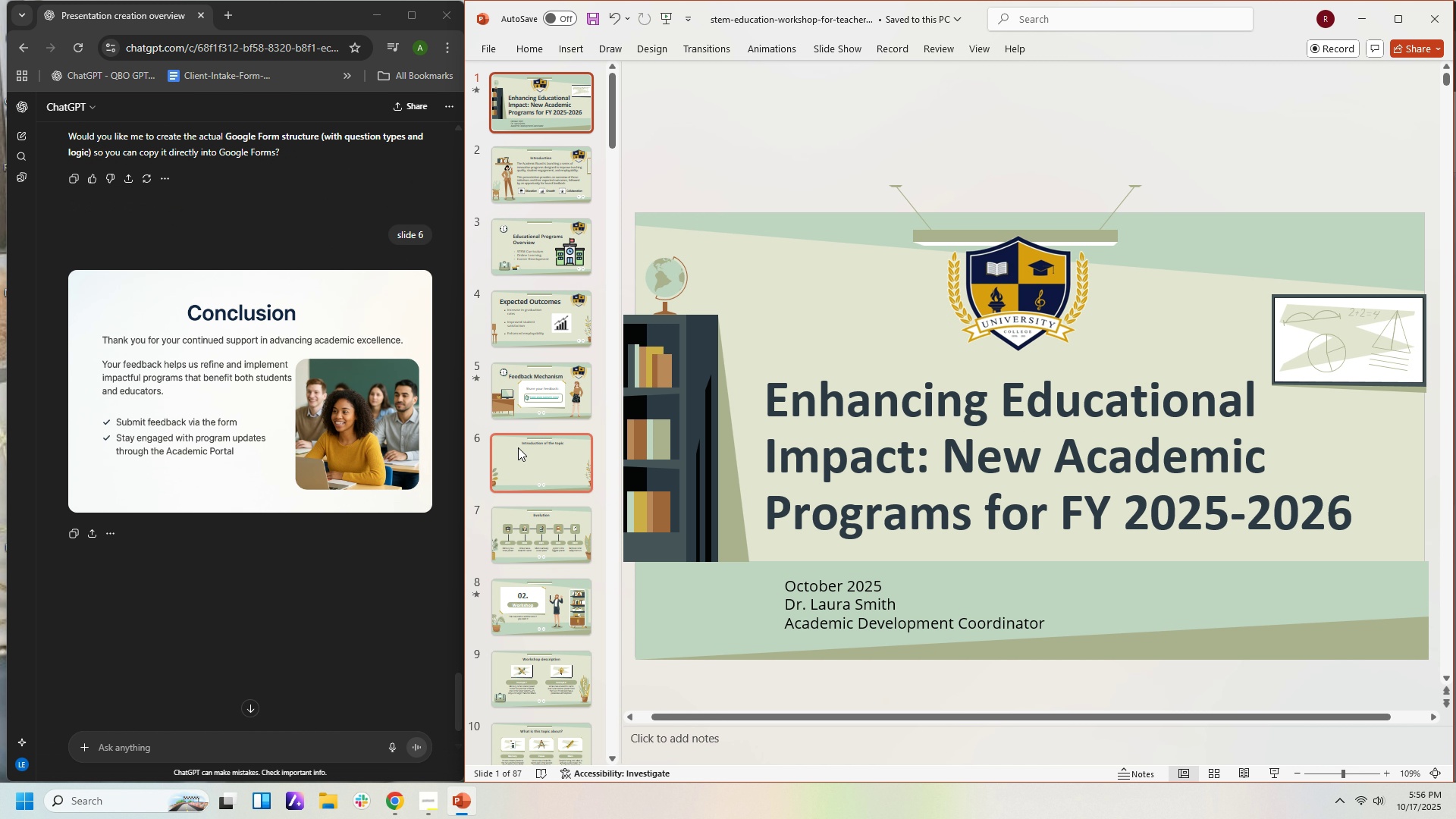 
left_click([533, 458])
 